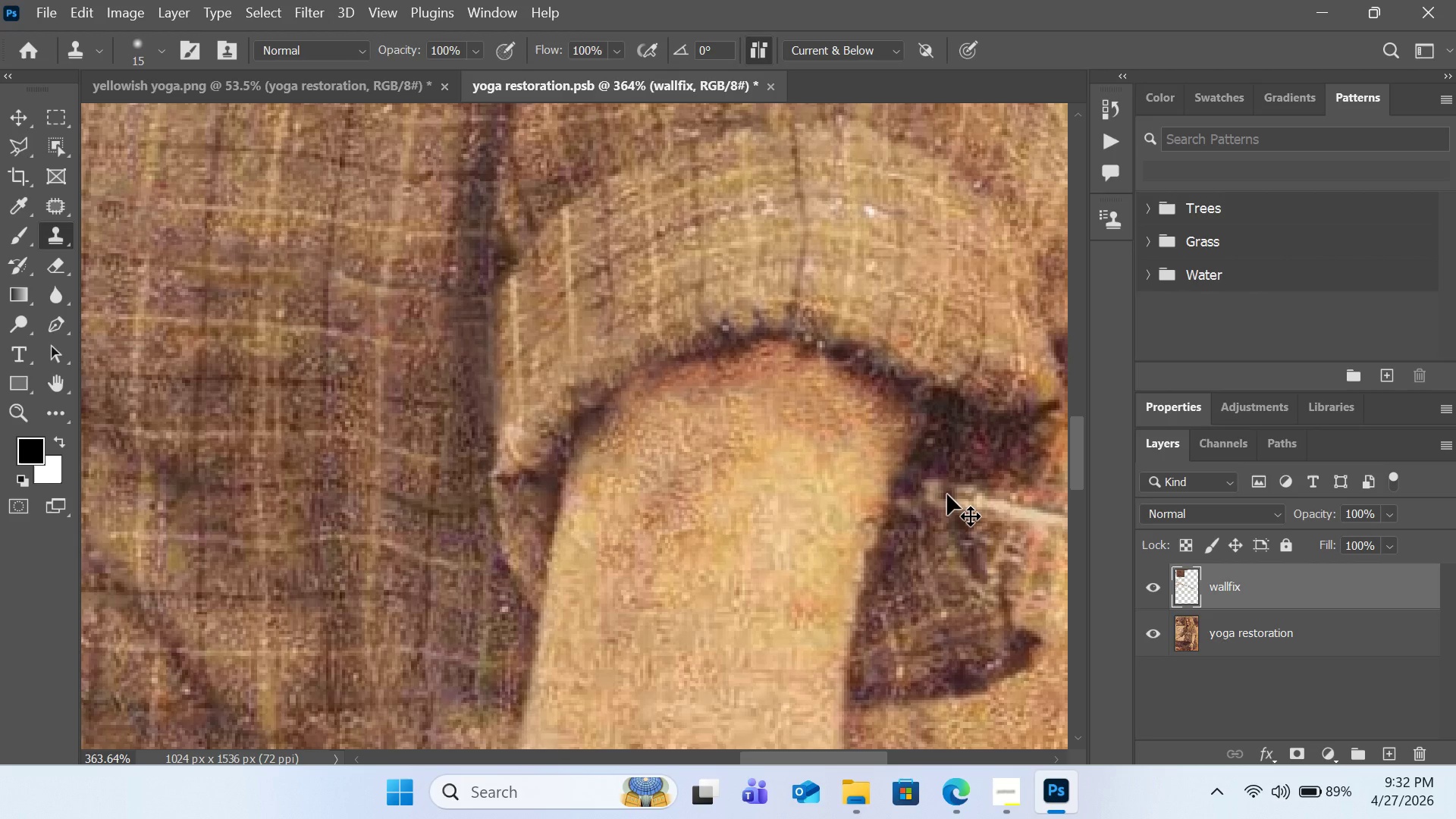 
key(Control+X)
 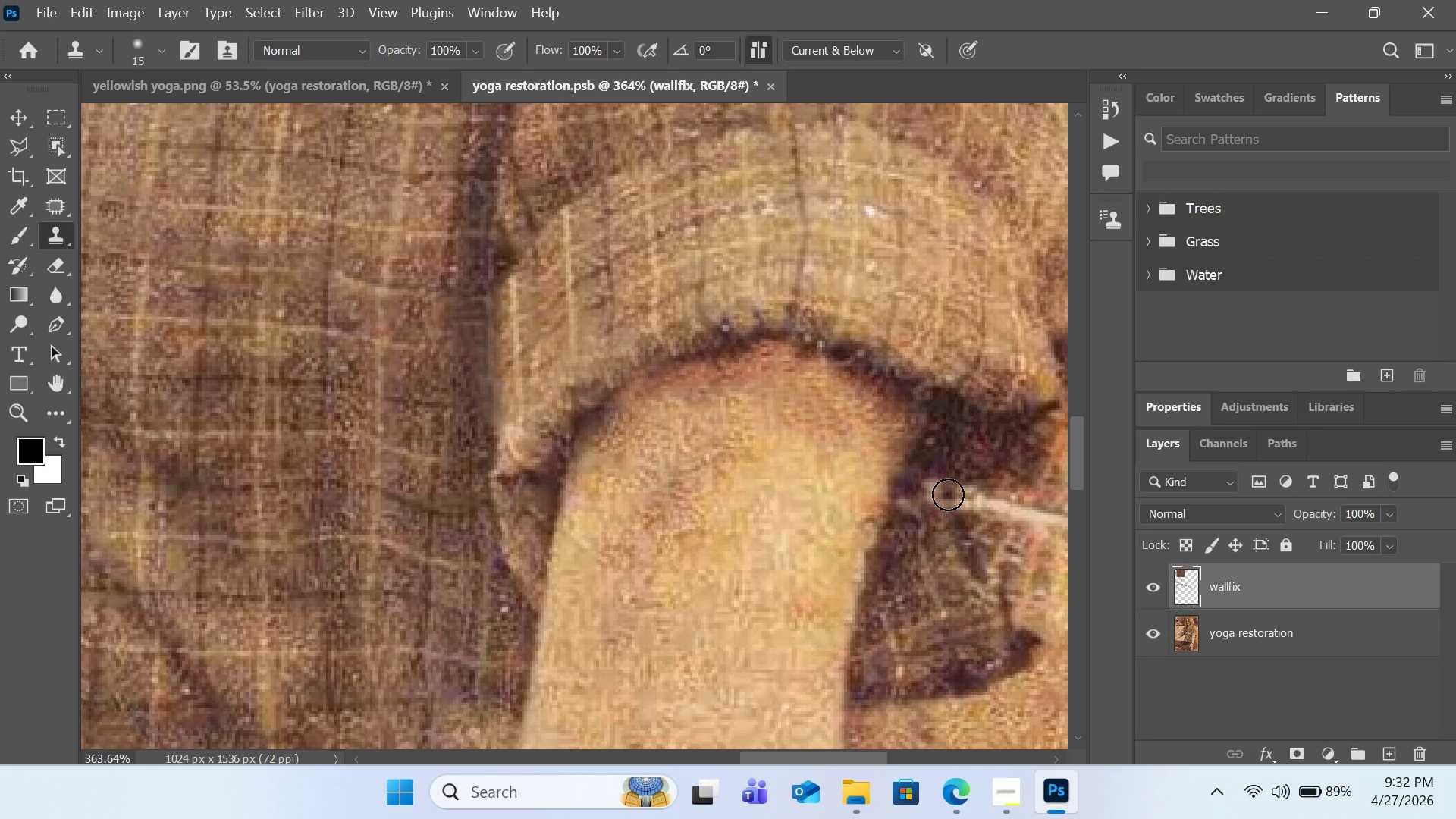 
key(Control+Z)
 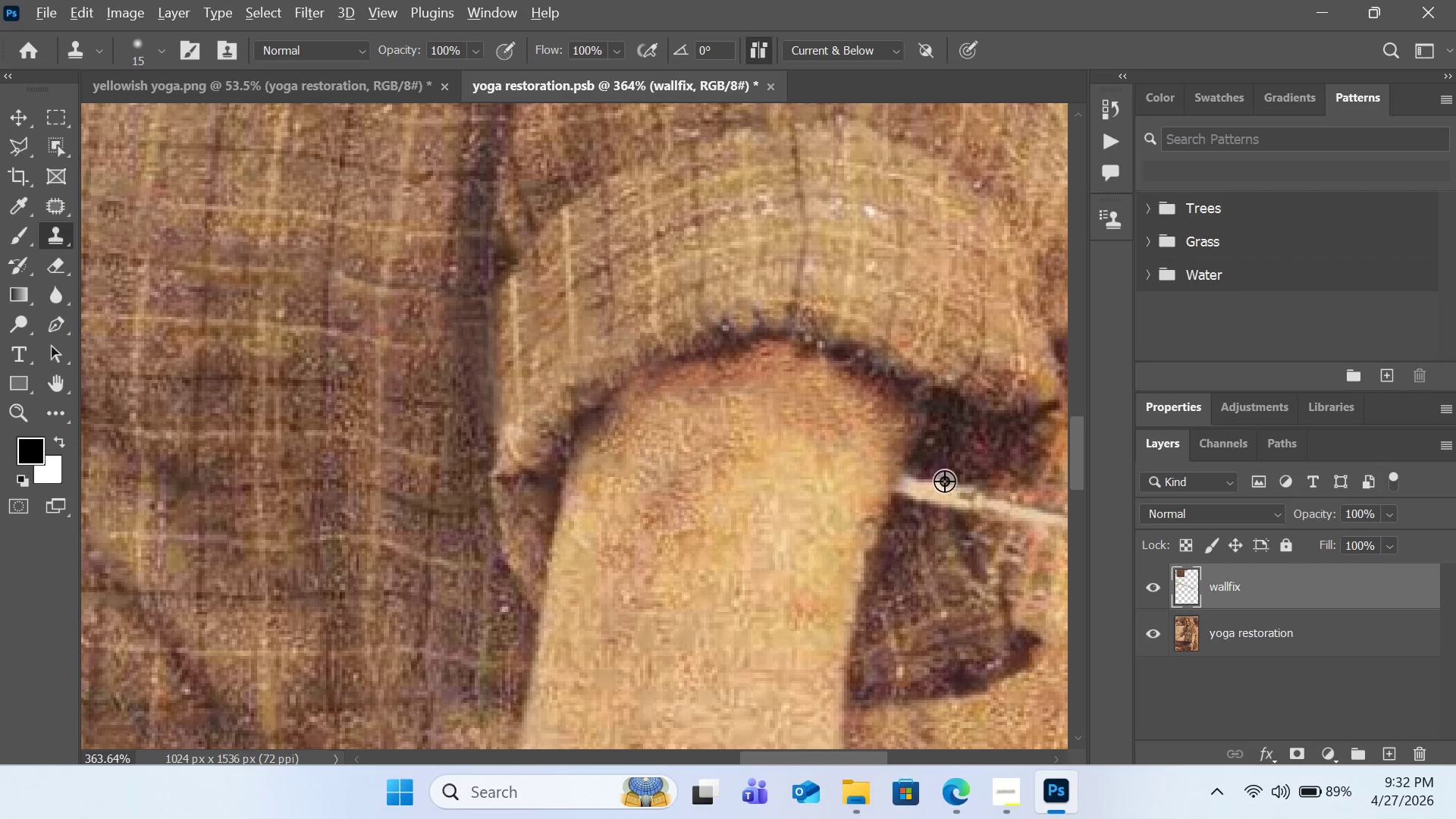 
hold_key(key=AltLeft, duration=0.58)
left_click([943, 470])
 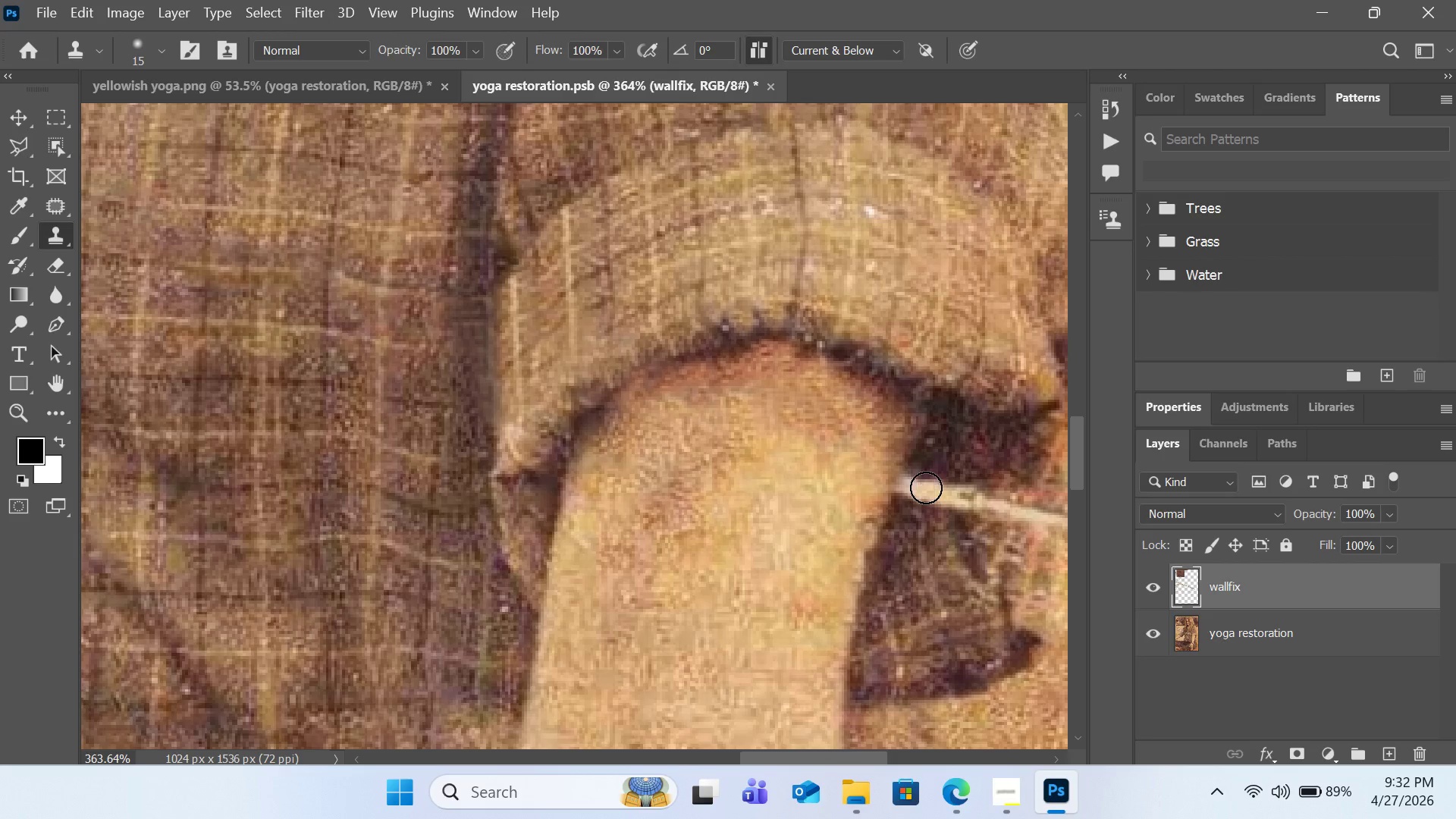 
left_click_drag(start_coordinate=[926, 488], to_coordinate=[911, 494])
 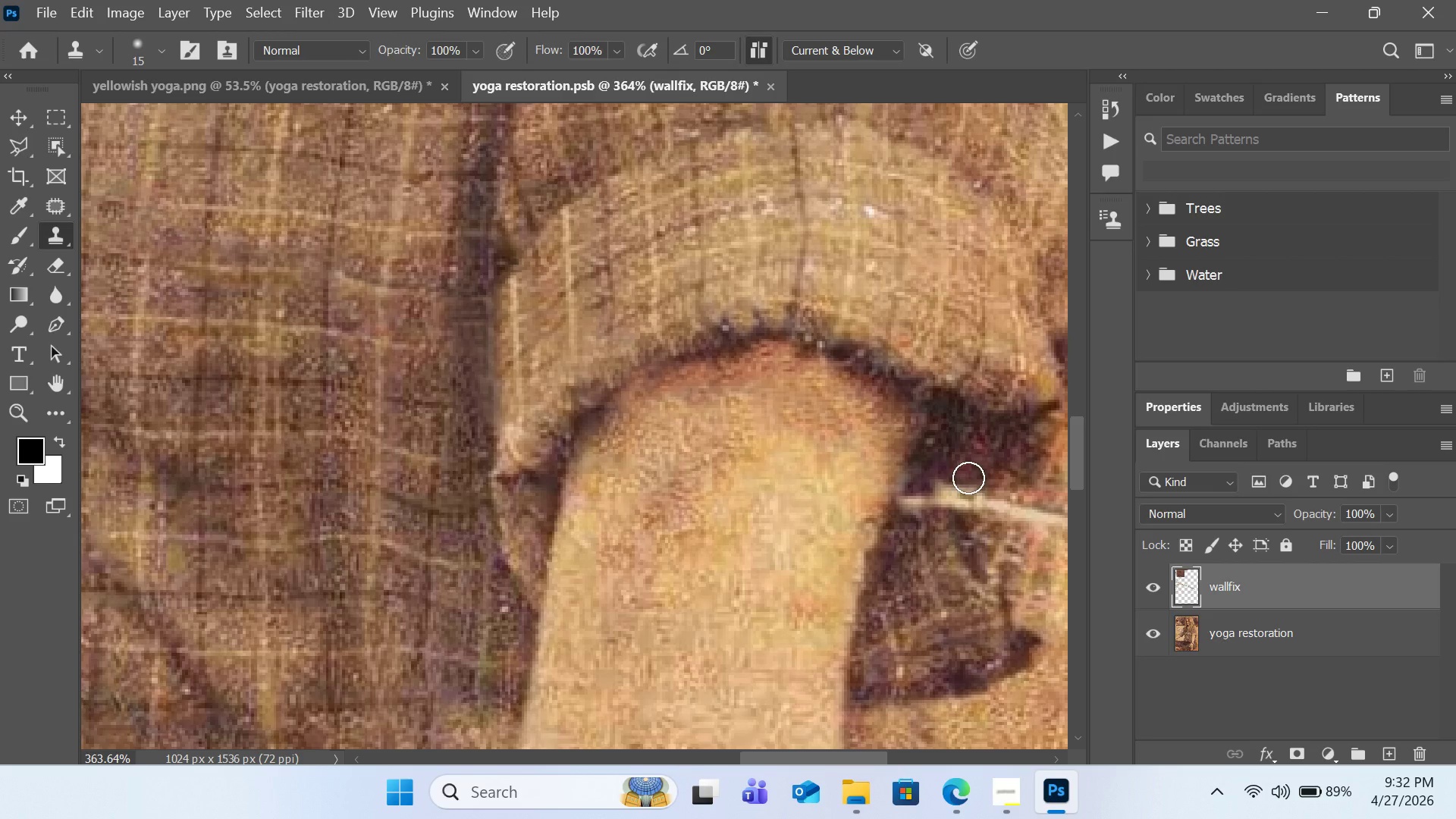 
hold_key(key=ControlLeft, duration=2.23)
 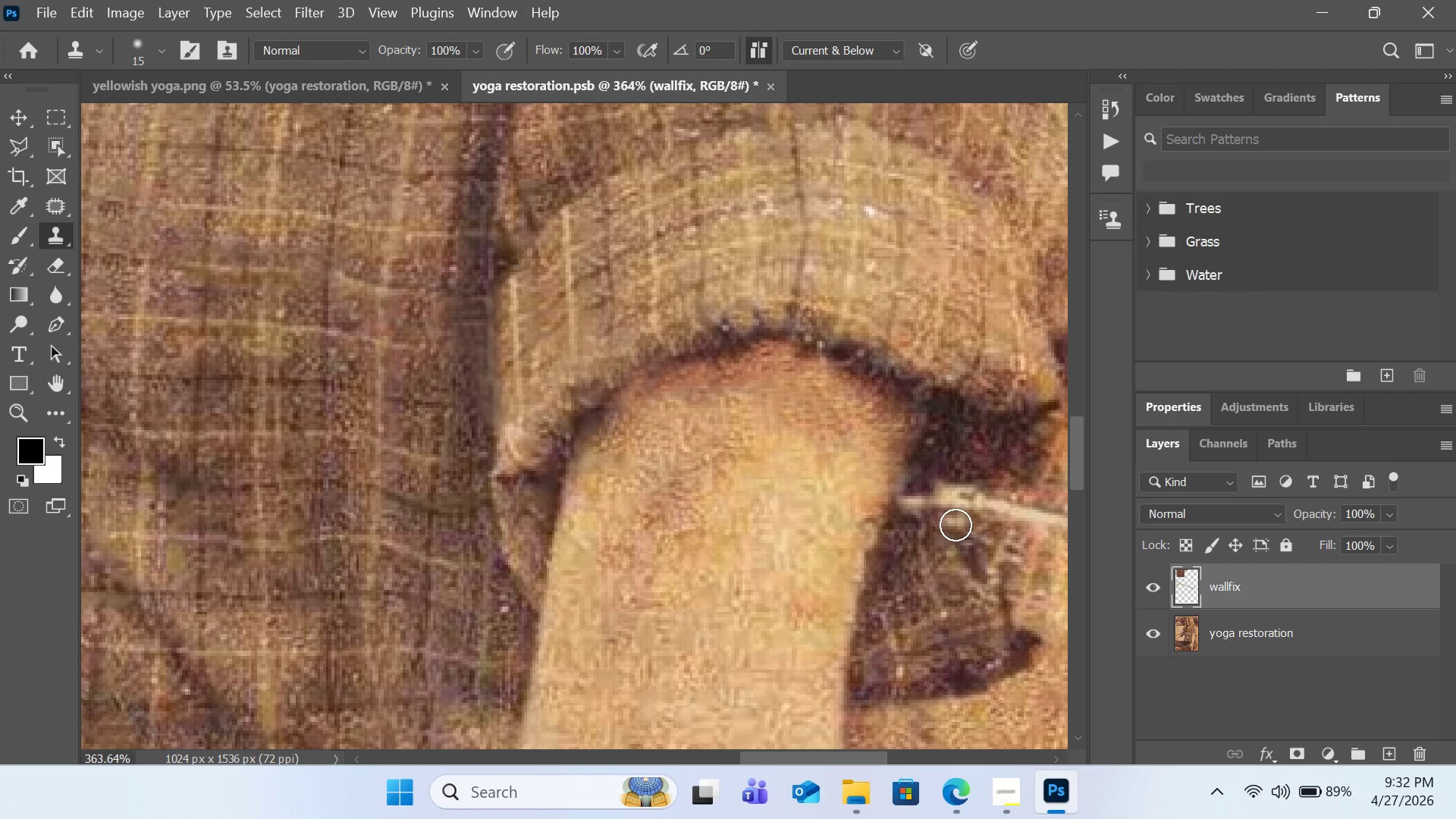 
hold_key(key=AltLeft, duration=0.45)
left_click([949, 527])
 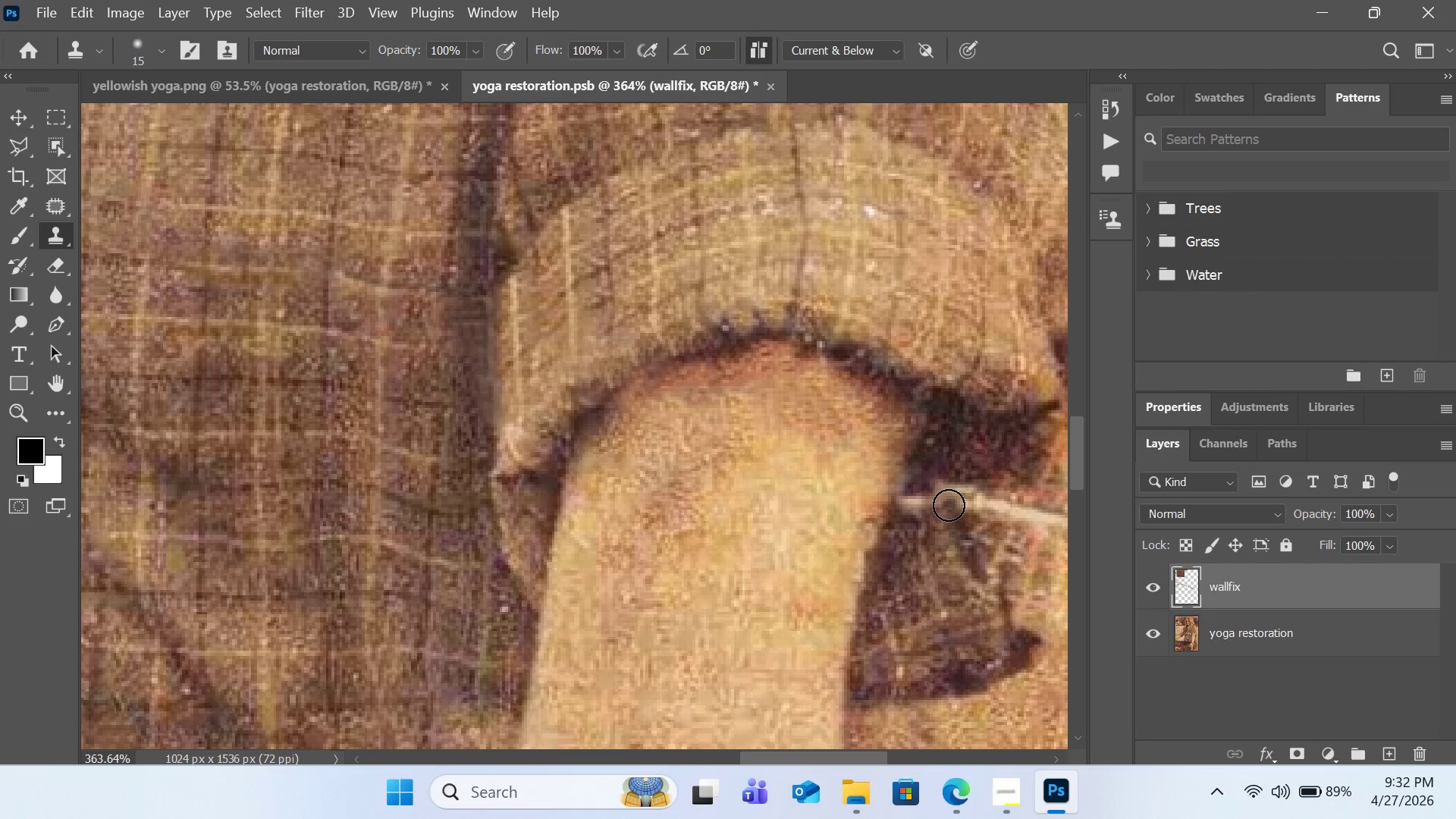 
left_click_drag(start_coordinate=[949, 505], to_coordinate=[974, 500])
 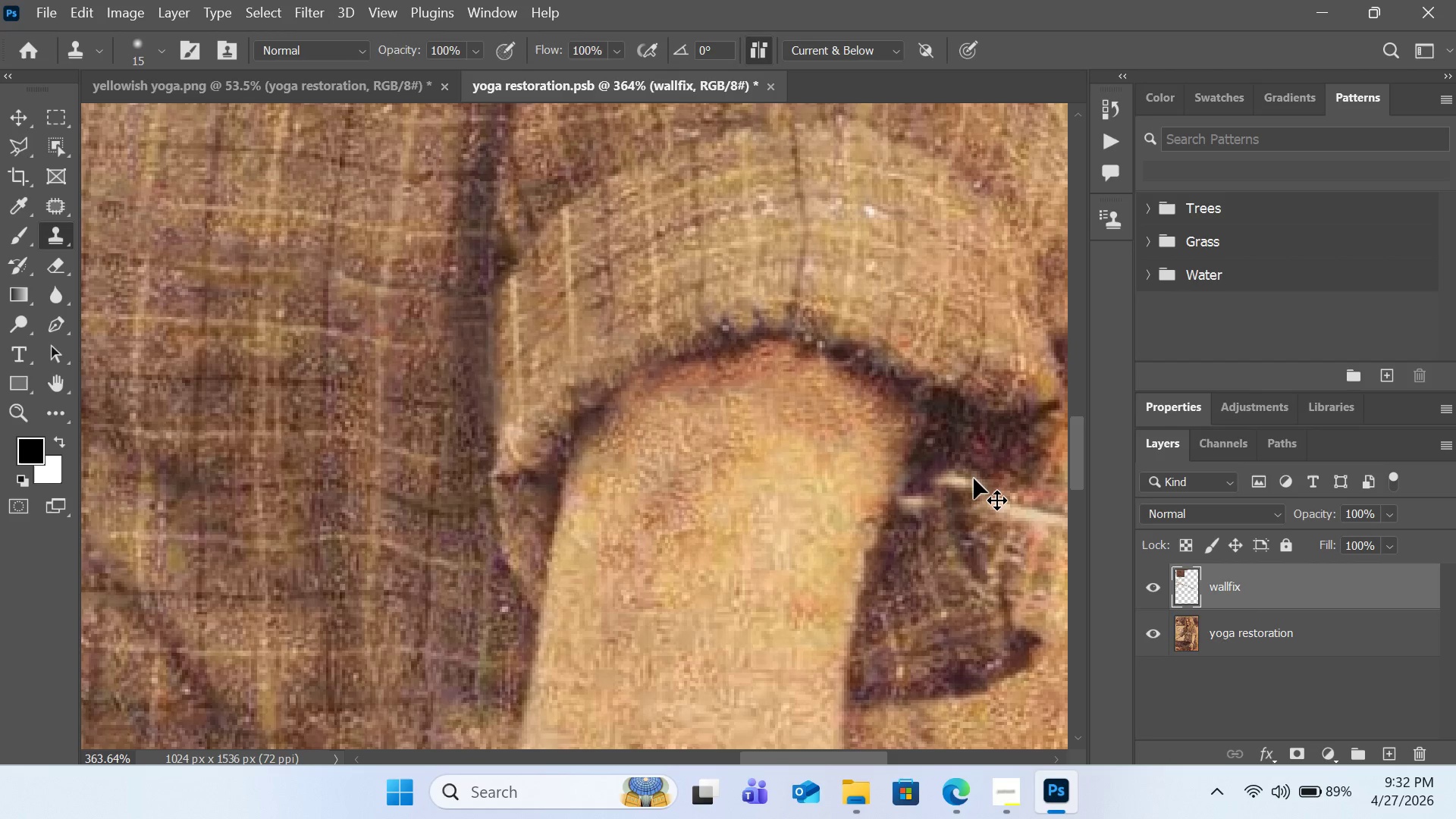 
hold_key(key=ControlLeft, duration=1.05)
 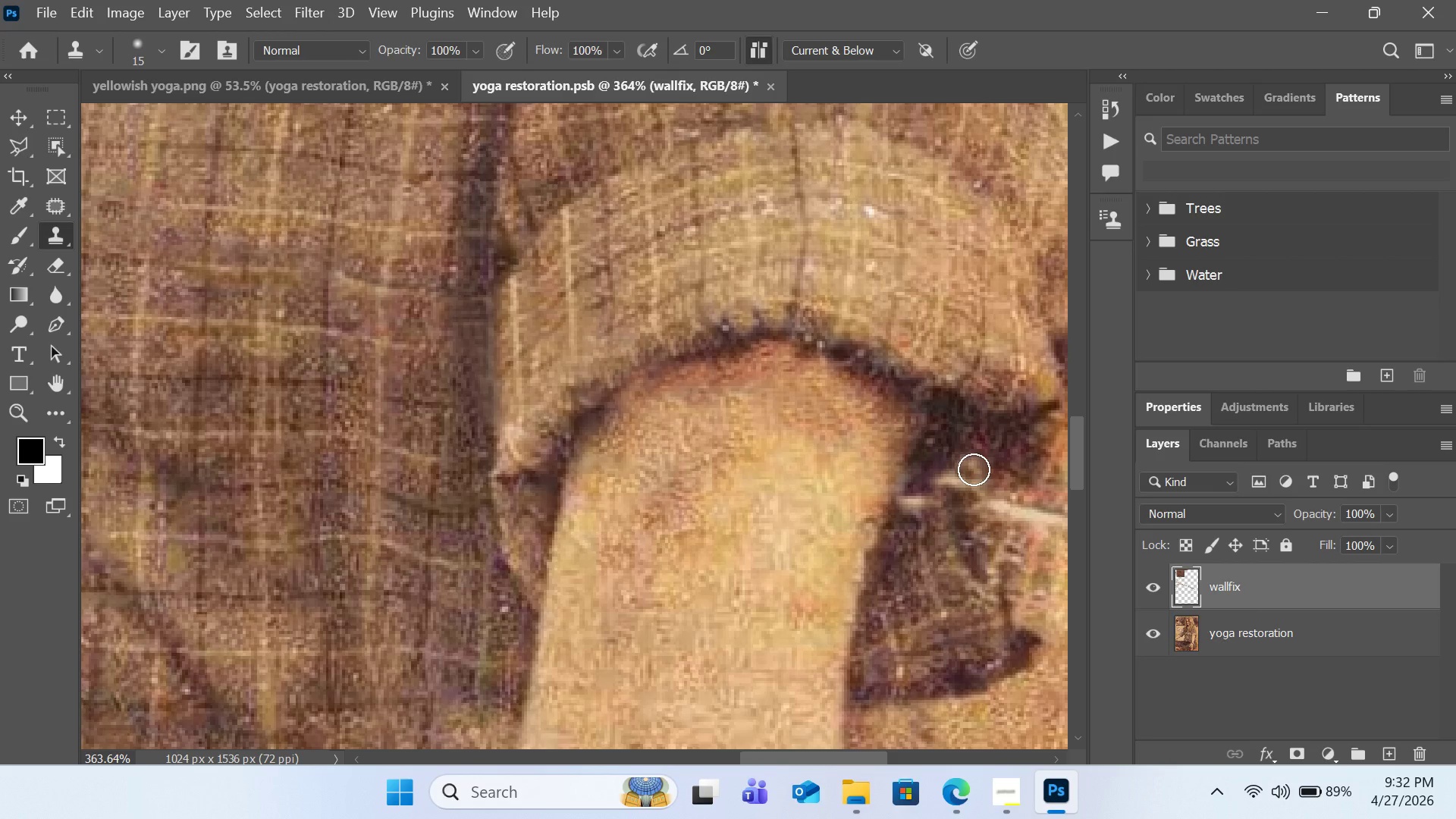 
hold_key(key=AltLeft, duration=0.48)
left_click([975, 467])
 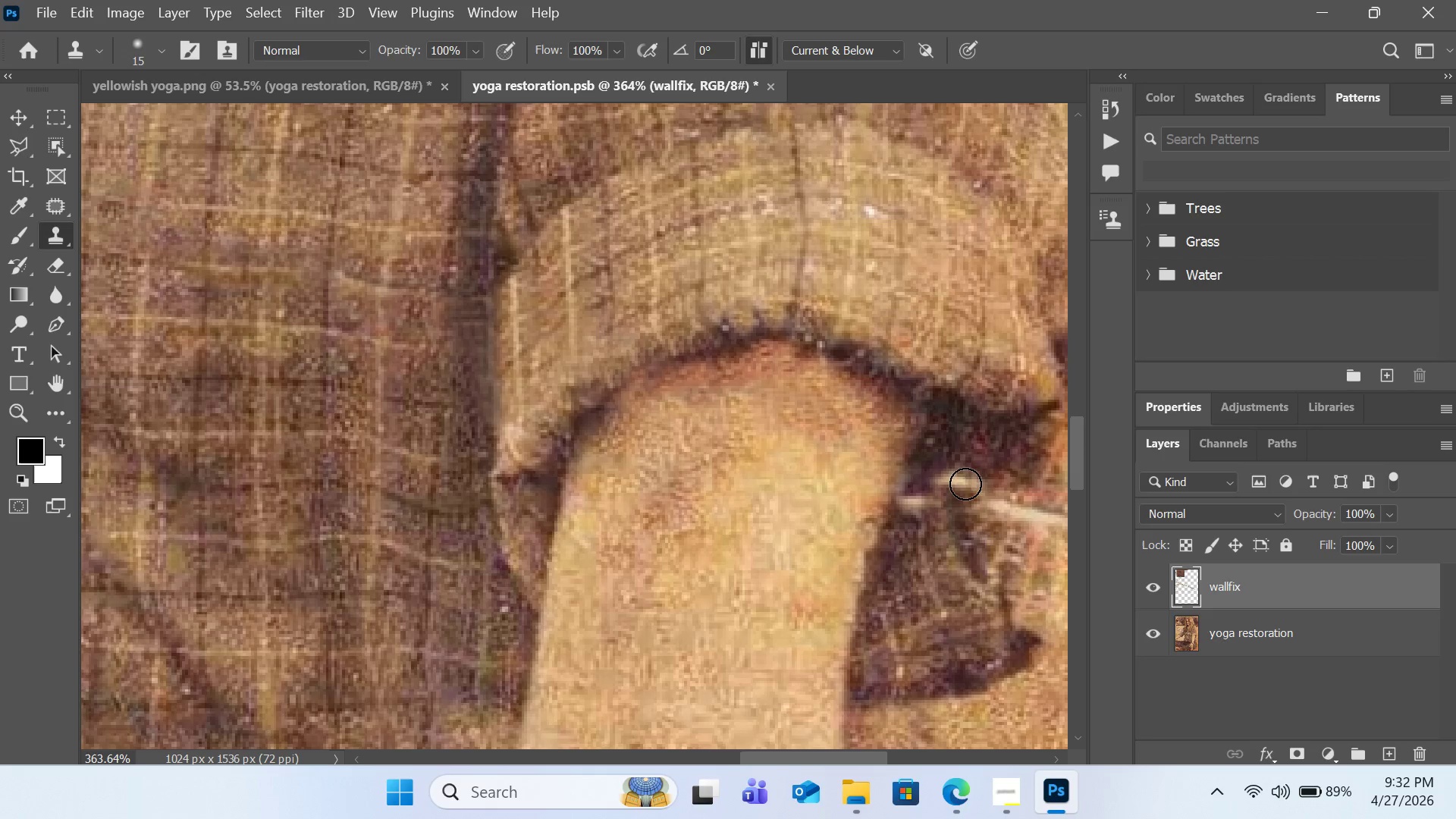 
left_click_drag(start_coordinate=[965, 484], to_coordinate=[941, 482])
 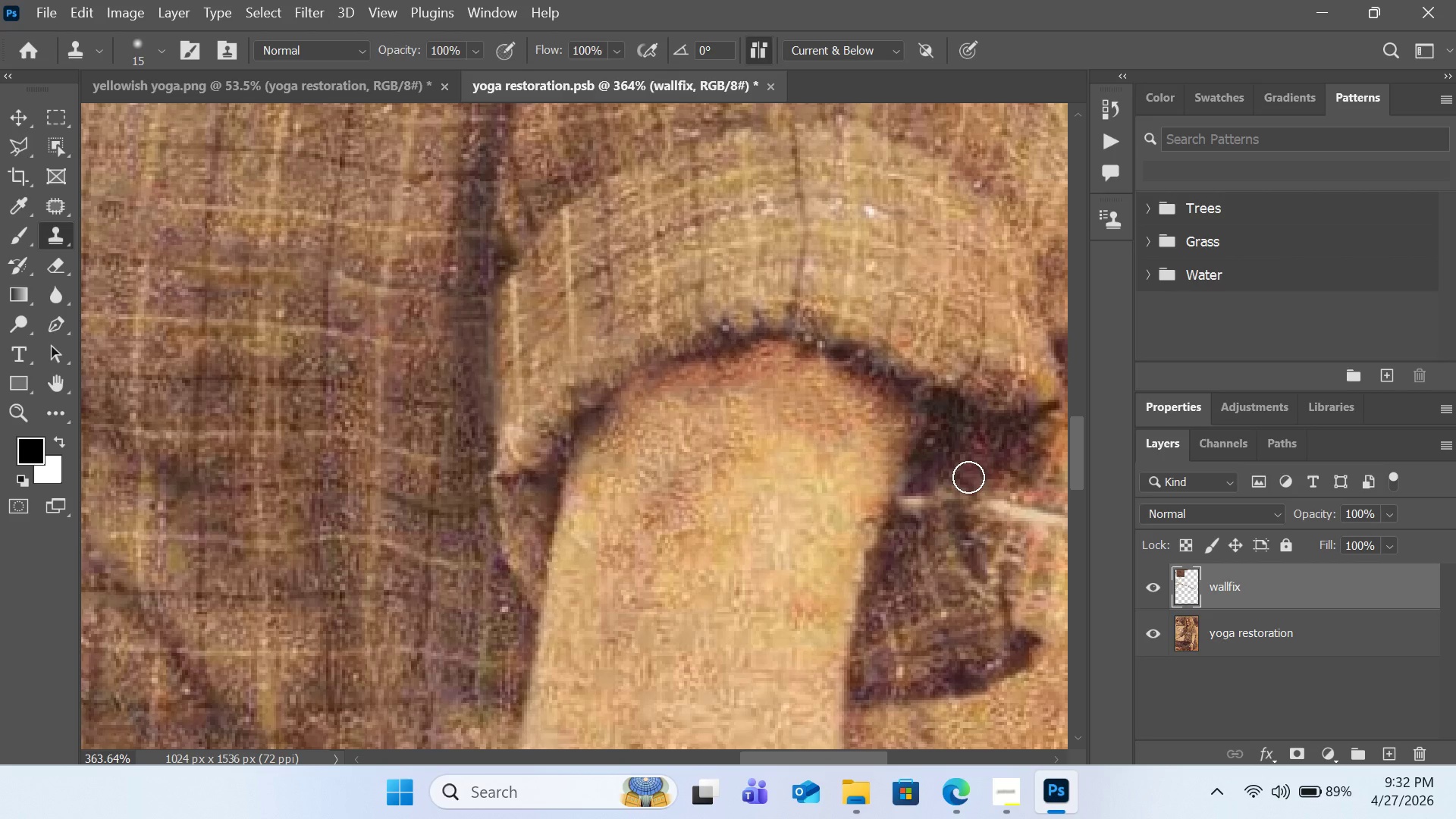 
hold_key(key=AltLeft, duration=1.47)
left_click([902, 536])
 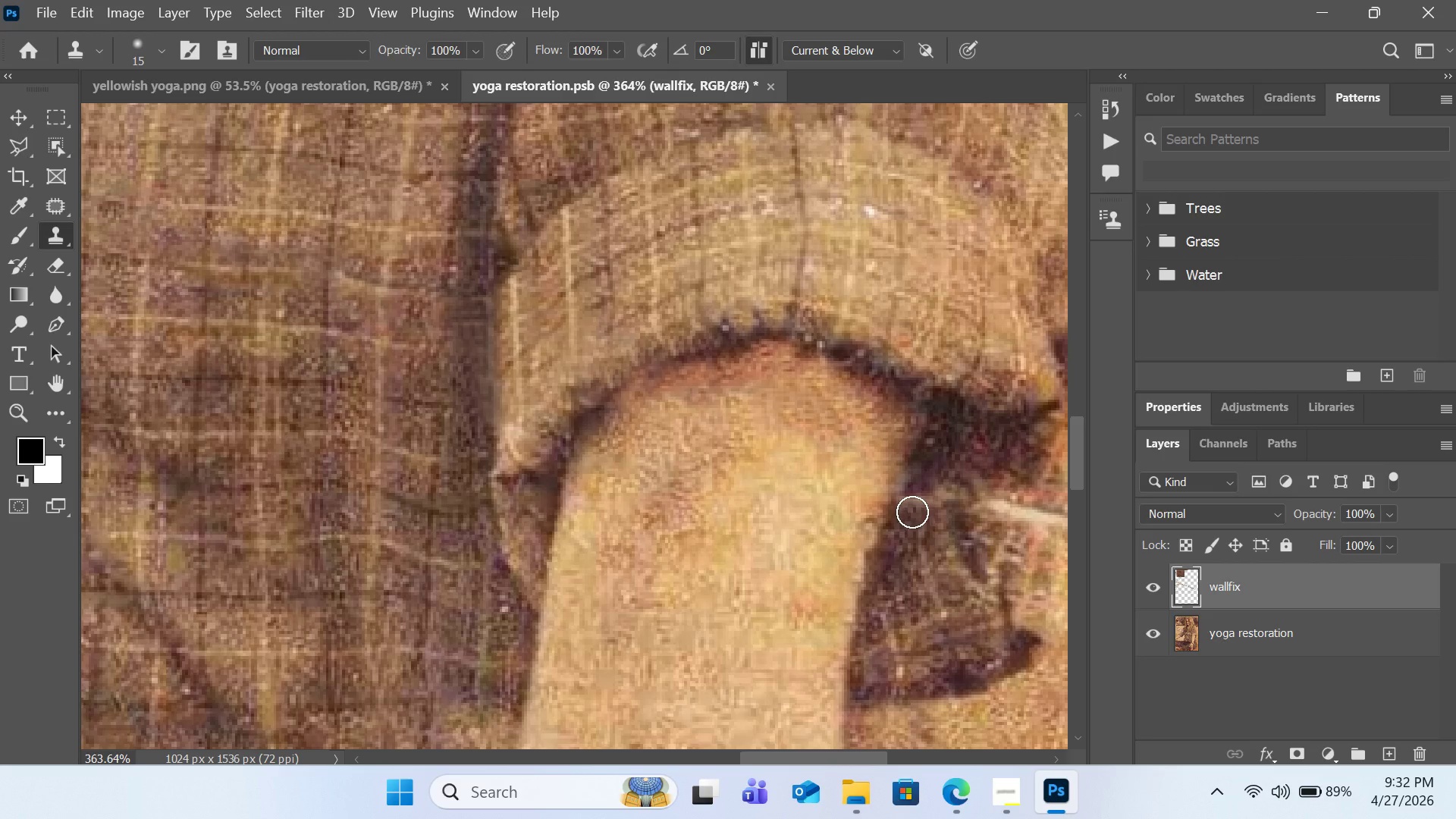 
left_click_drag(start_coordinate=[912, 512], to_coordinate=[918, 501])
 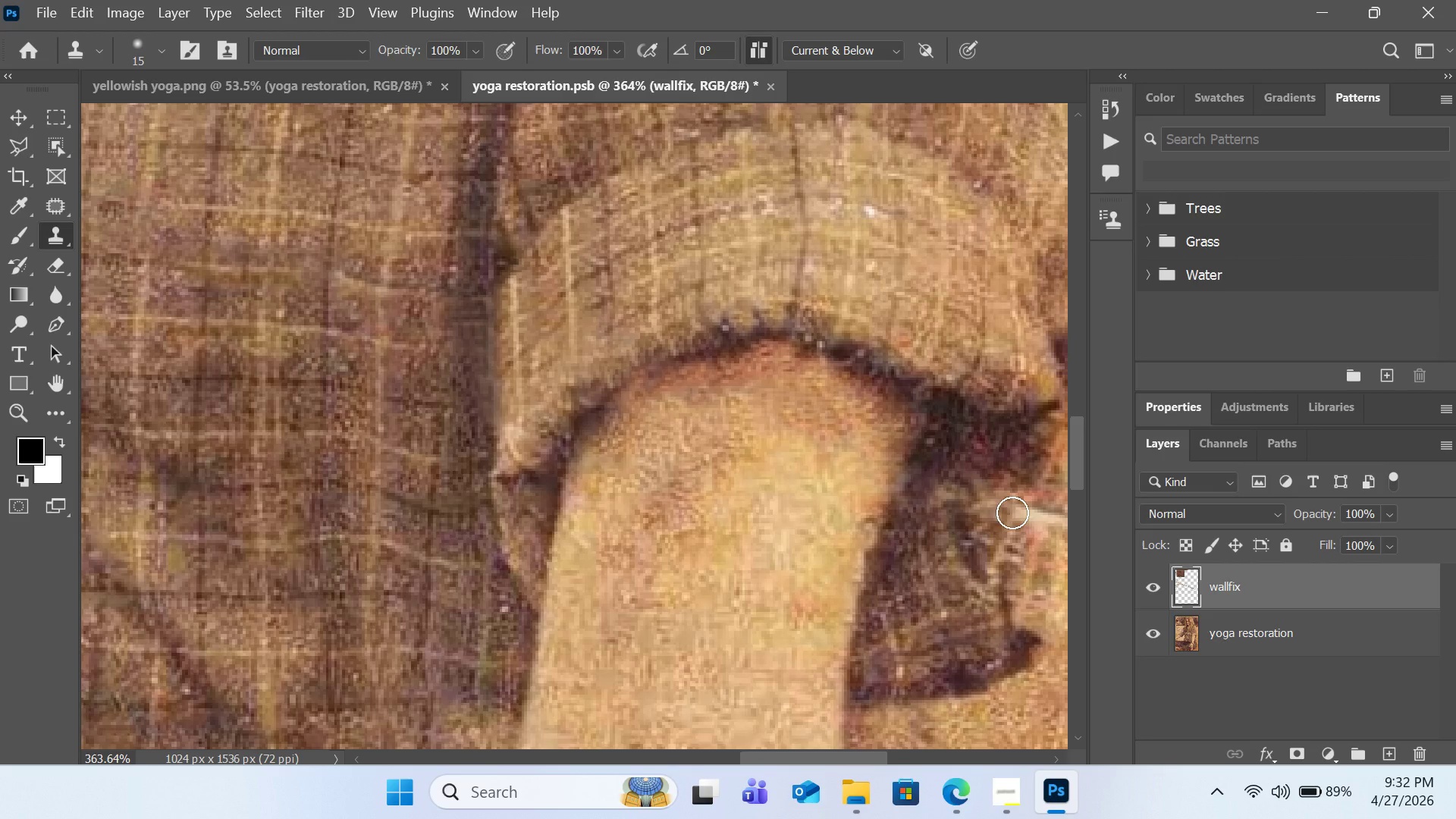 
hold_key(key=AltLeft, duration=0.62)
 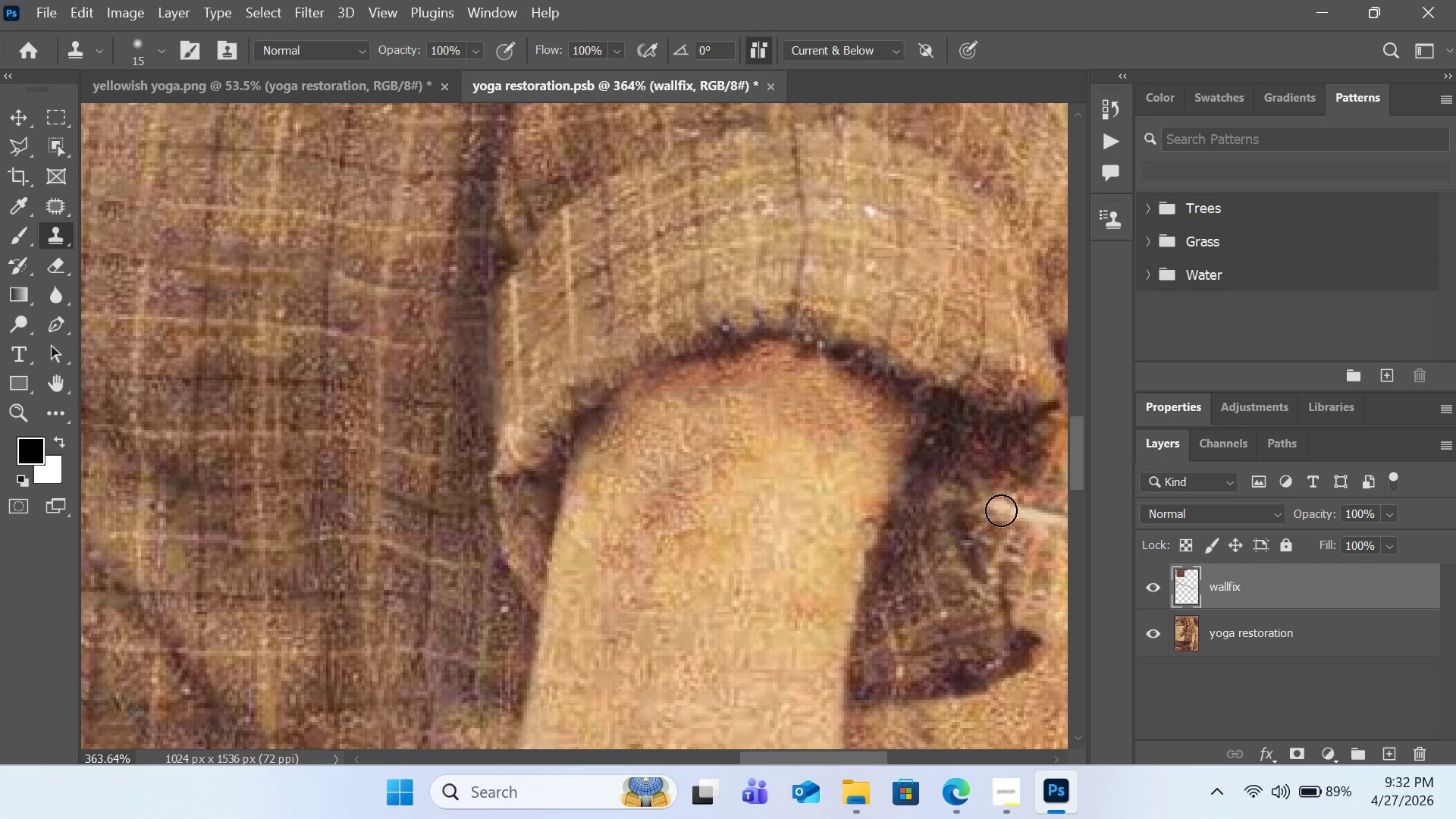 
left_click_drag(start_coordinate=[1001, 510], to_coordinate=[985, 509])
 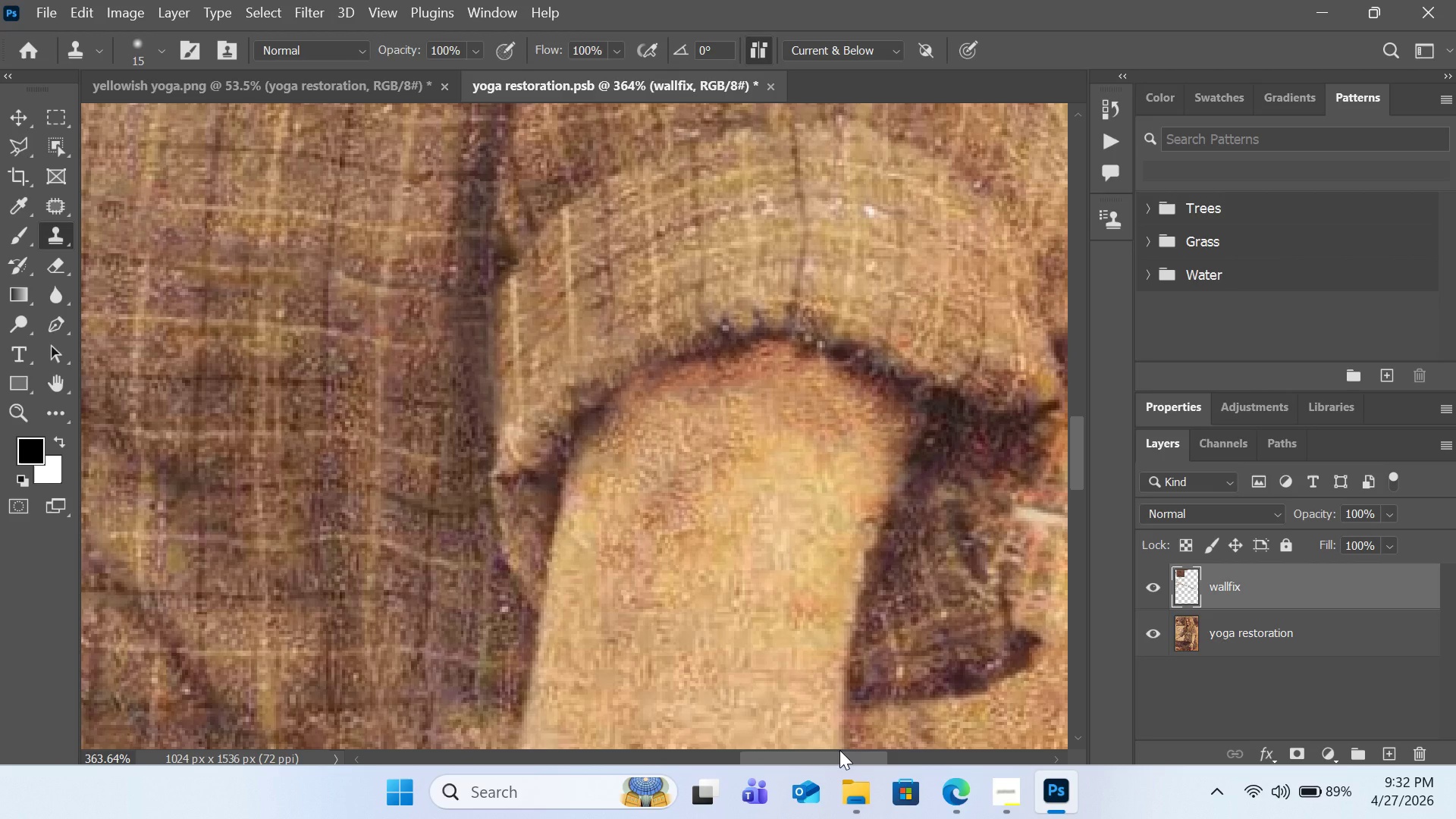 
left_click_drag(start_coordinate=[839, 754], to_coordinate=[868, 754])
 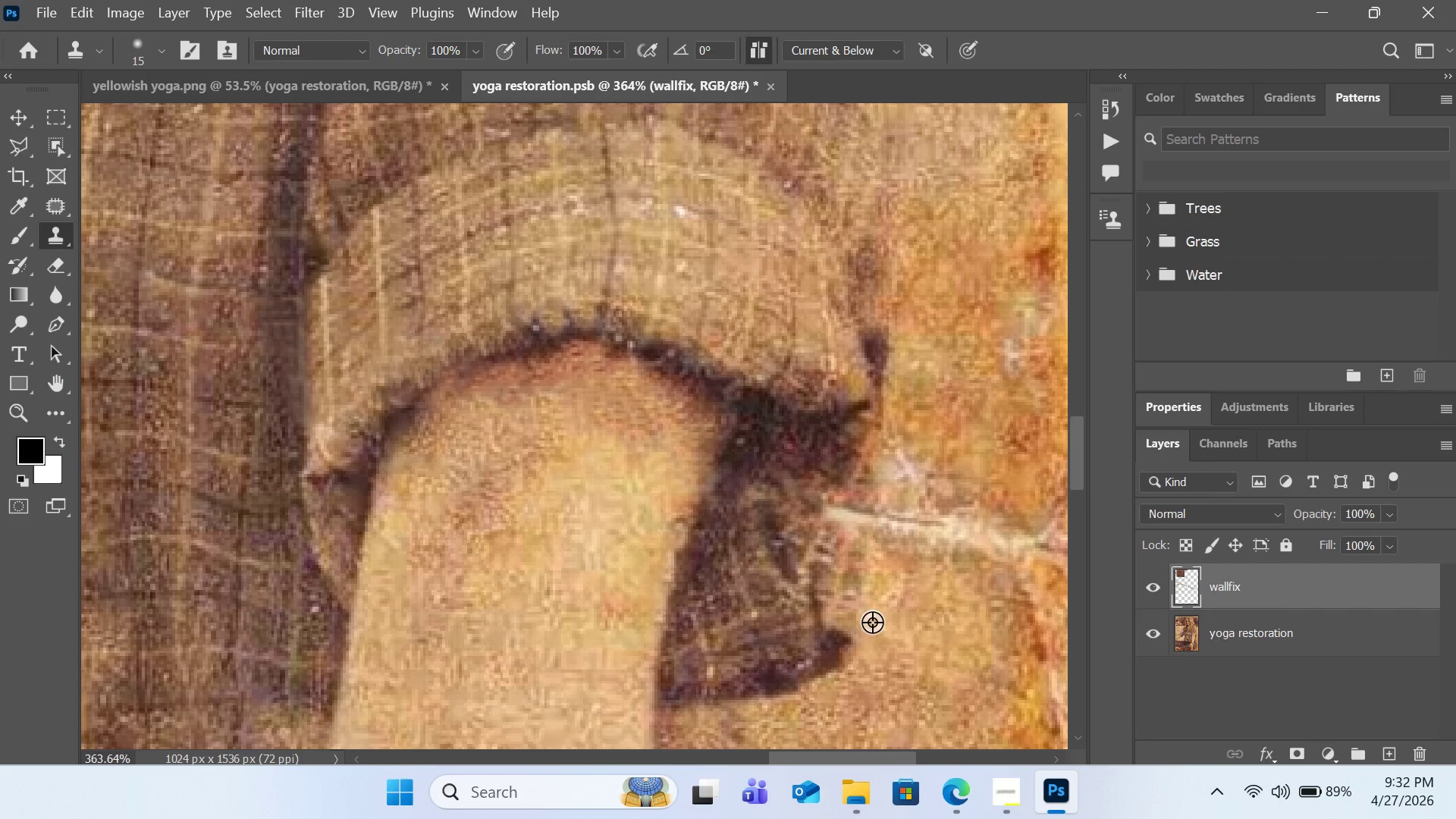 
hold_key(key=AltLeft, duration=0.77)
left_click([842, 477])
 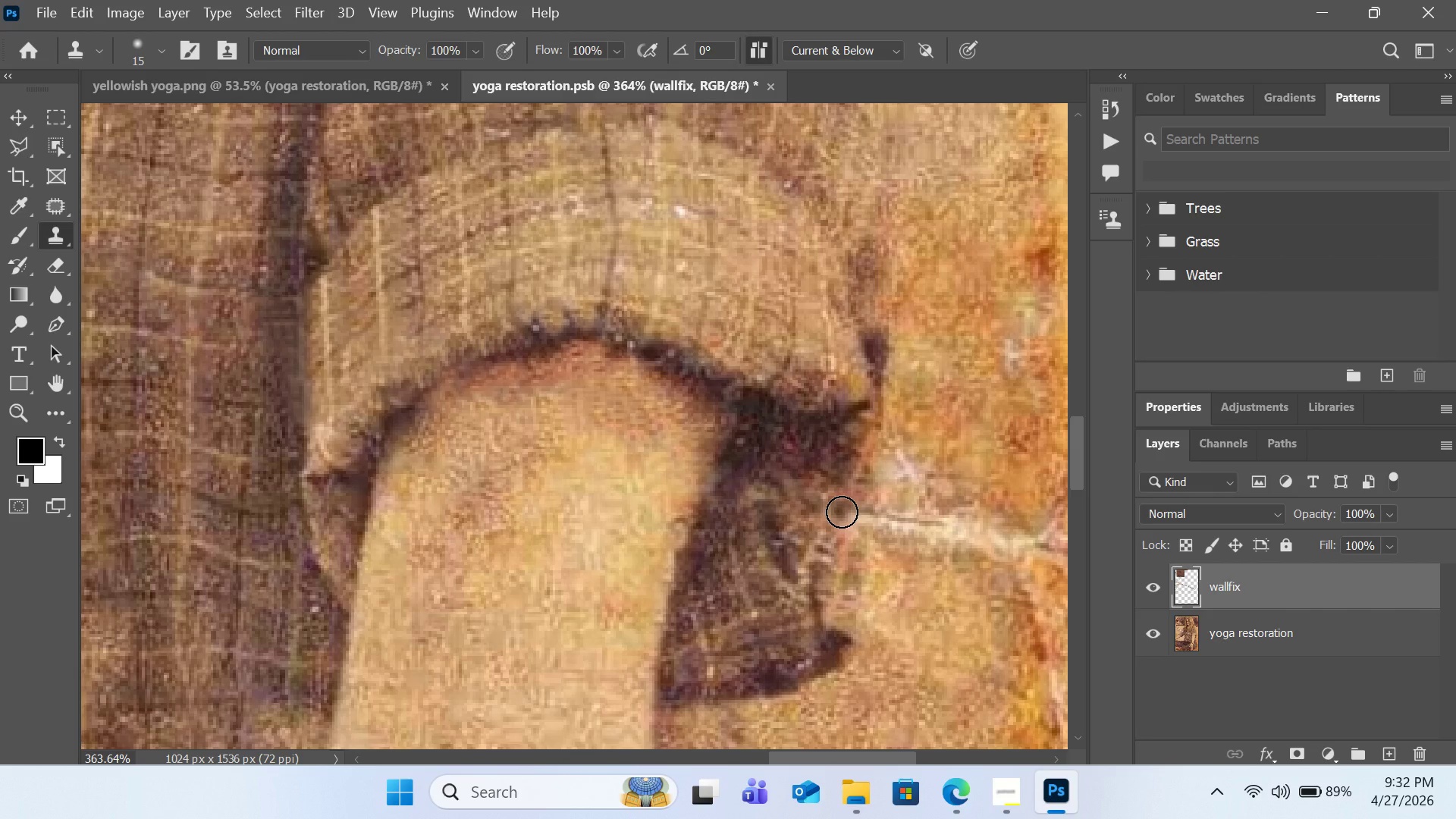 
left_click_drag(start_coordinate=[842, 512], to_coordinate=[836, 526])
 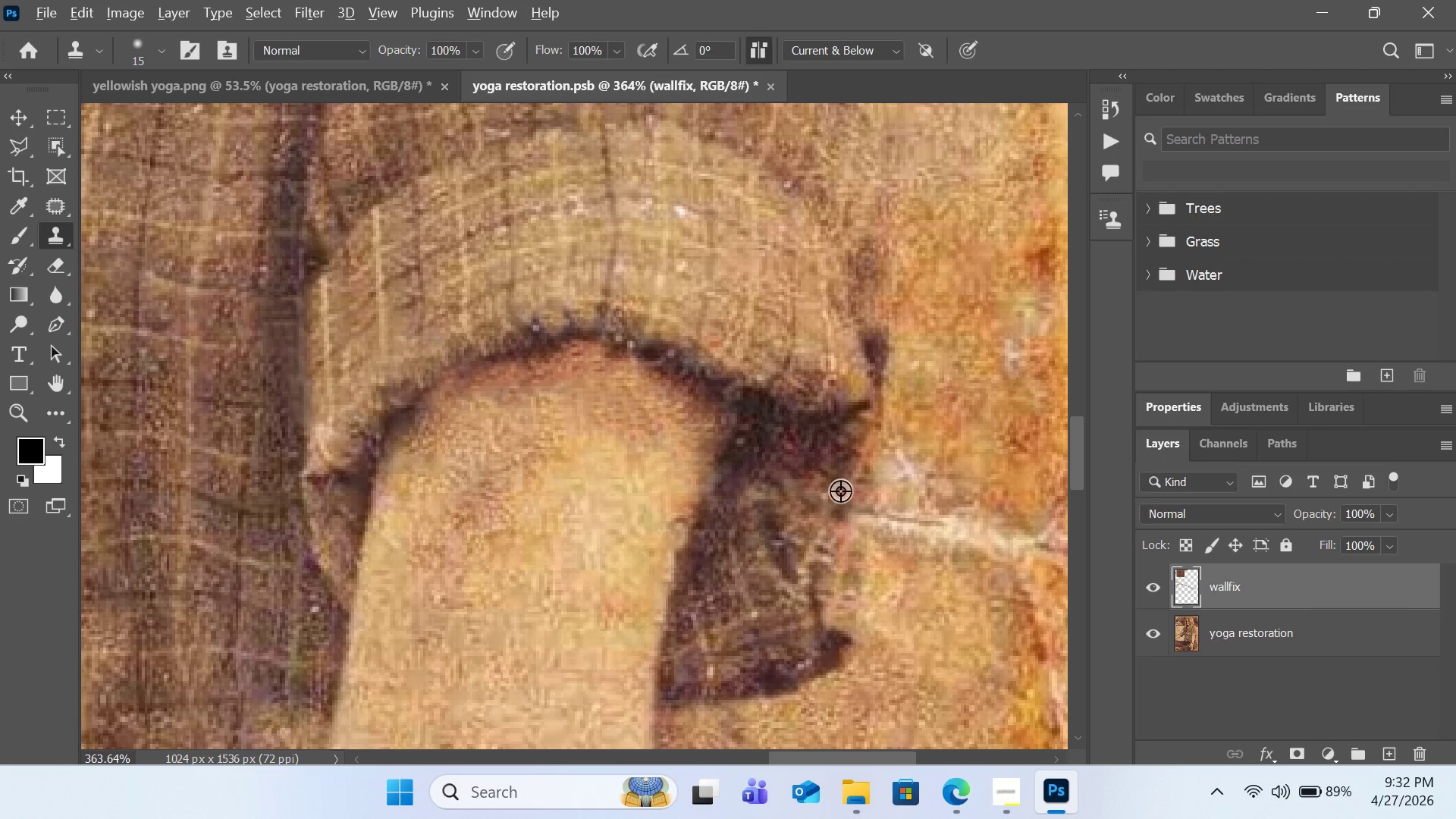 
hold_key(key=AltLeft, duration=0.92)
left_click([843, 488])
 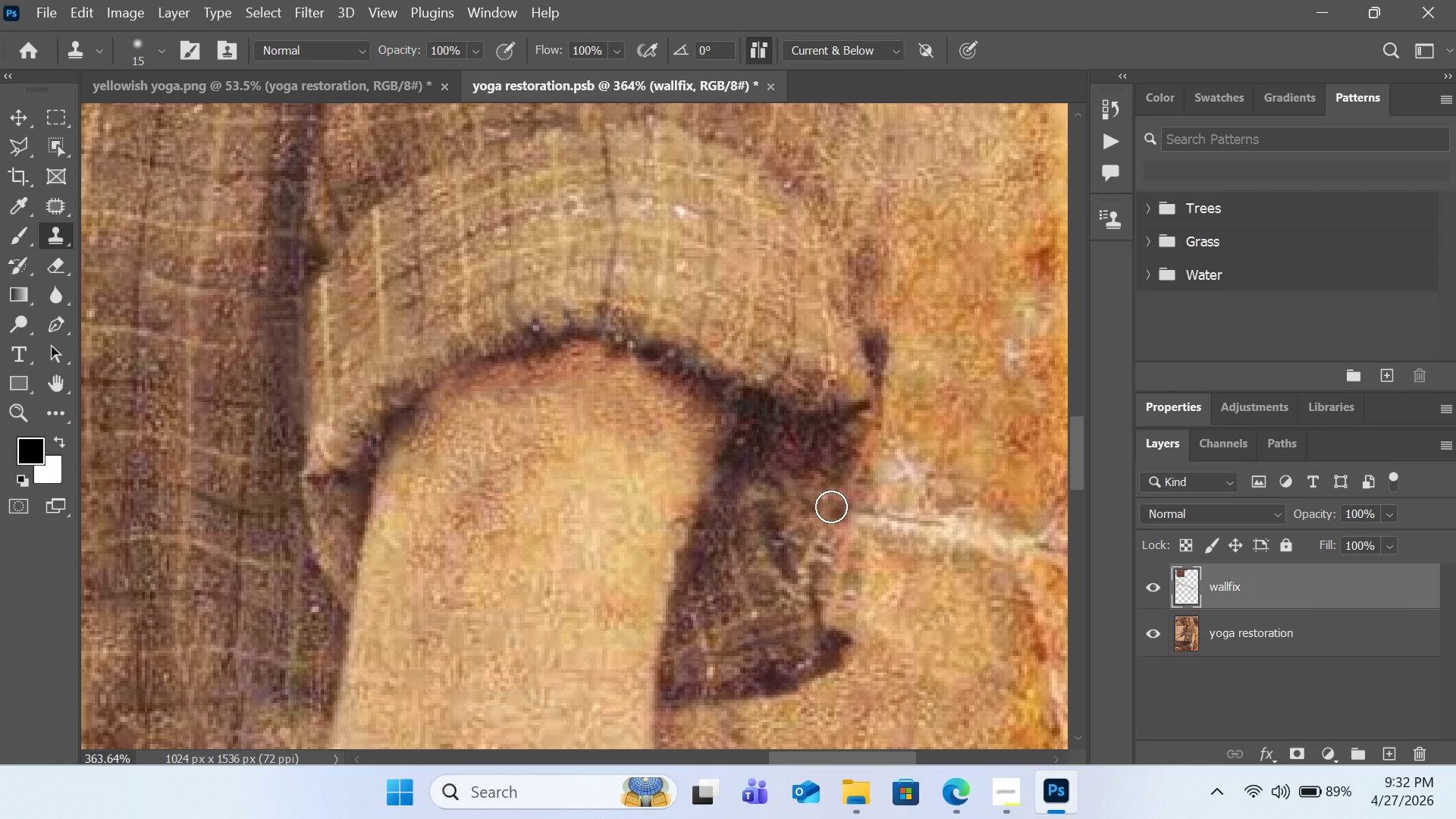 
left_click_drag(start_coordinate=[831, 504], to_coordinate=[828, 519])
 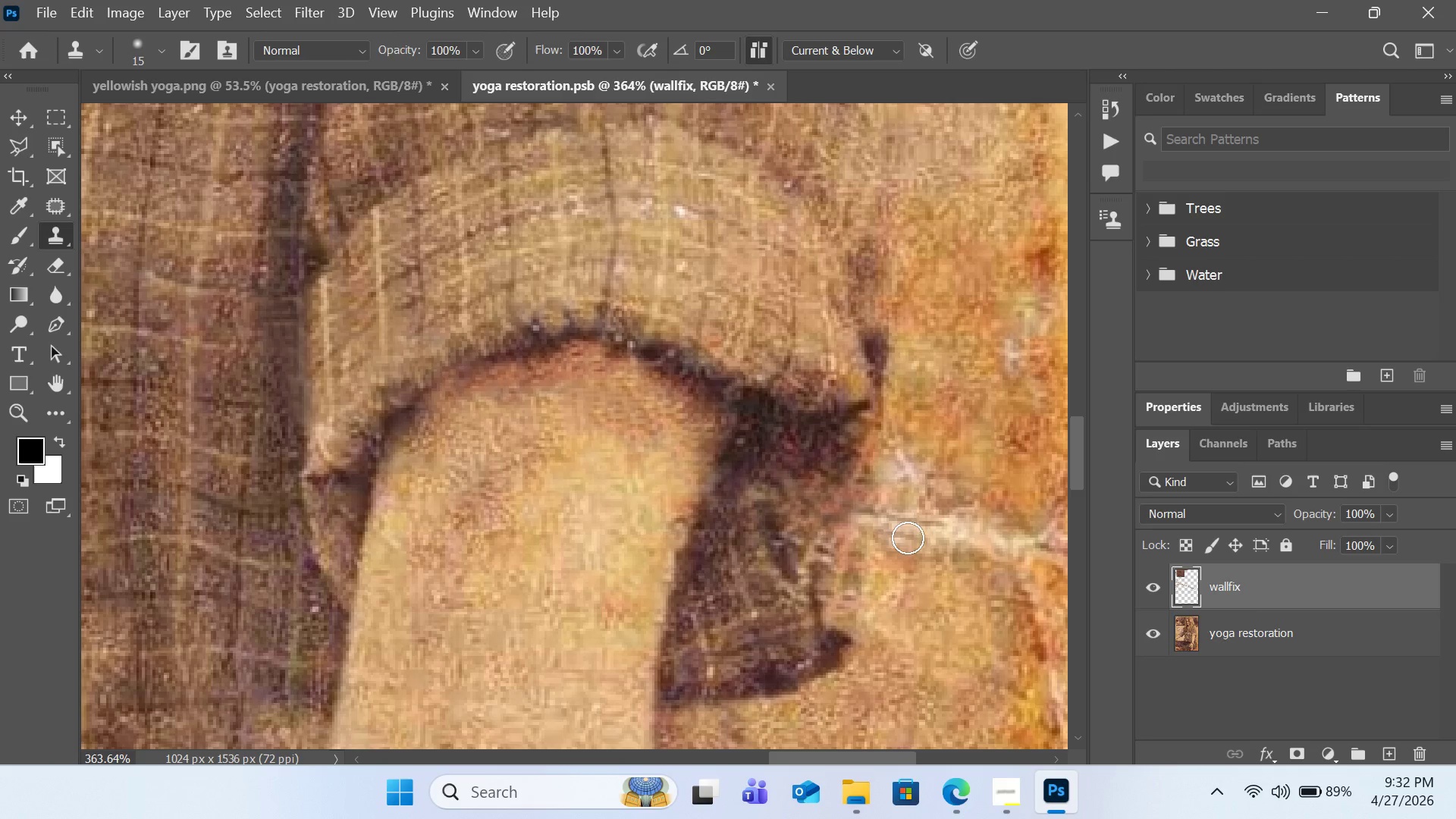 
hold_key(key=AltLeft, duration=0.94)
 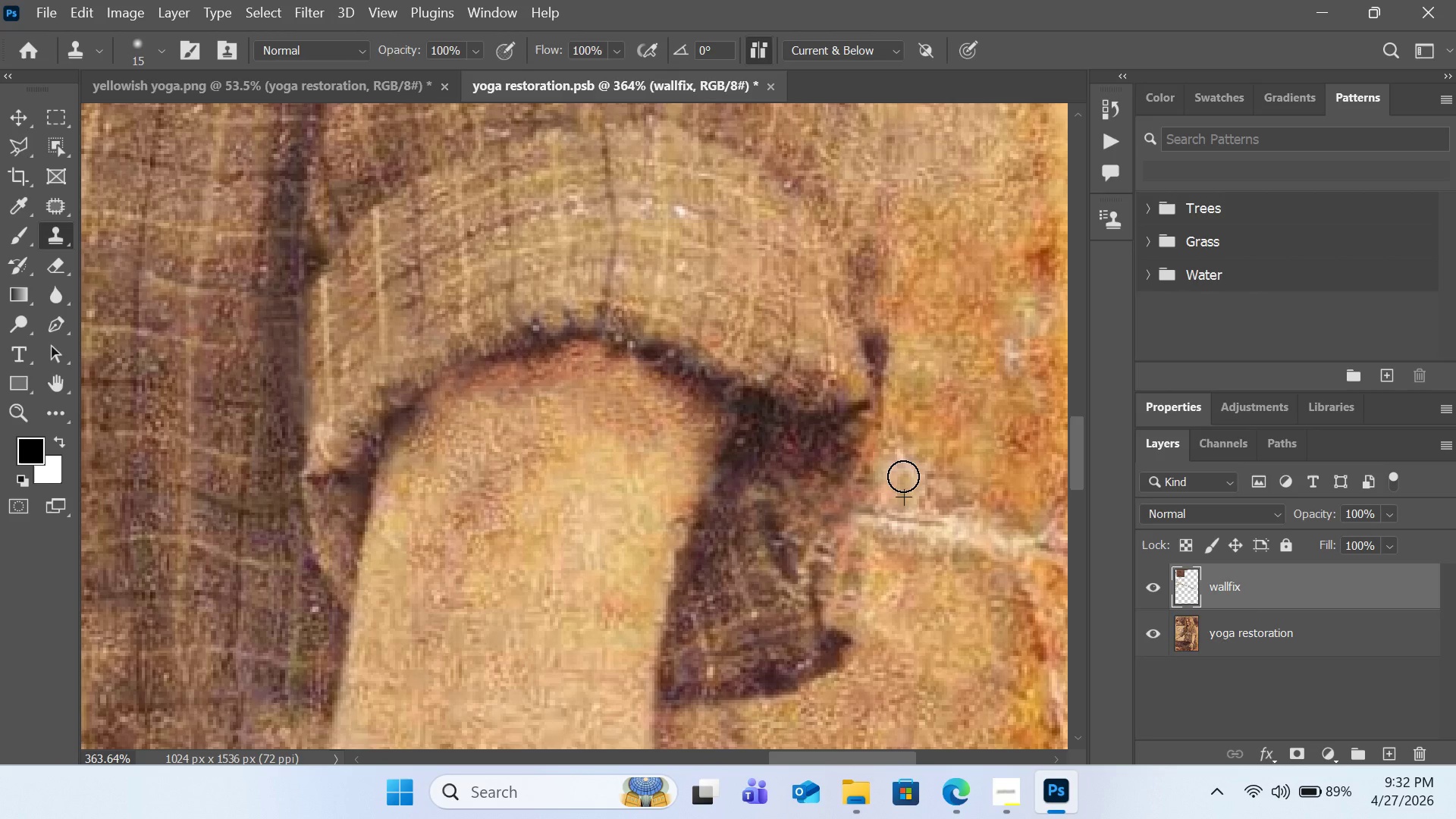 
left_click_drag(start_coordinate=[903, 481], to_coordinate=[895, 451])
 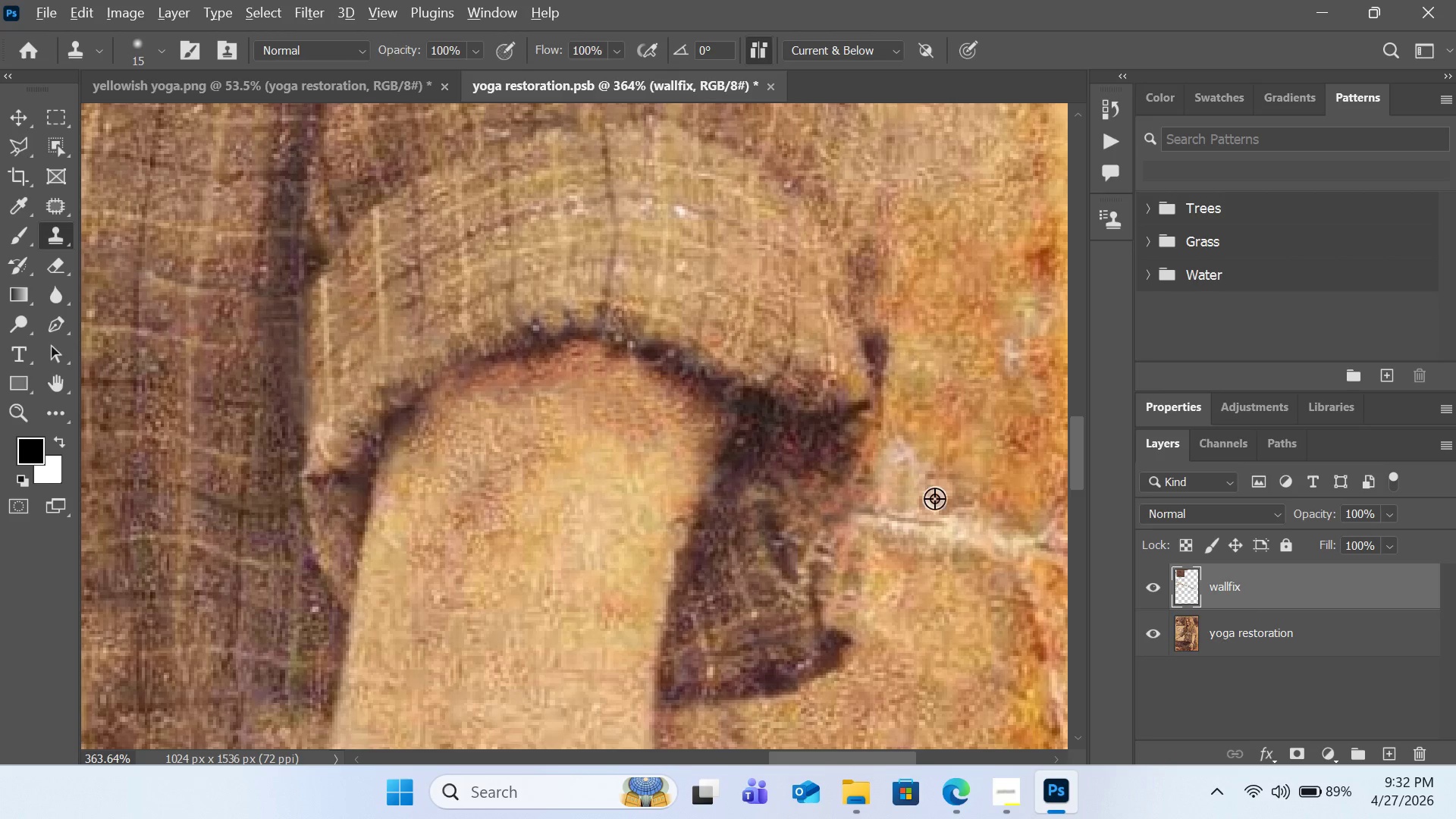 
hold_key(key=AltLeft, duration=0.75)
left_click([886, 556])
 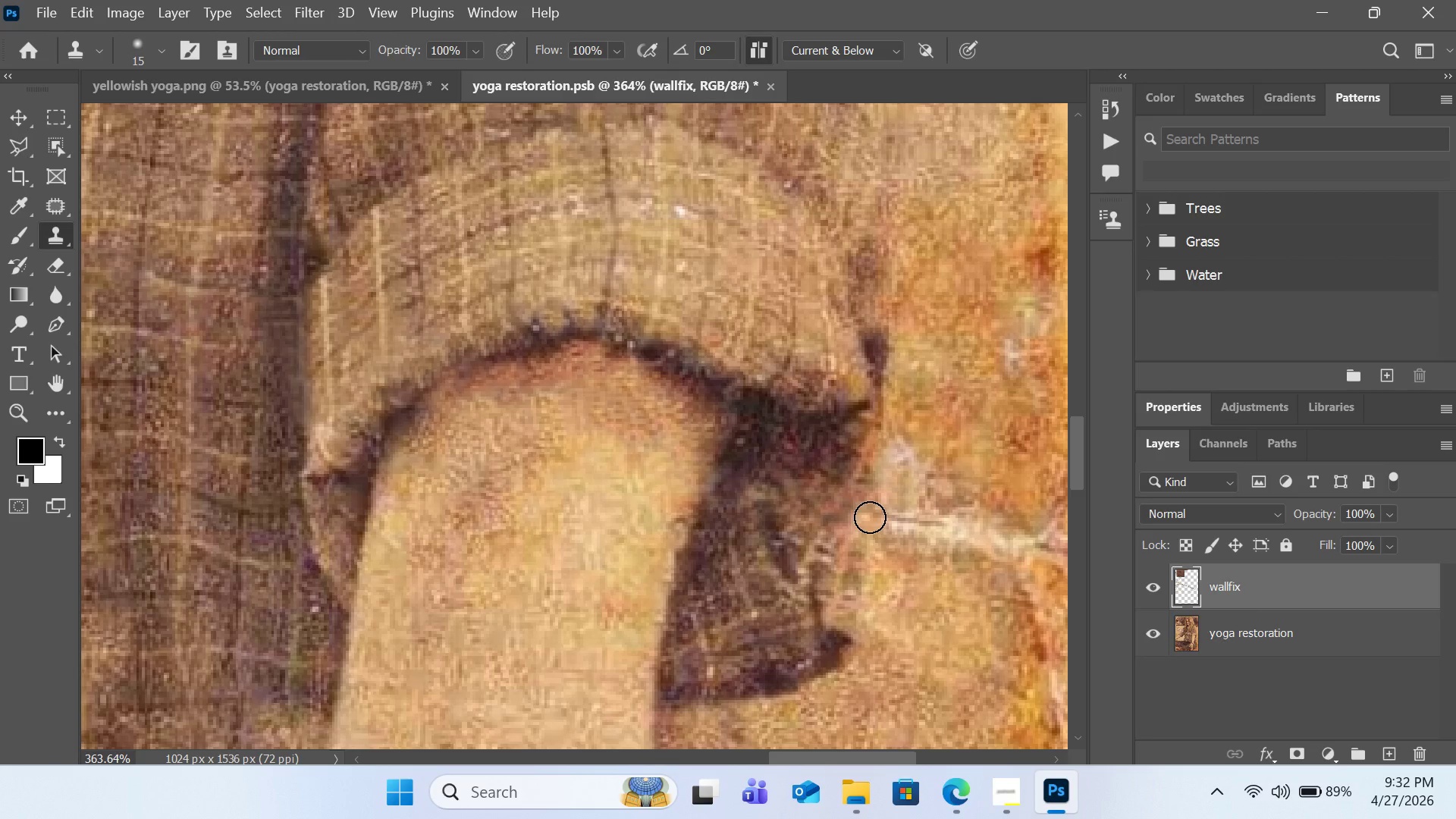 
left_click_drag(start_coordinate=[870, 517], to_coordinate=[903, 520])
 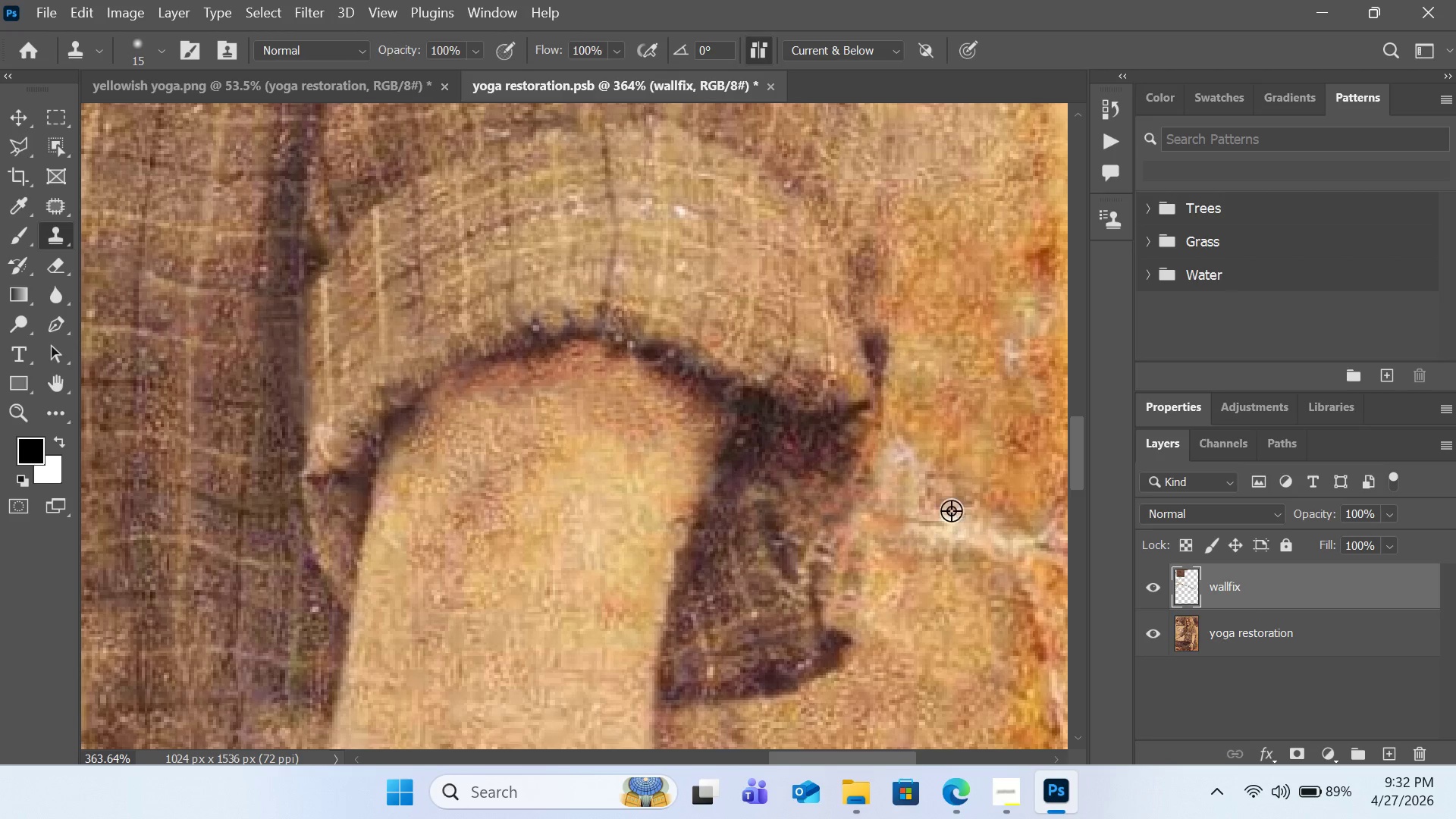 
hold_key(key=AltLeft, duration=0.52)
 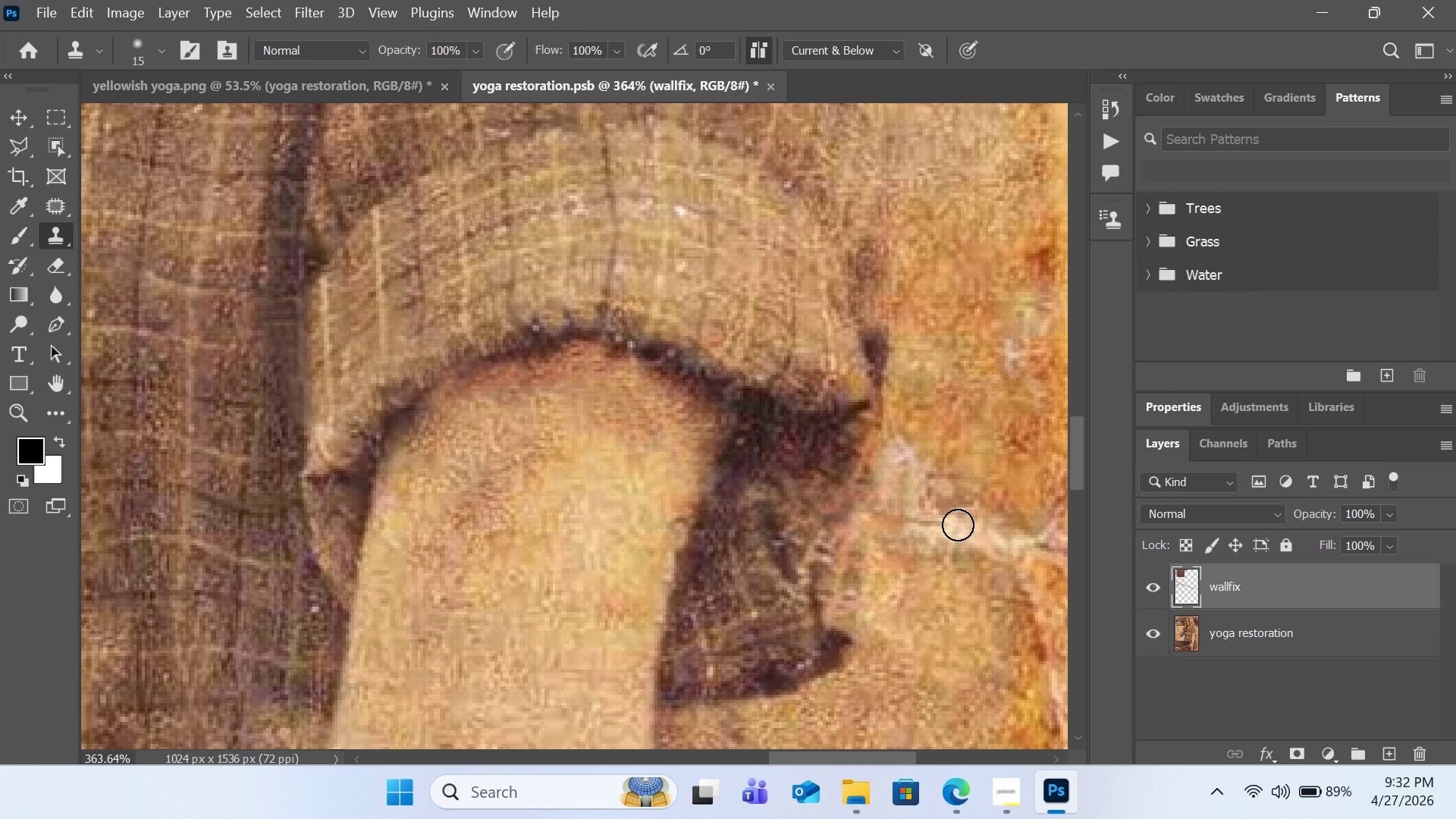 
left_click_drag(start_coordinate=[958, 525], to_coordinate=[896, 521])
 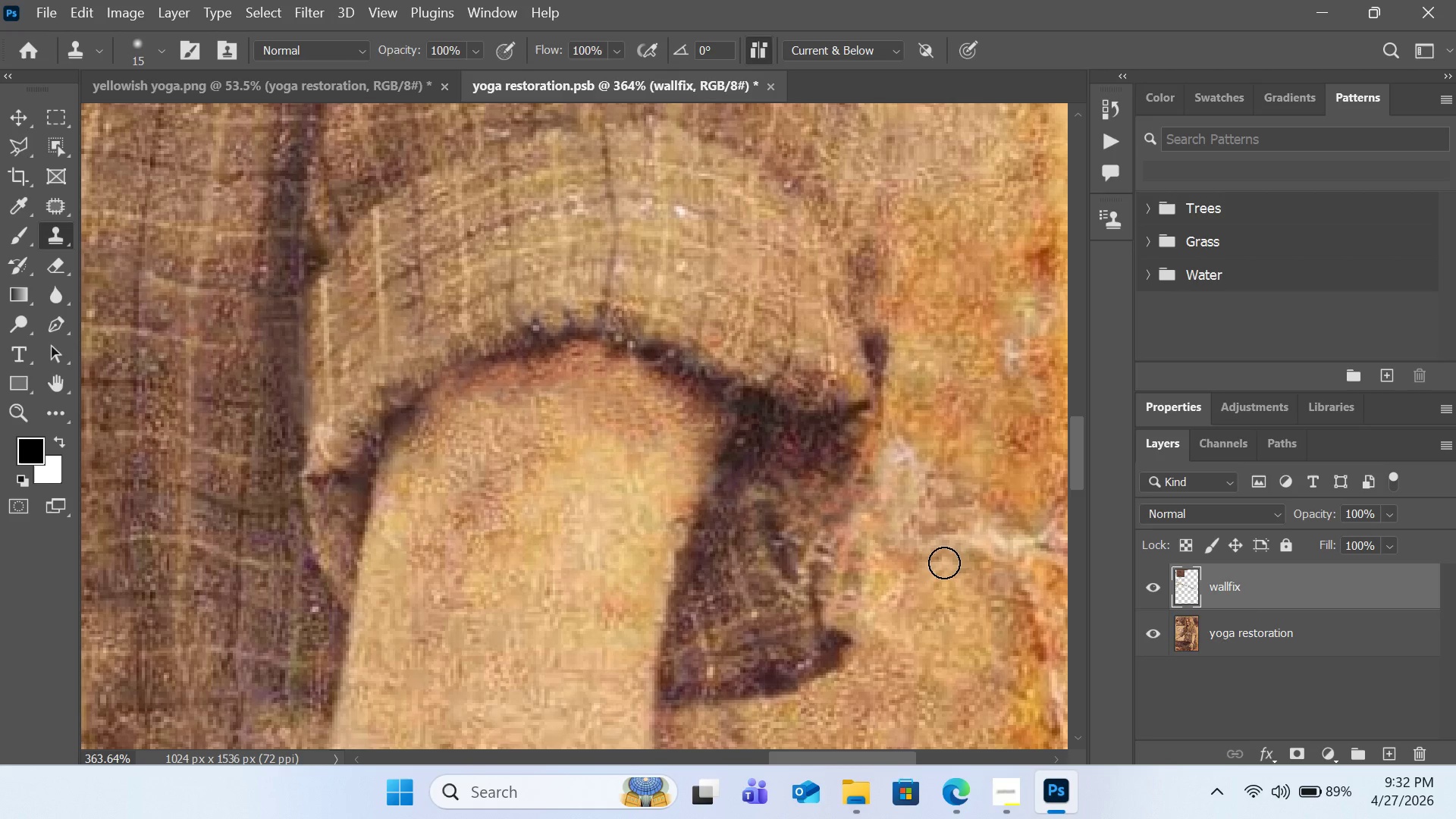 
hold_key(key=AltLeft, duration=0.41)
left_click([944, 563])
 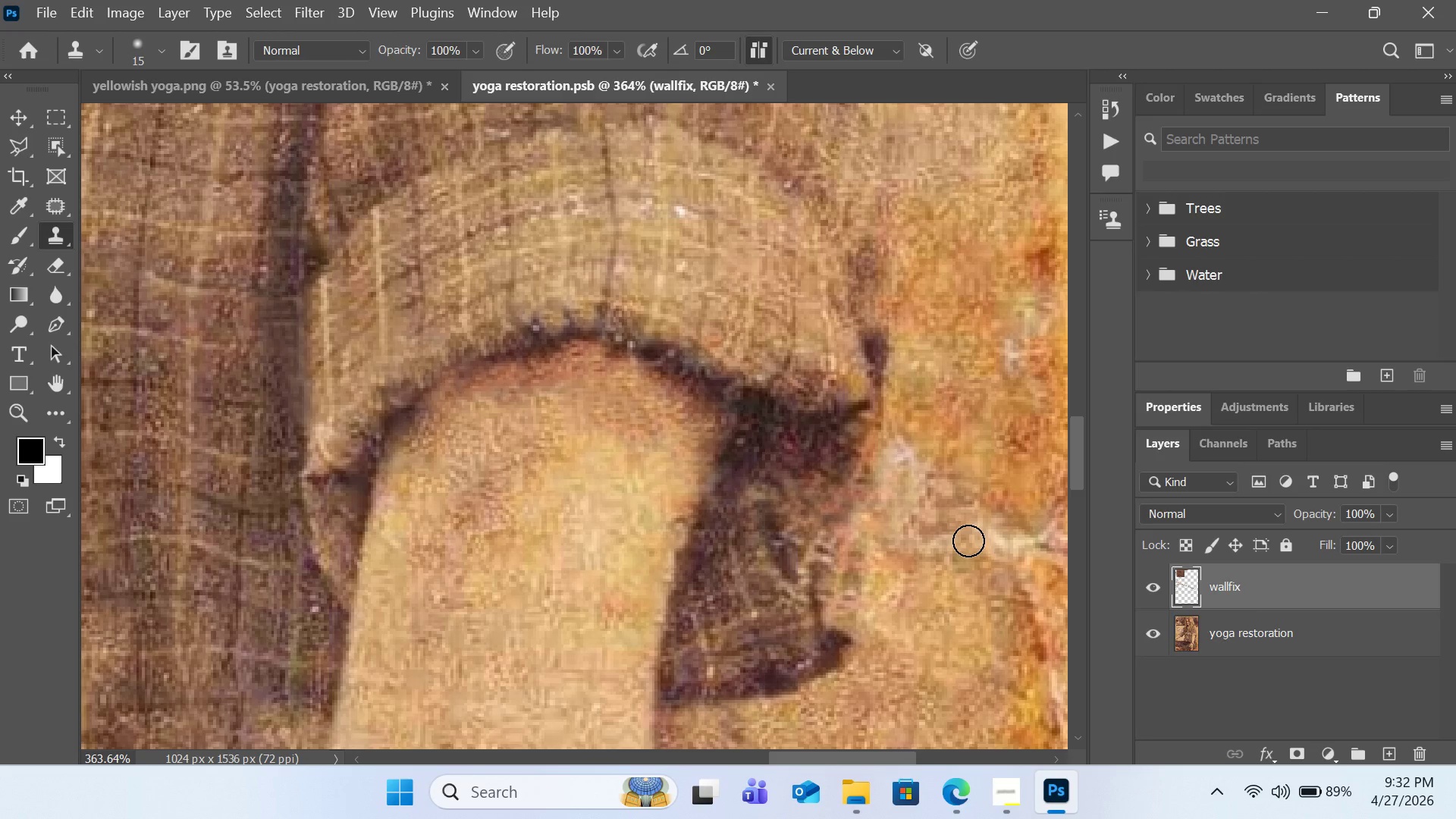 
left_click_drag(start_coordinate=[968, 541], to_coordinate=[987, 541])
 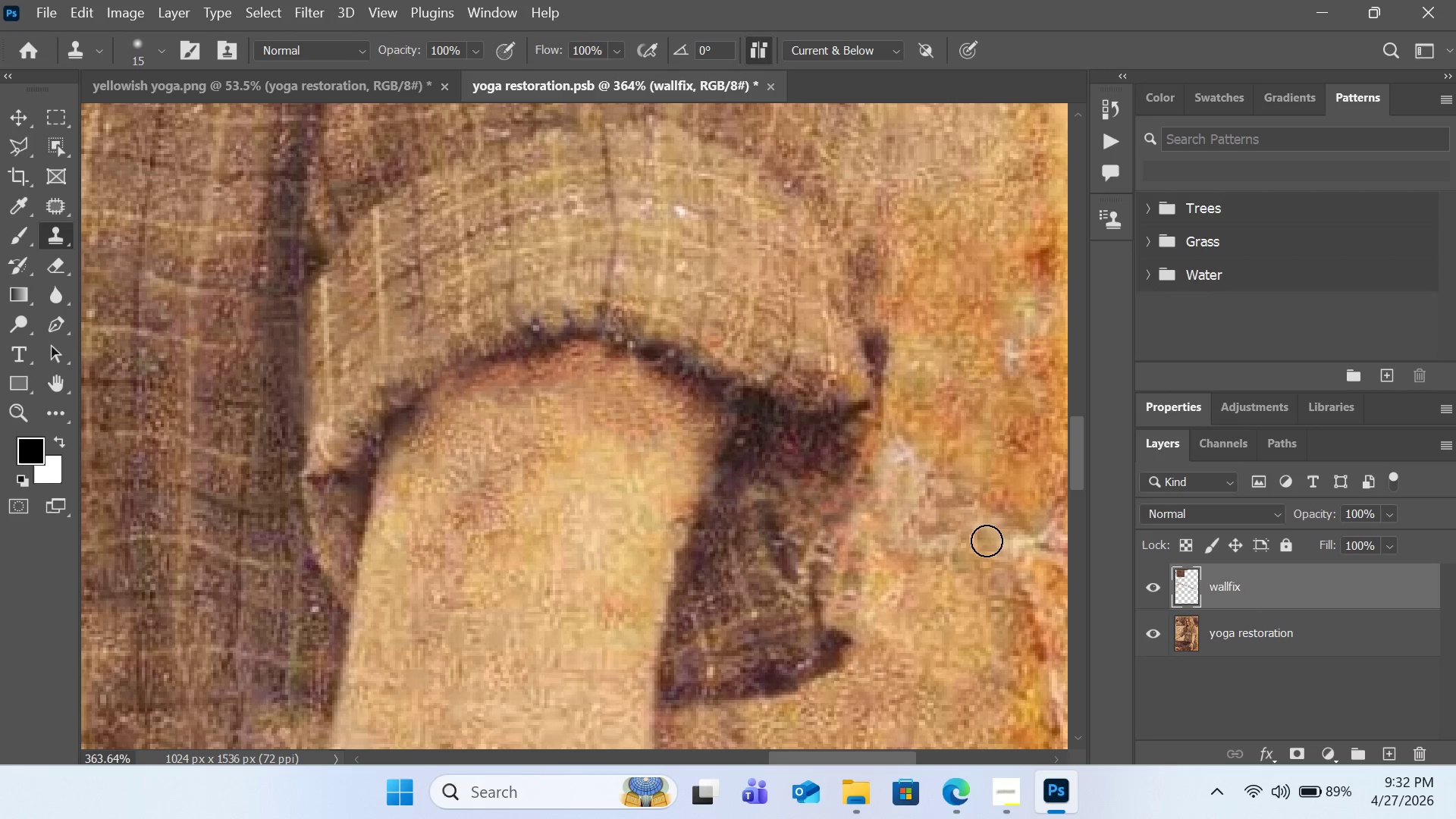 
hold_key(key=AltLeft, duration=0.72)
left_click([965, 560])
 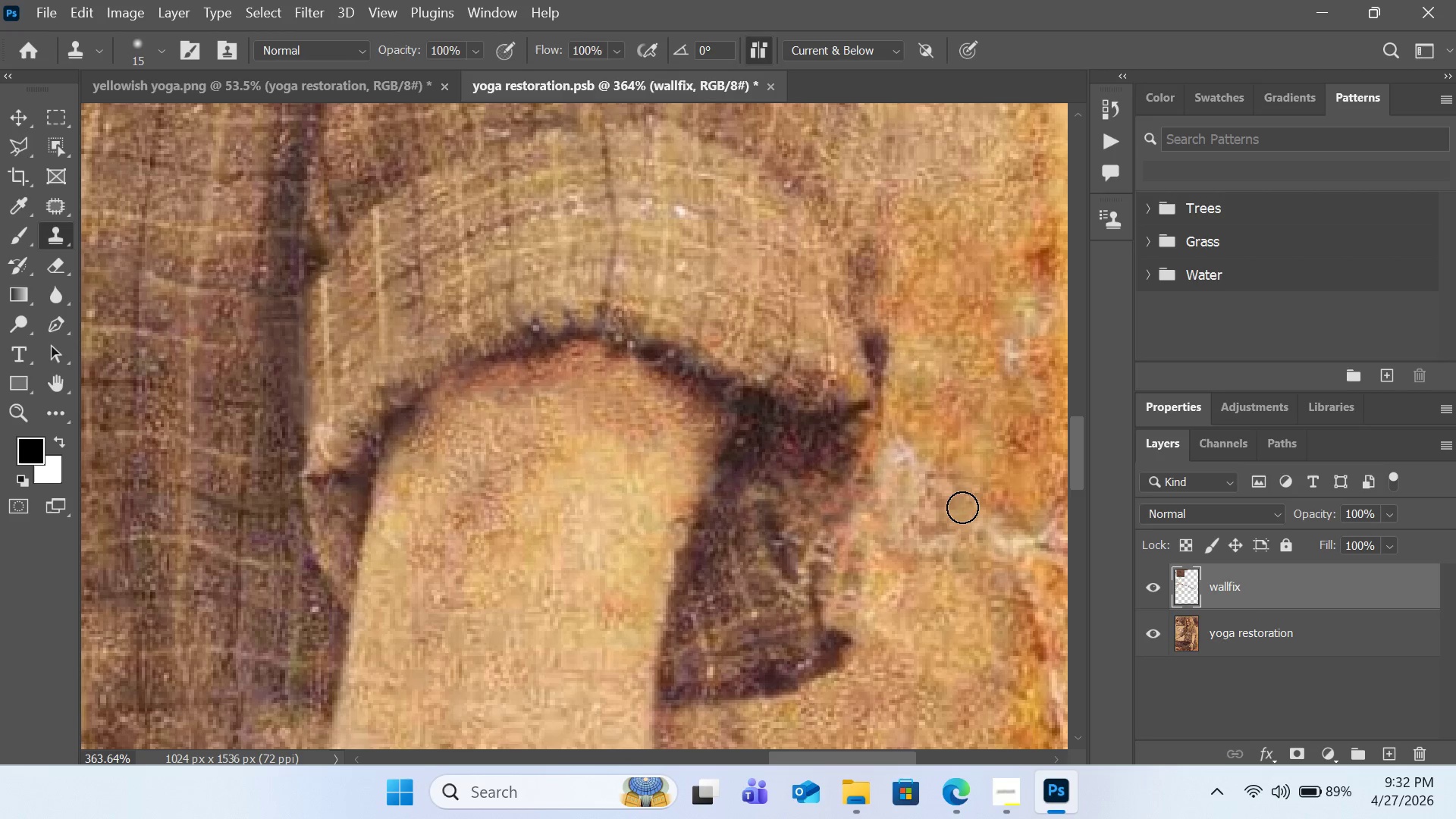 
left_click([962, 507])
 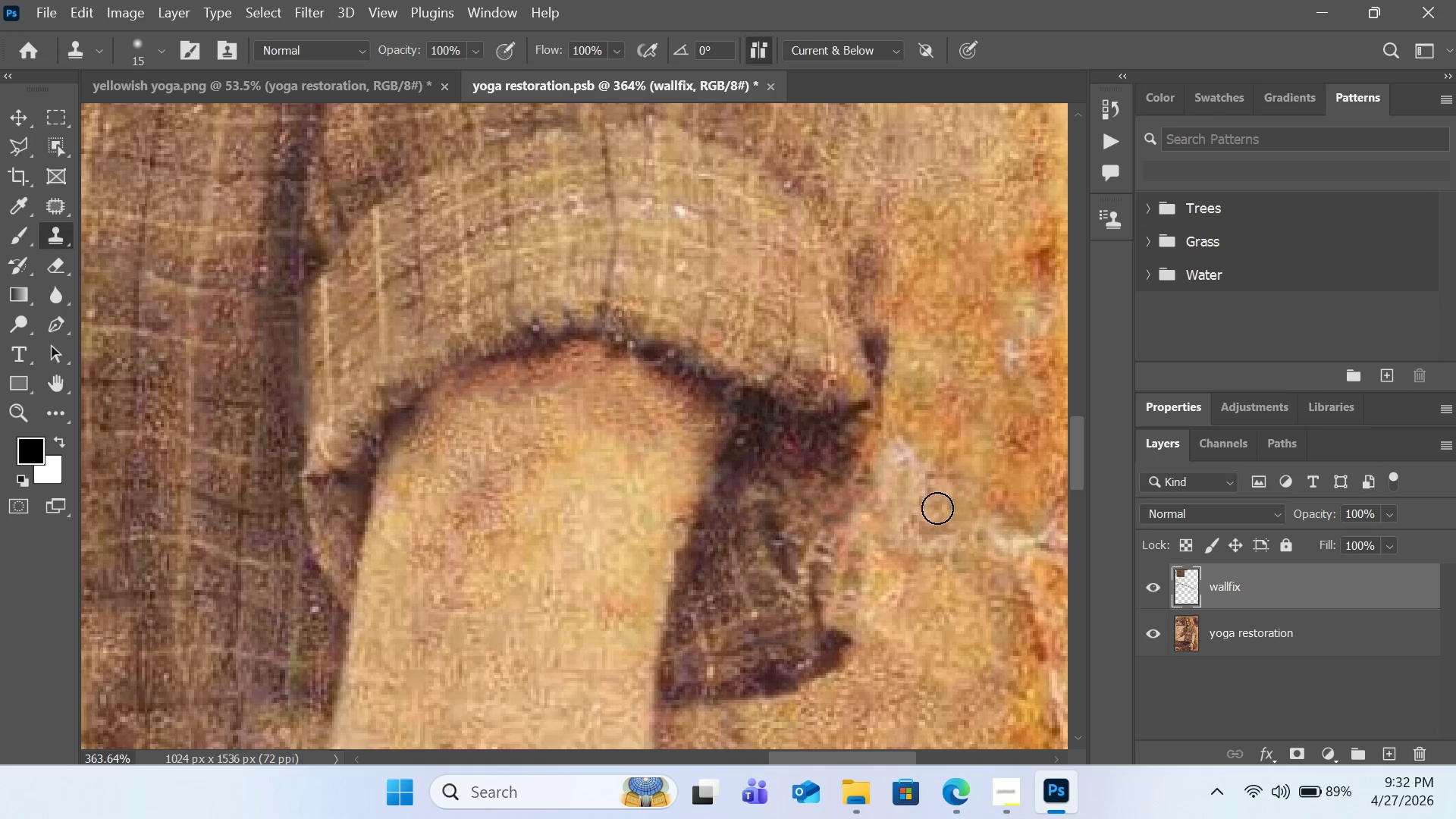 
left_click_drag(start_coordinate=[937, 508], to_coordinate=[983, 507])
 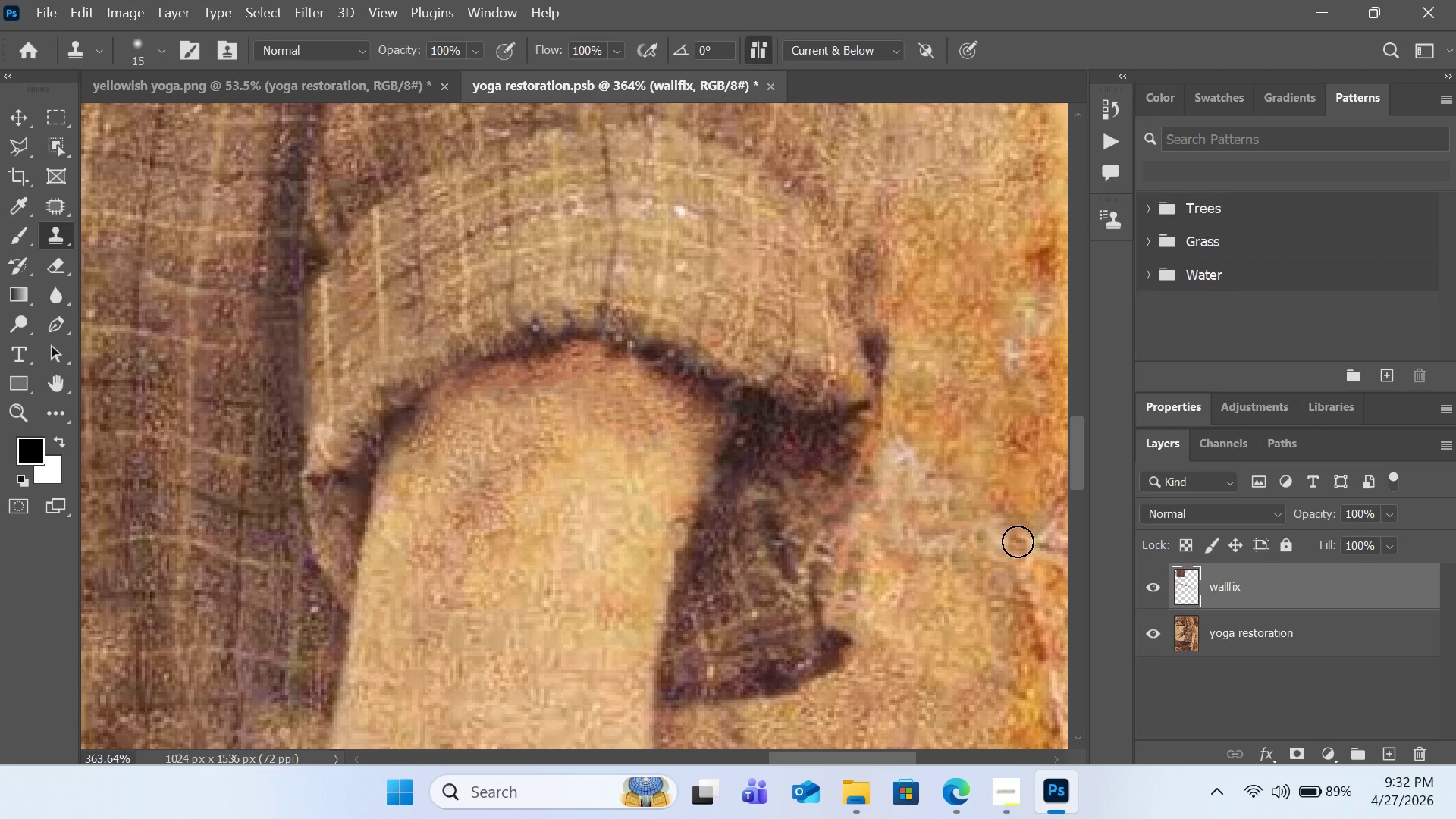 
hold_key(key=AltLeft, duration=0.5)
left_click_drag(start_coordinate=[993, 534], to_coordinate=[996, 532])
 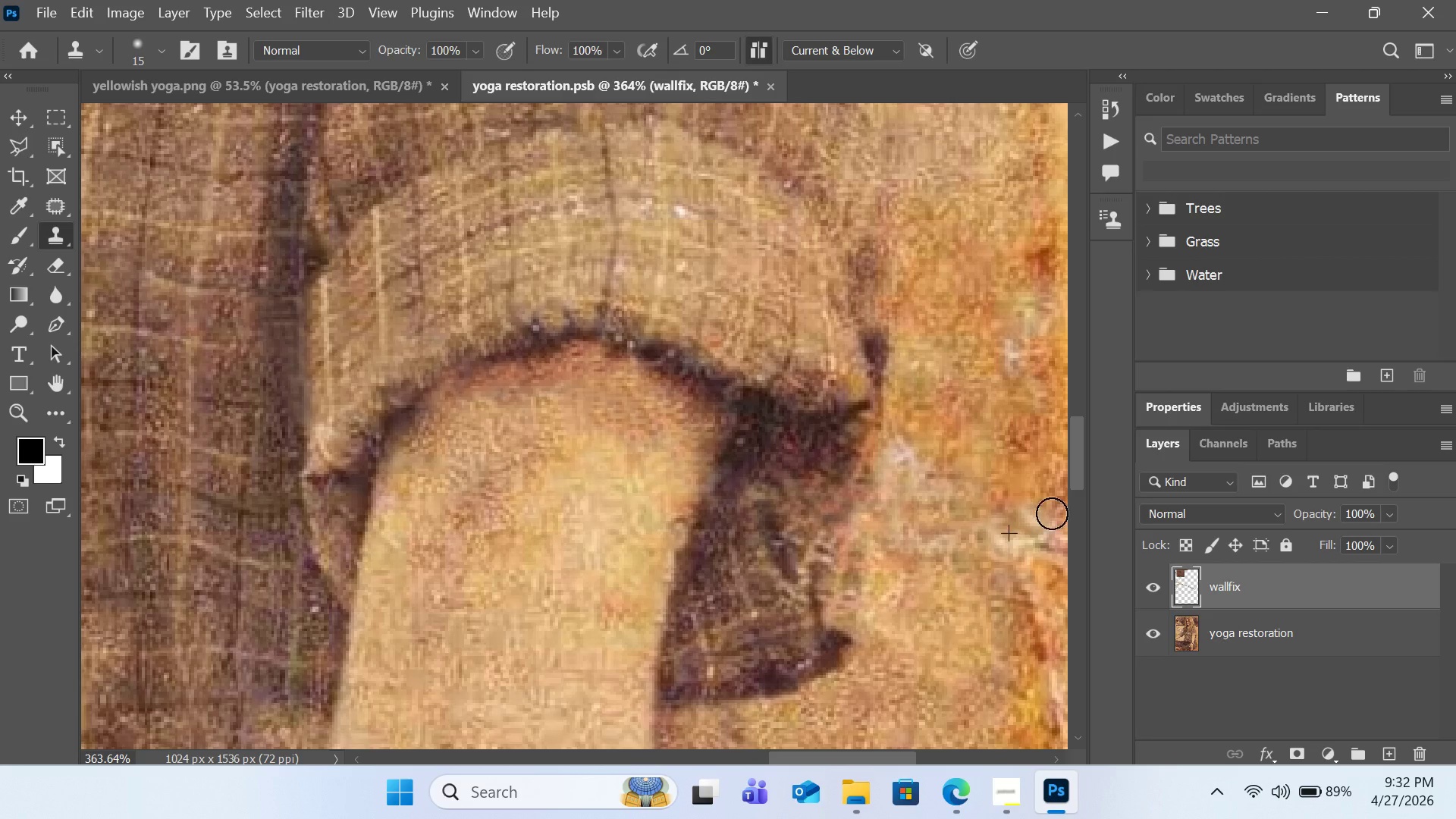 
left_click_drag(start_coordinate=[1025, 515], to_coordinate=[1068, 511])
 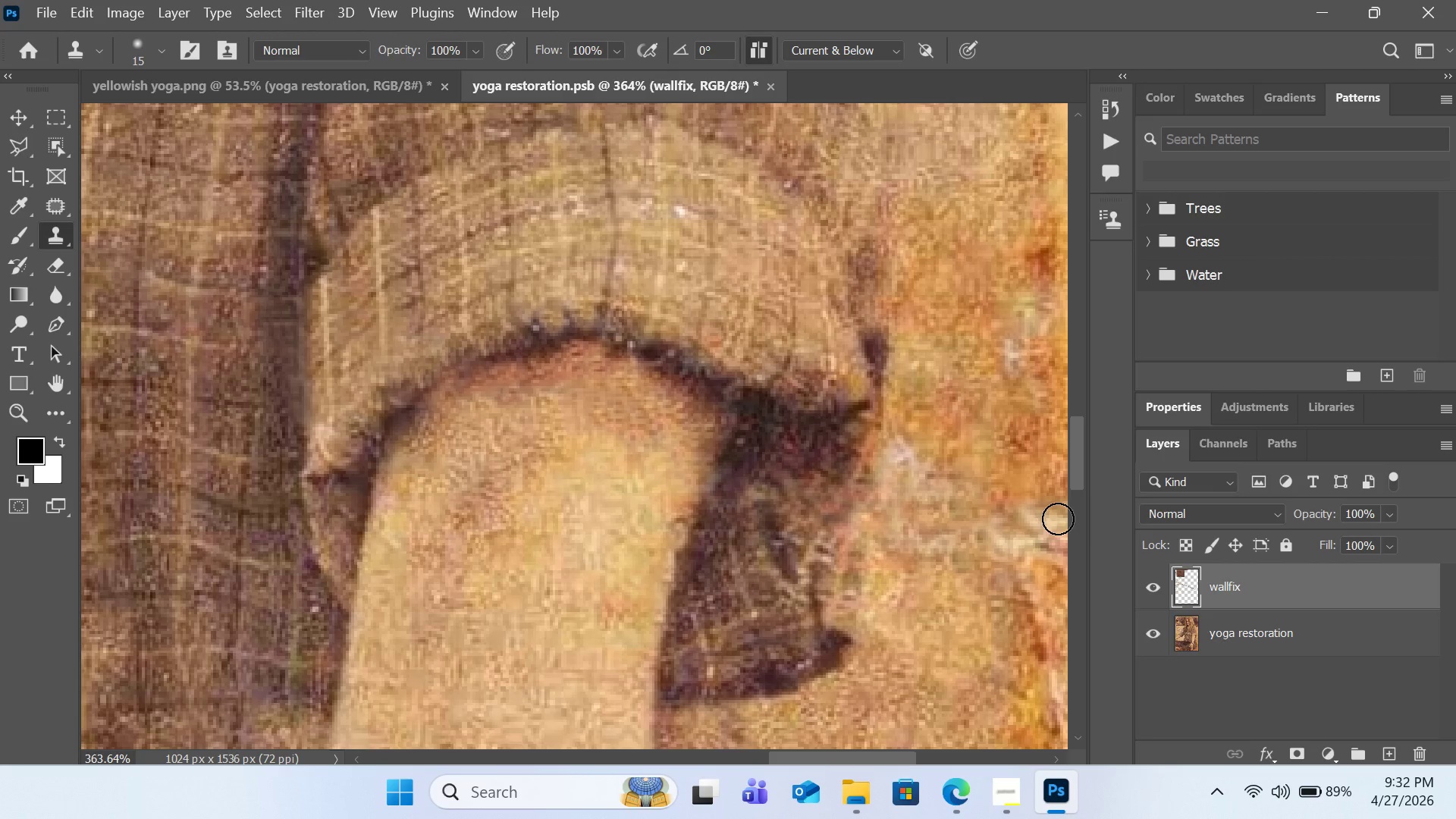 
key(Control+X)
 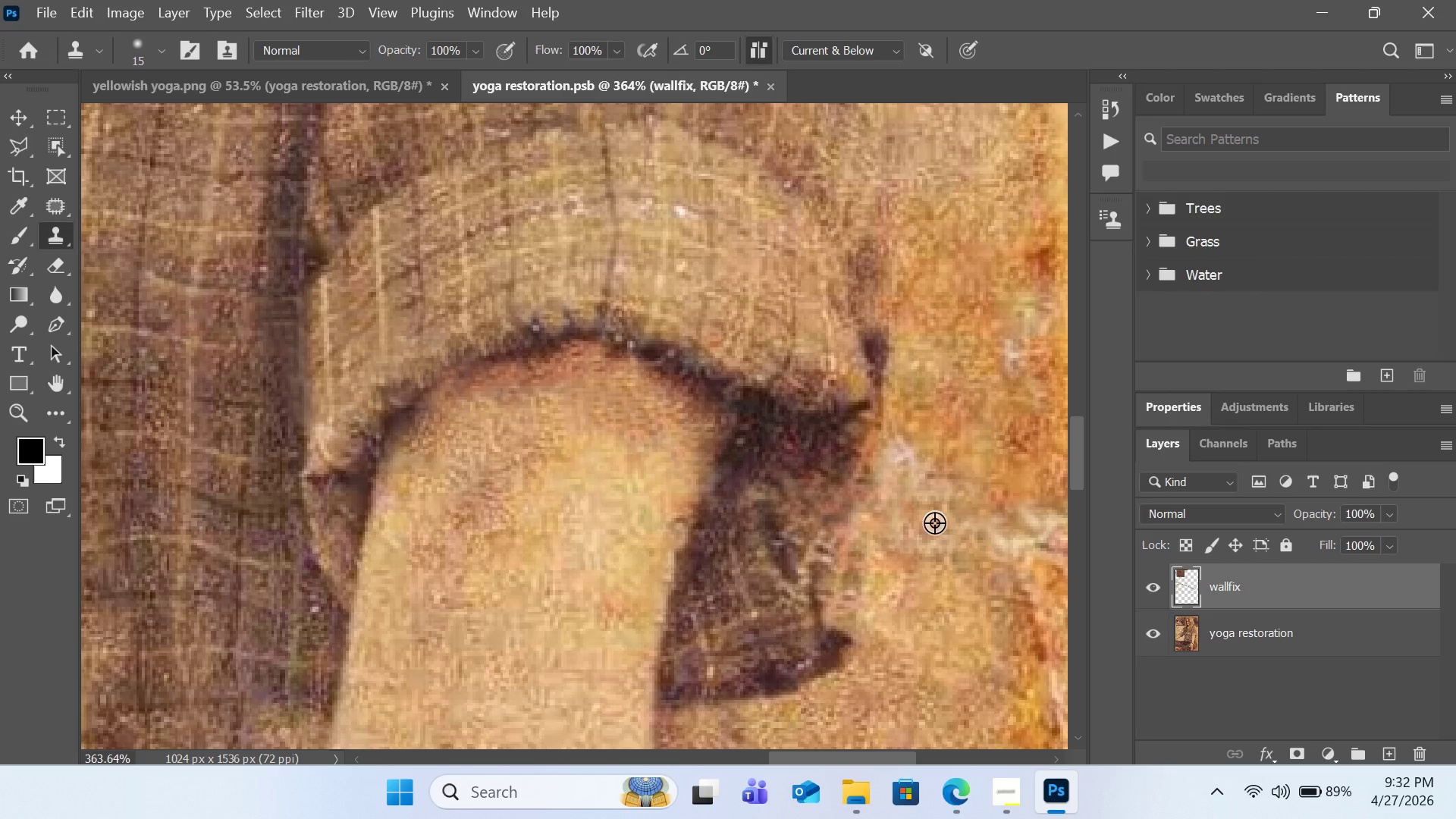 
hold_key(key=AltLeft, duration=5.58)
 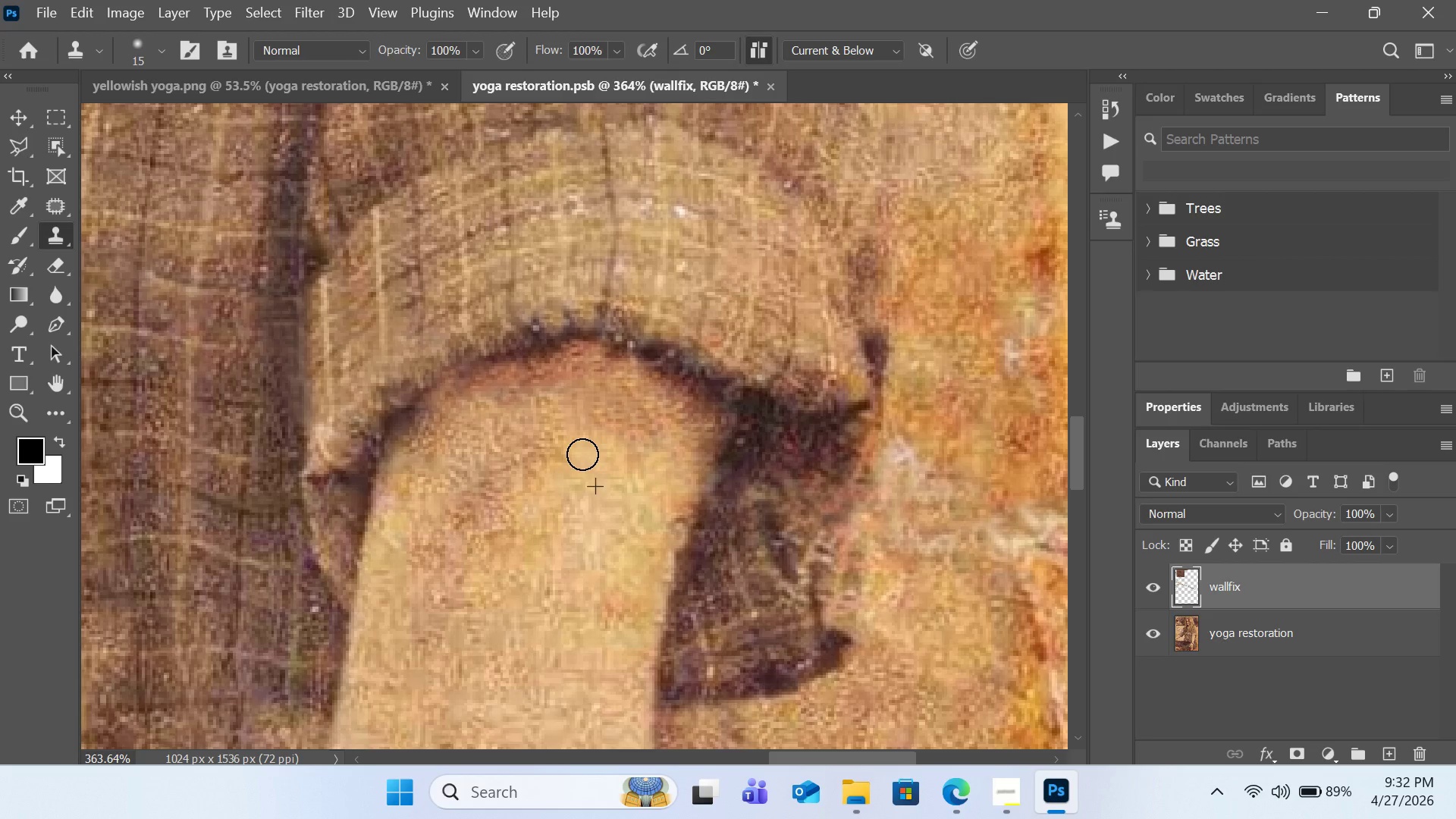 
double_click([582, 454])
 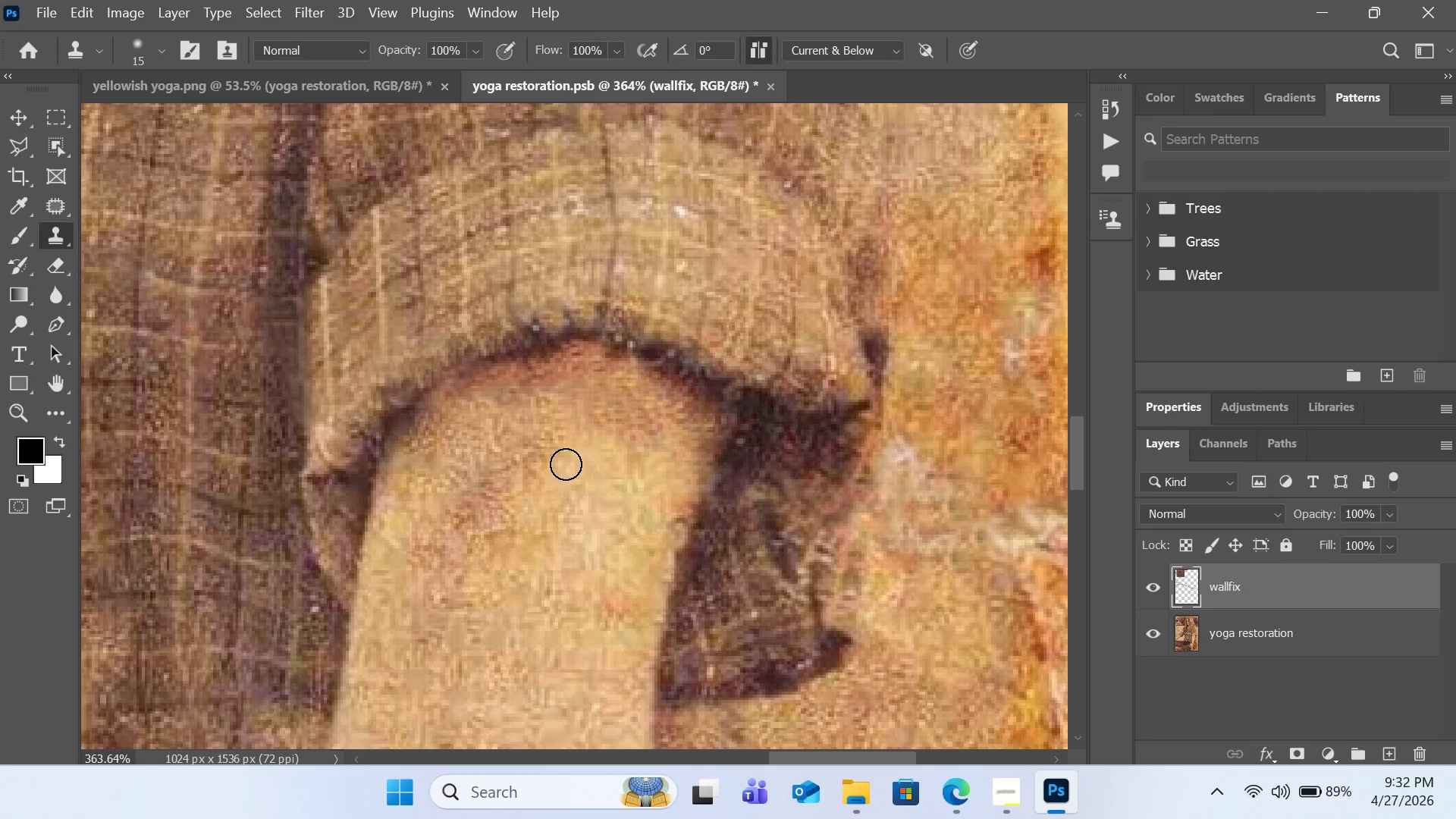 
hold_key(key=AltLeft, duration=0.38)
 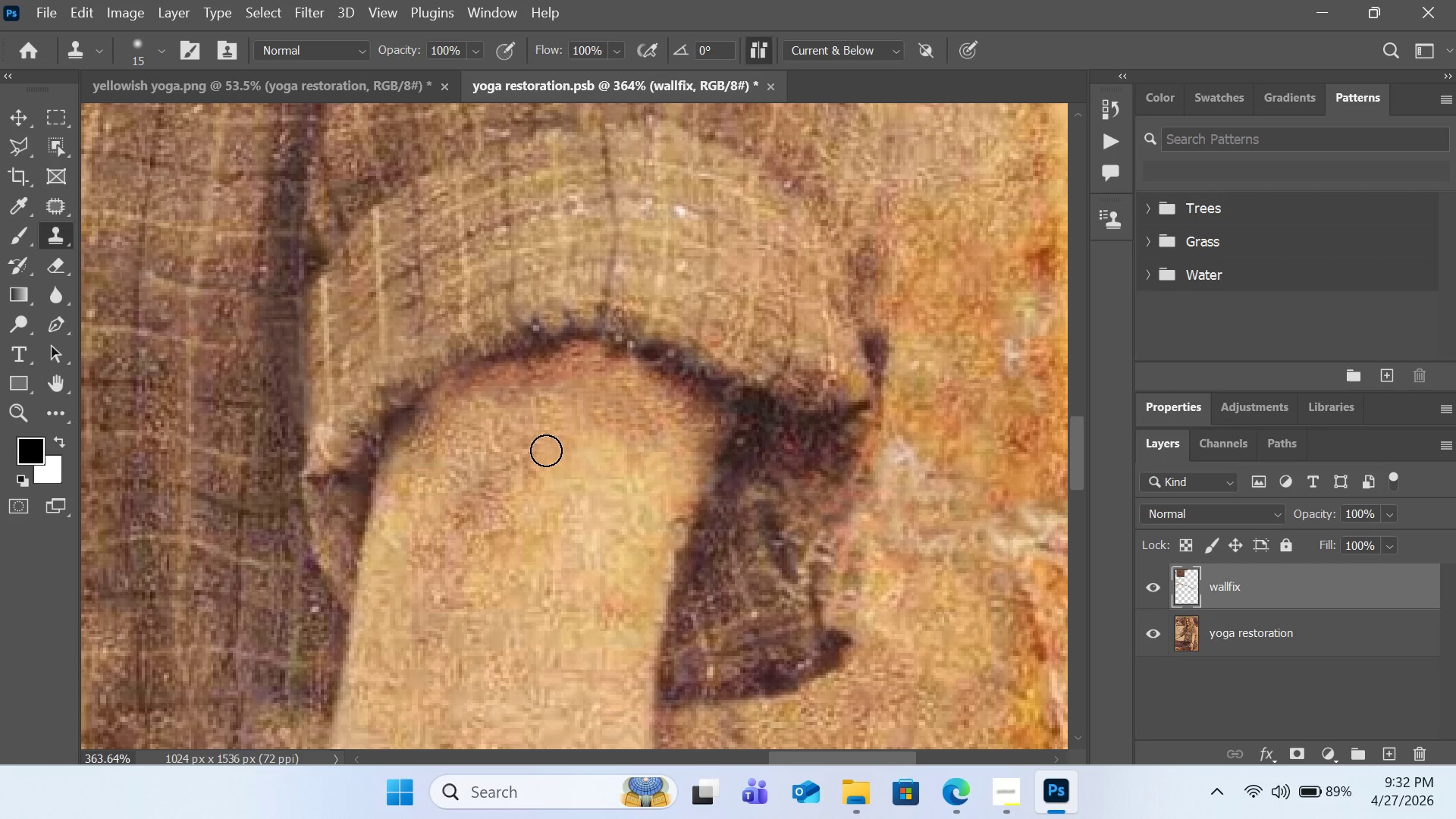 
double_click([546, 450])
 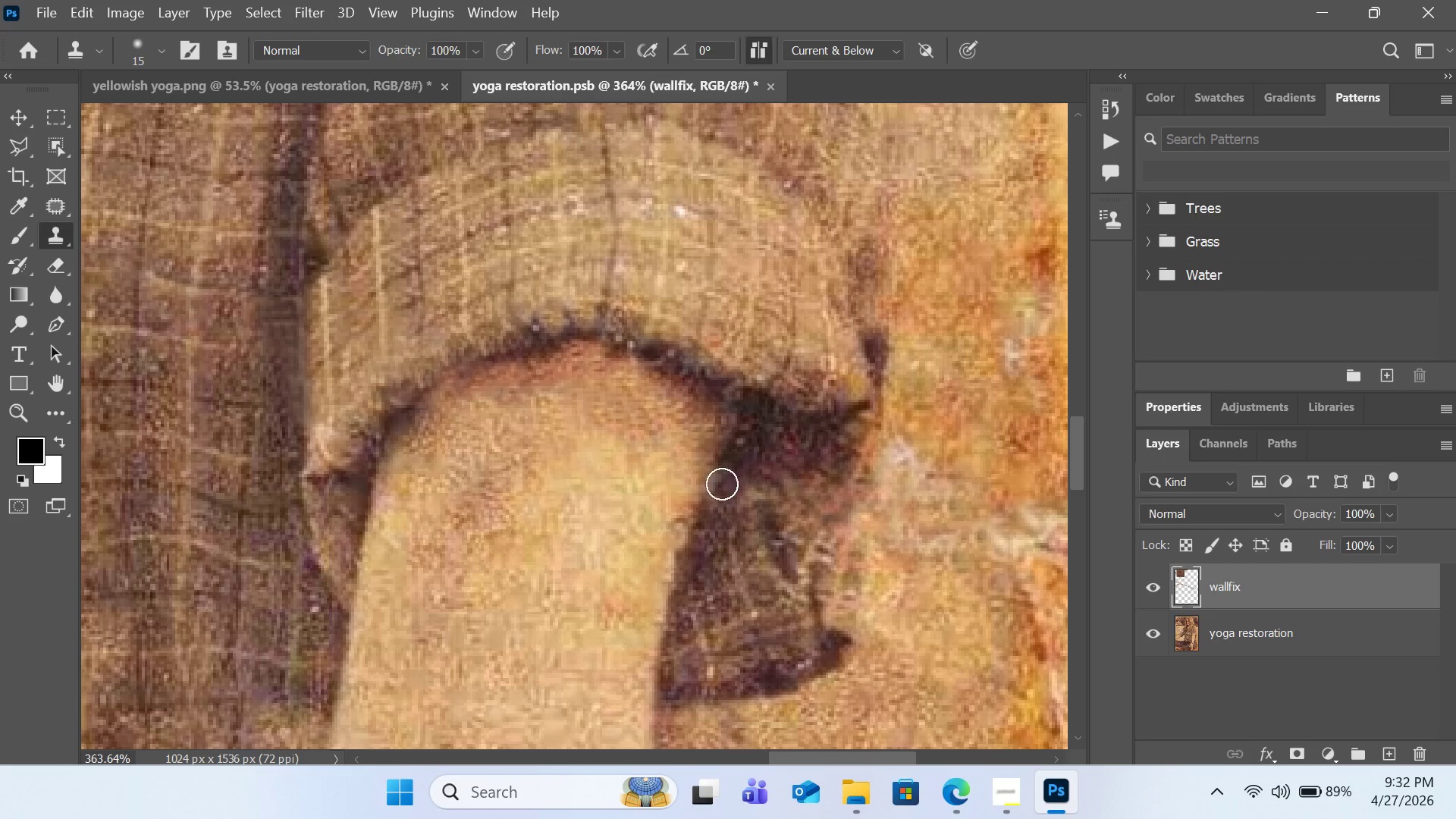 
hold_key(key=AltLeft, duration=0.53)
left_click([612, 499])
 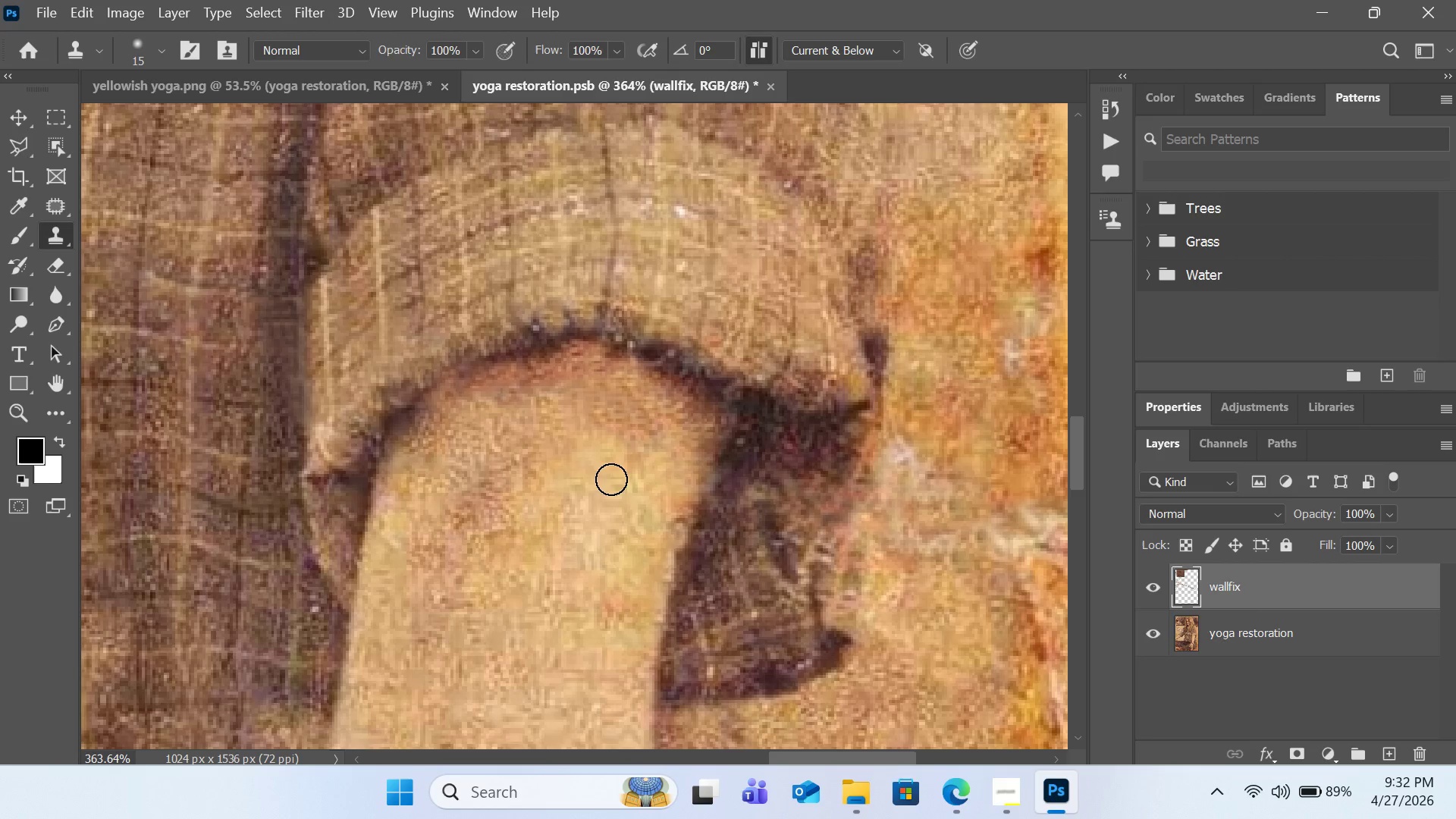 
double_click([611, 479])
 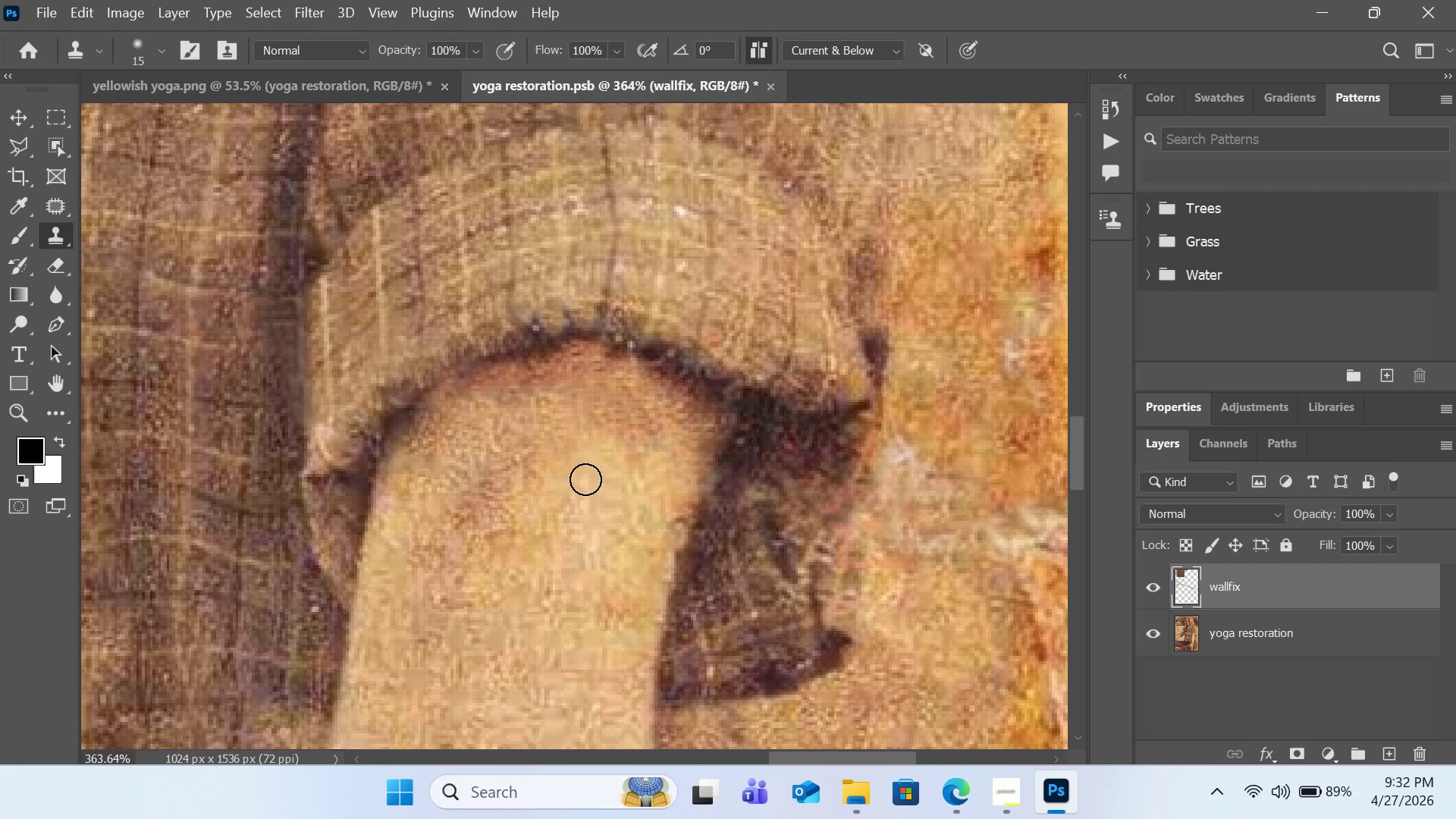 
triple_click([585, 479])
 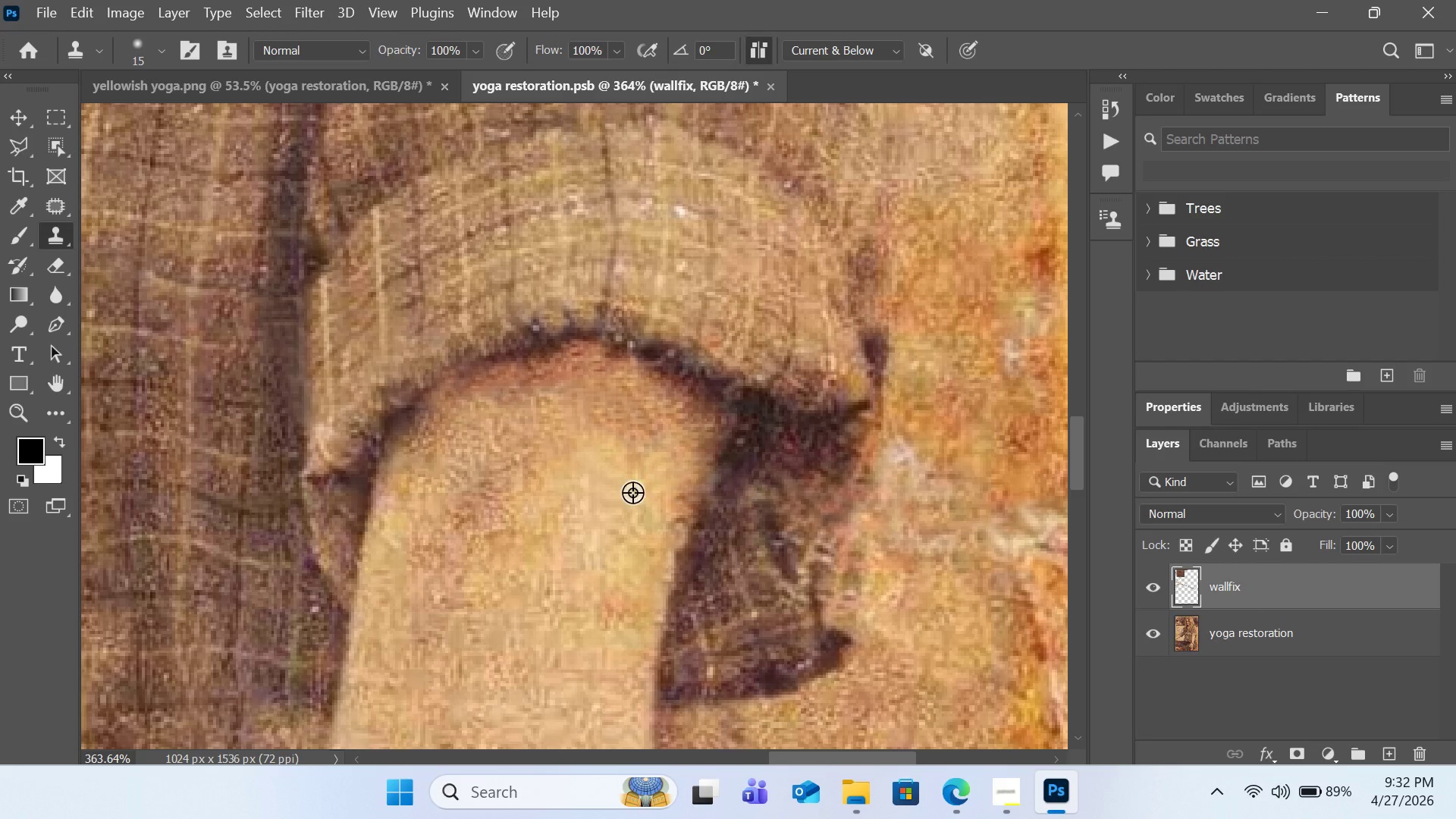 
hold_key(key=AltLeft, duration=0.58)
 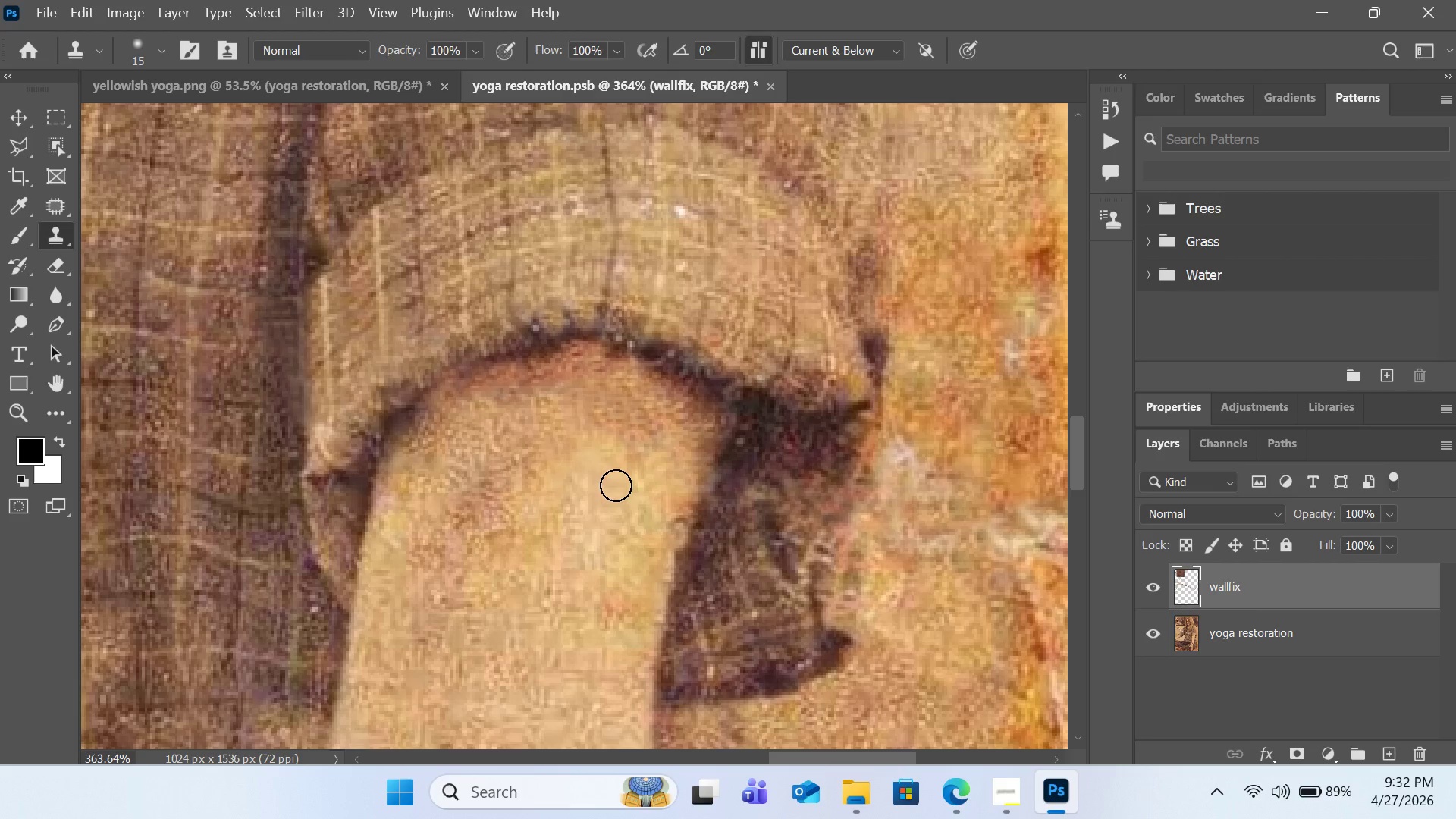 
hold_key(key=AltLeft, duration=0.45)
left_click([612, 498])
 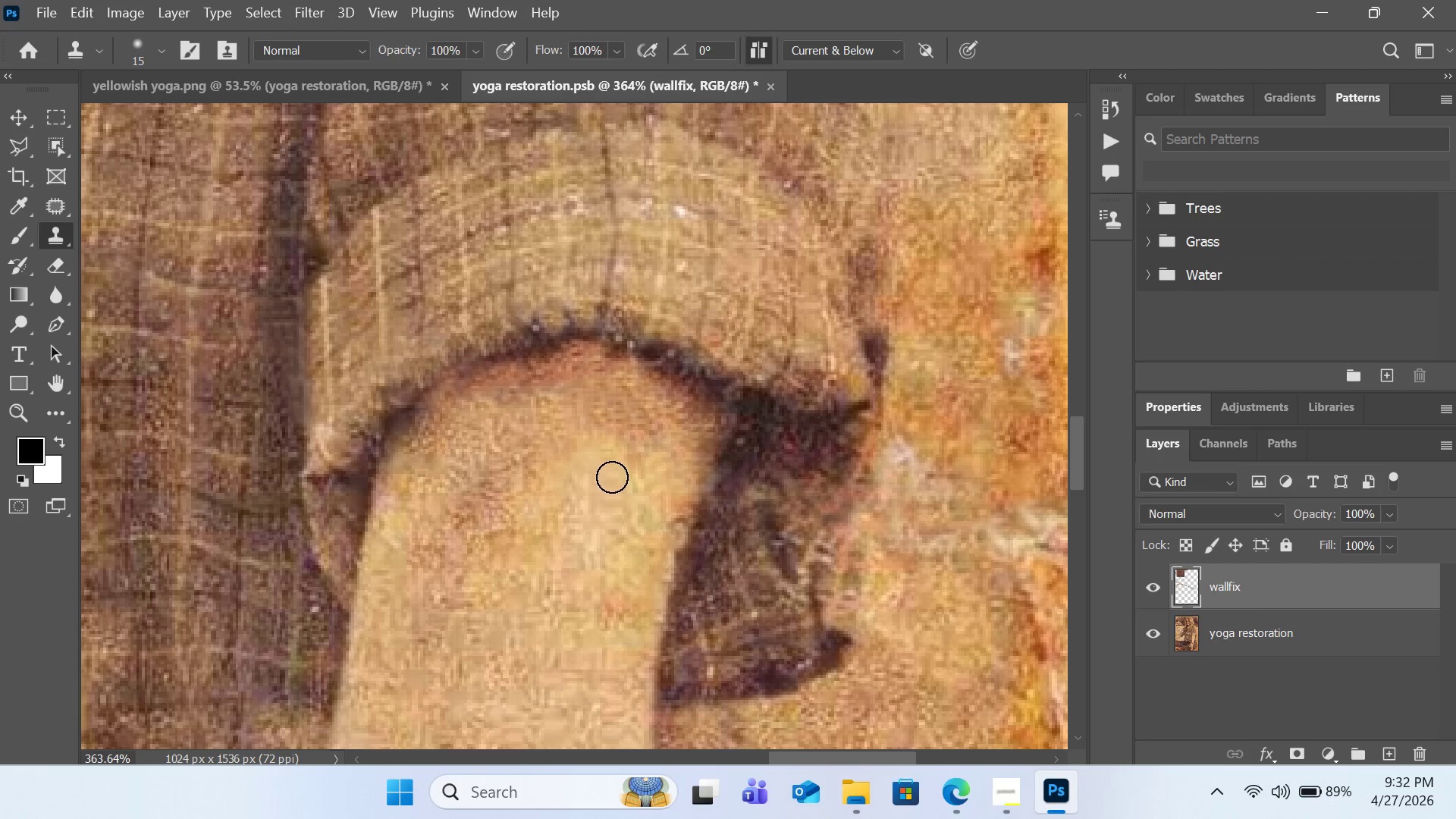 
double_click([612, 477])
 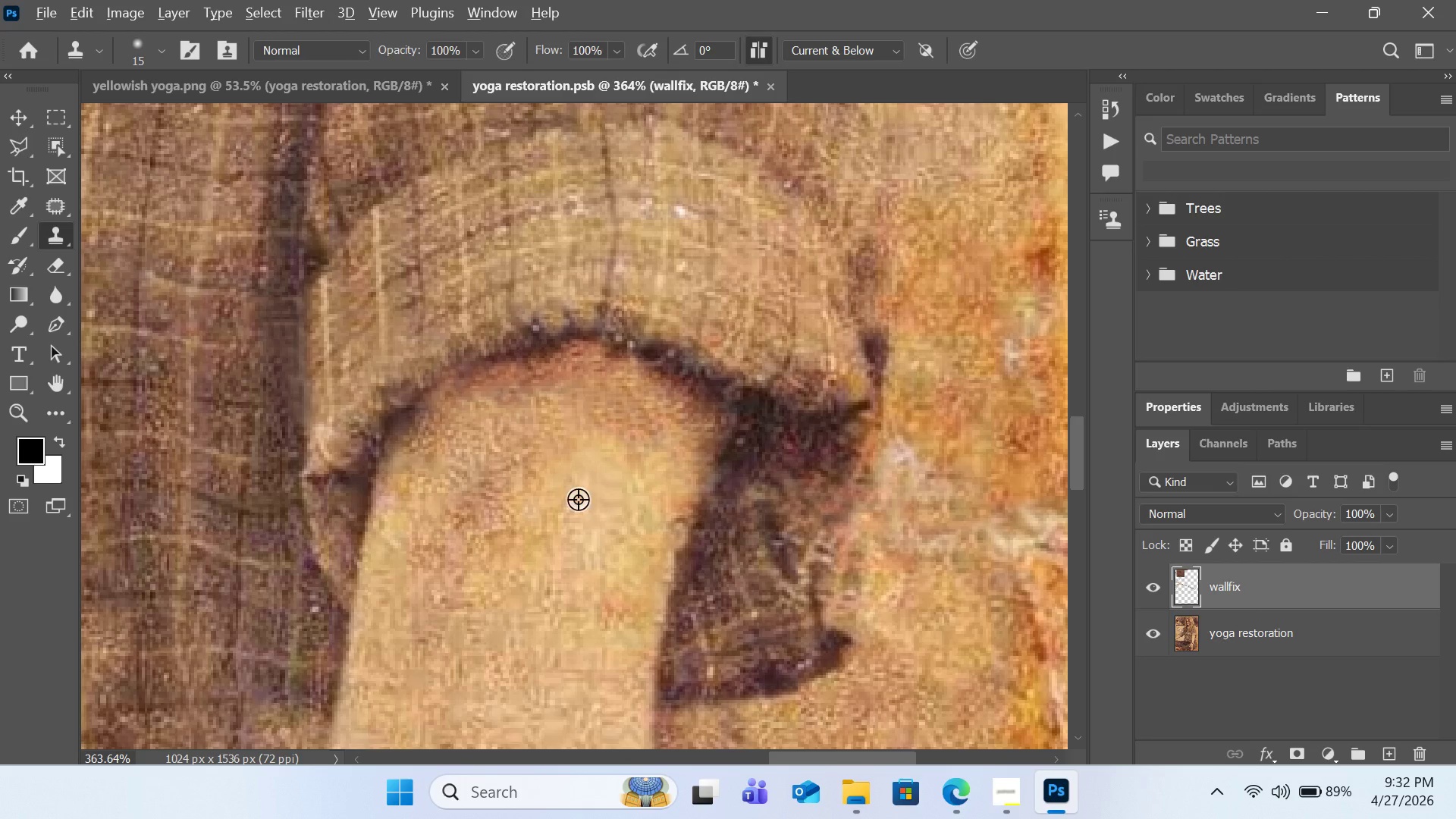 
hold_key(key=AltLeft, duration=0.41)
left_click([575, 500])
 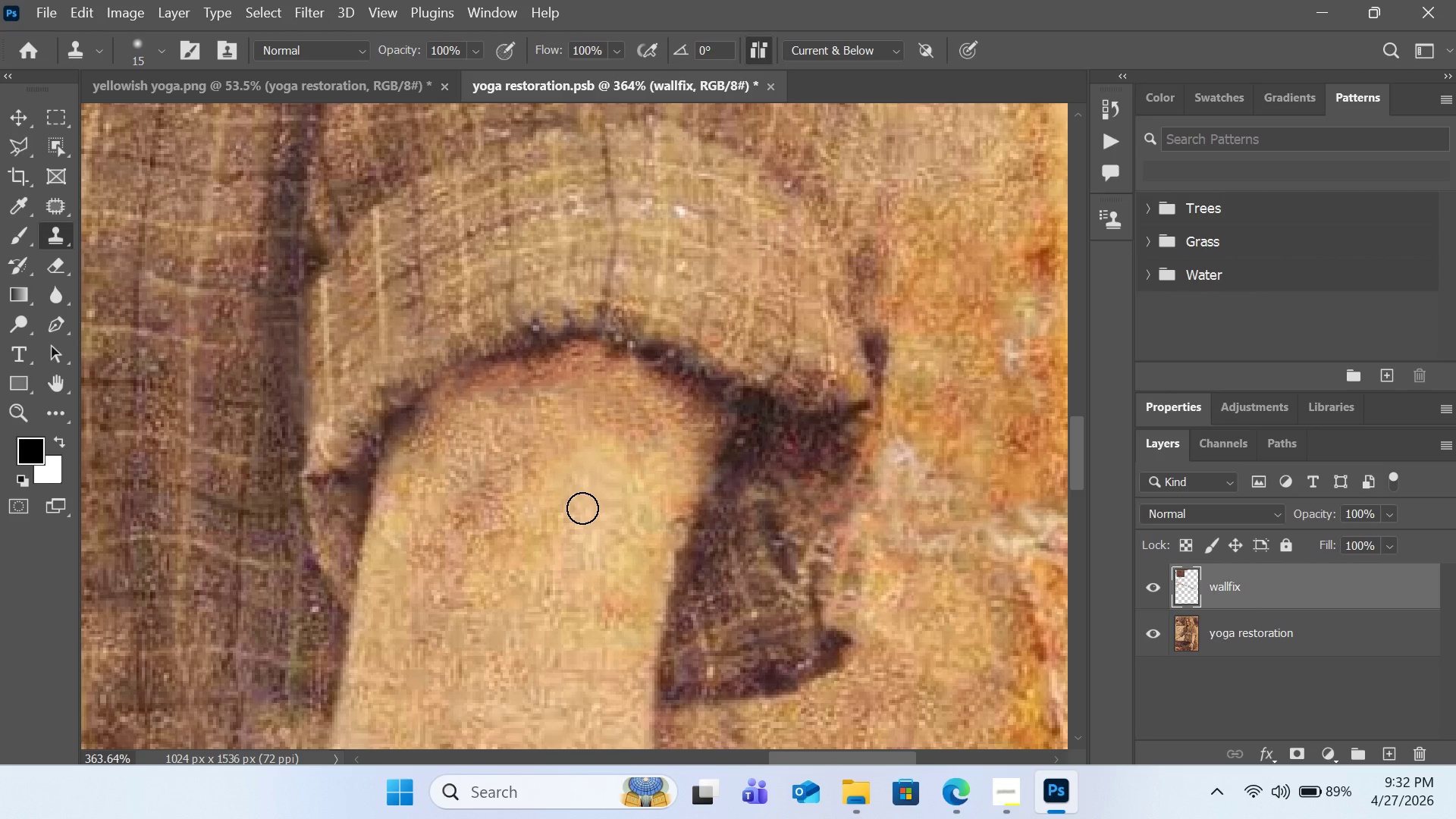 
left_click([582, 508])
 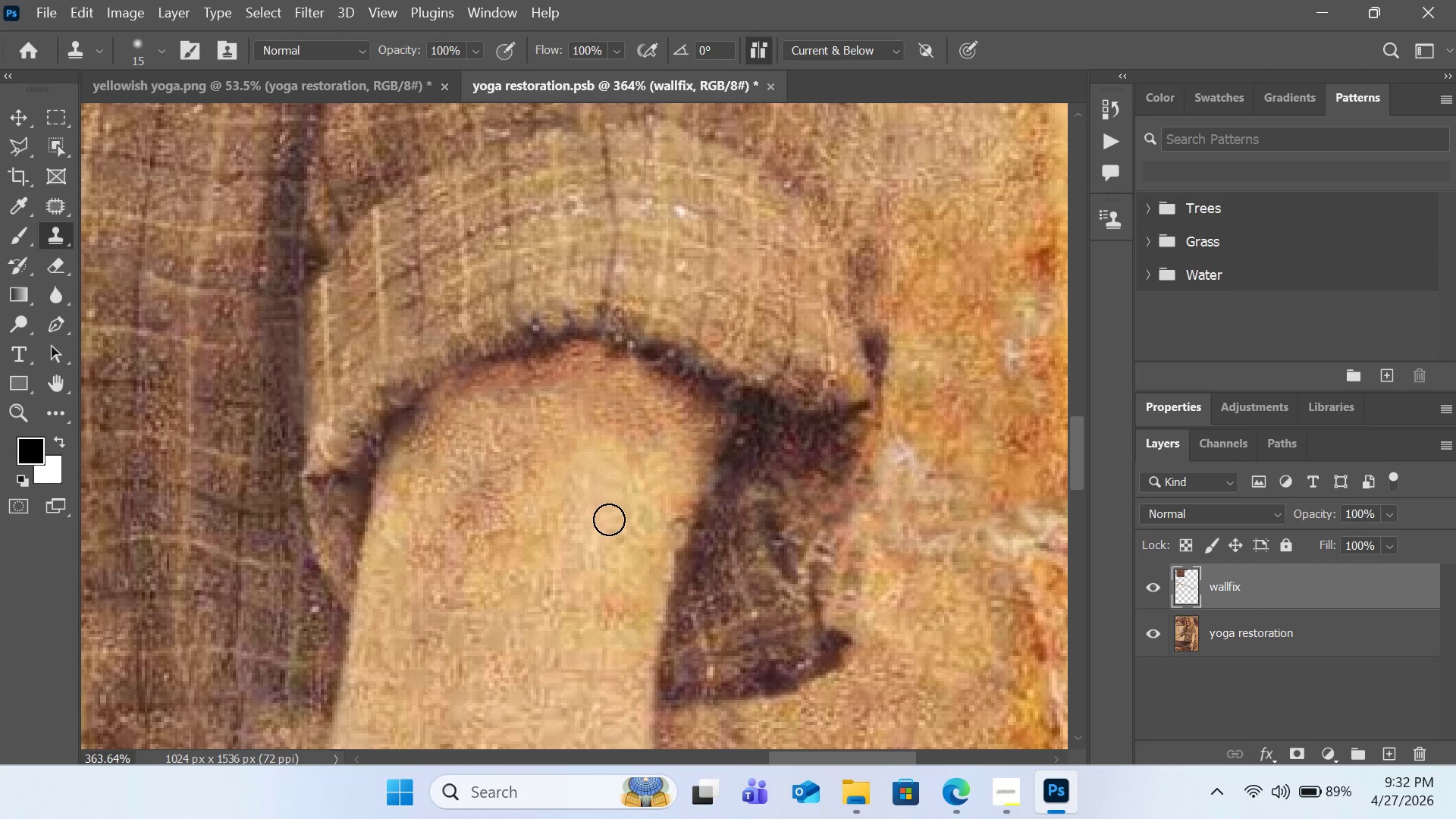 
left_click([609, 519])
 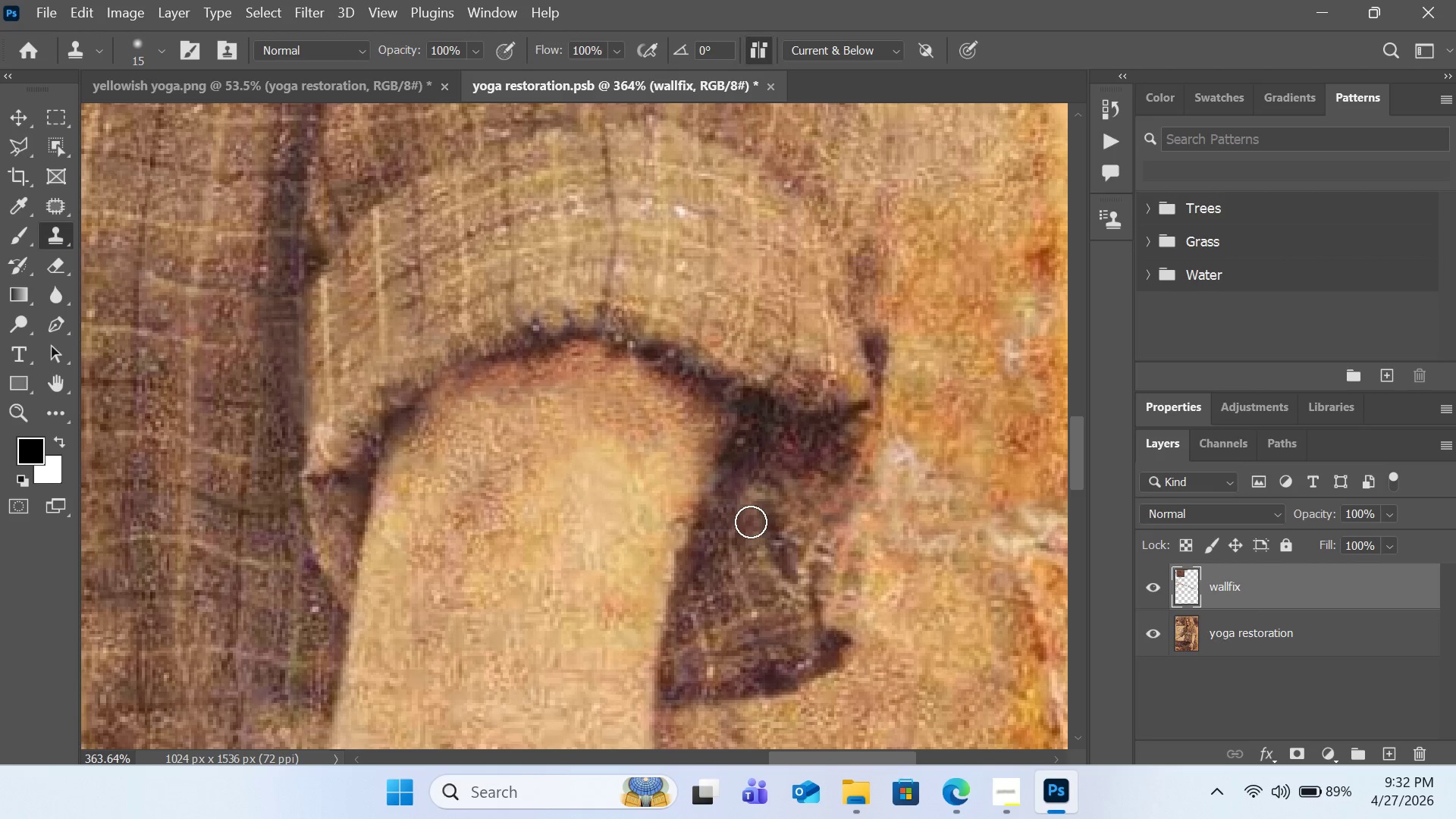 
hold_key(key=AltLeft, duration=0.48)
 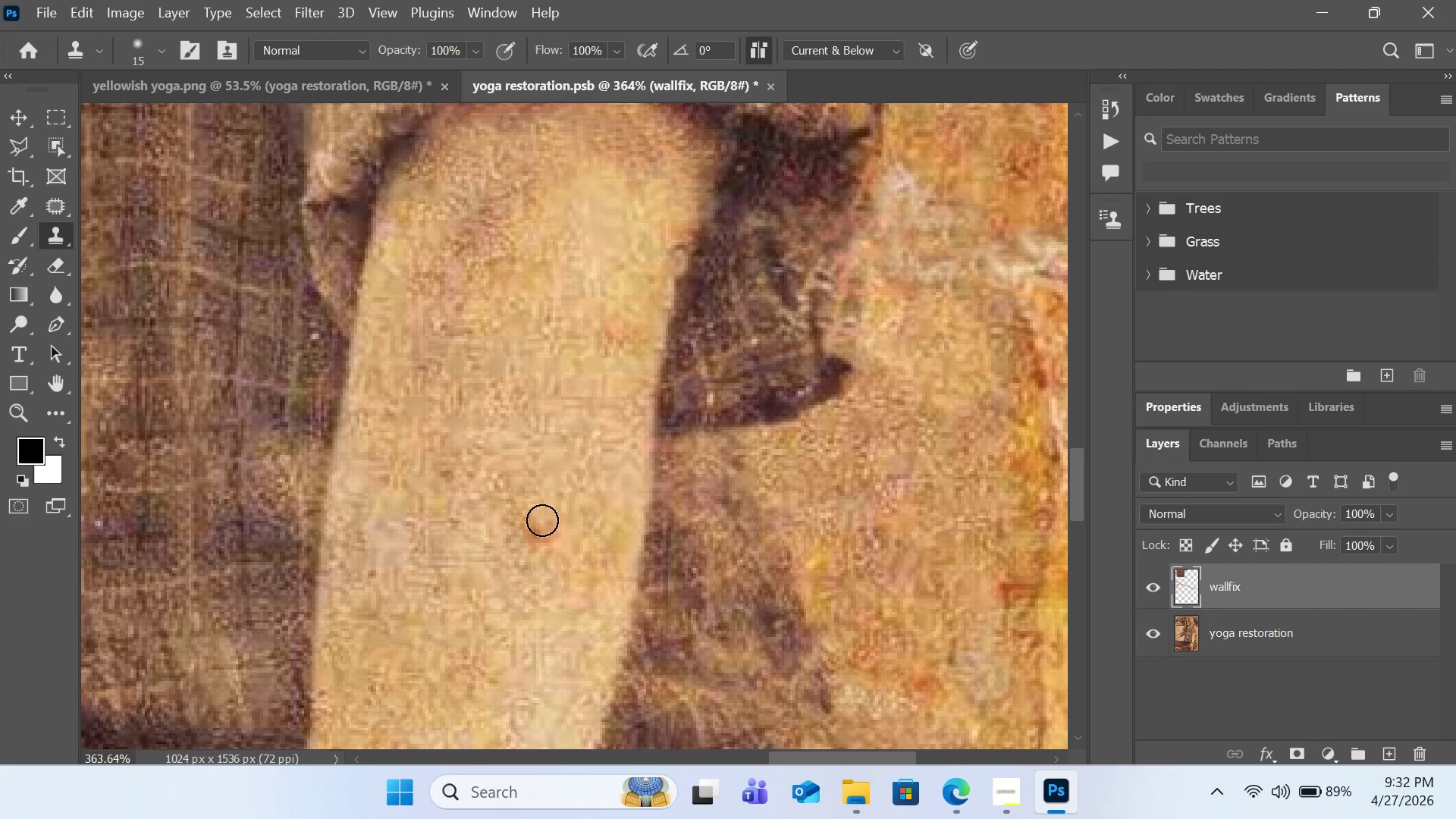 
scroll: coordinate [717, 519], scroll_direction: down, amount: 15.0
 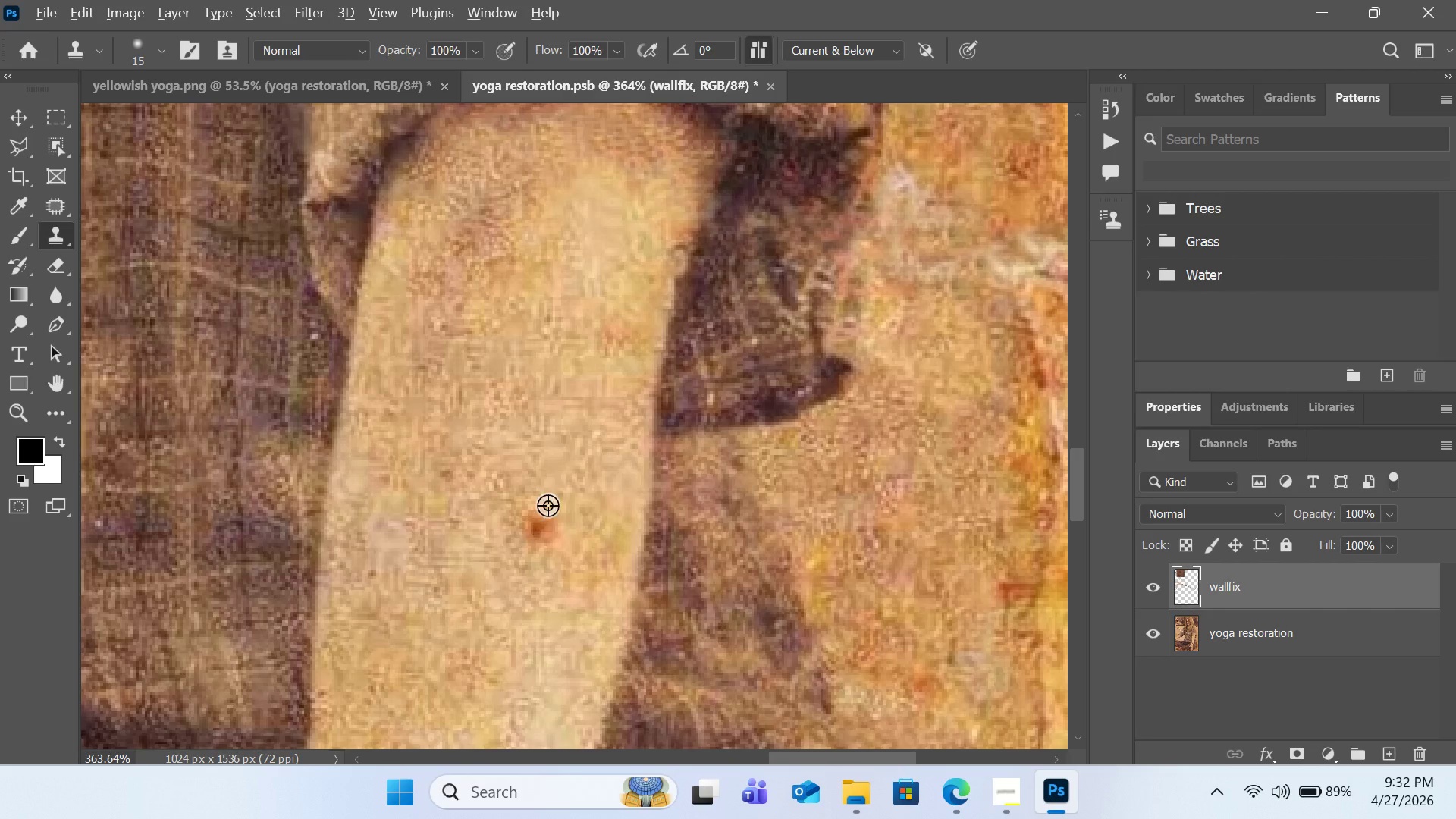 
left_click_drag(start_coordinate=[542, 520], to_coordinate=[532, 532])
 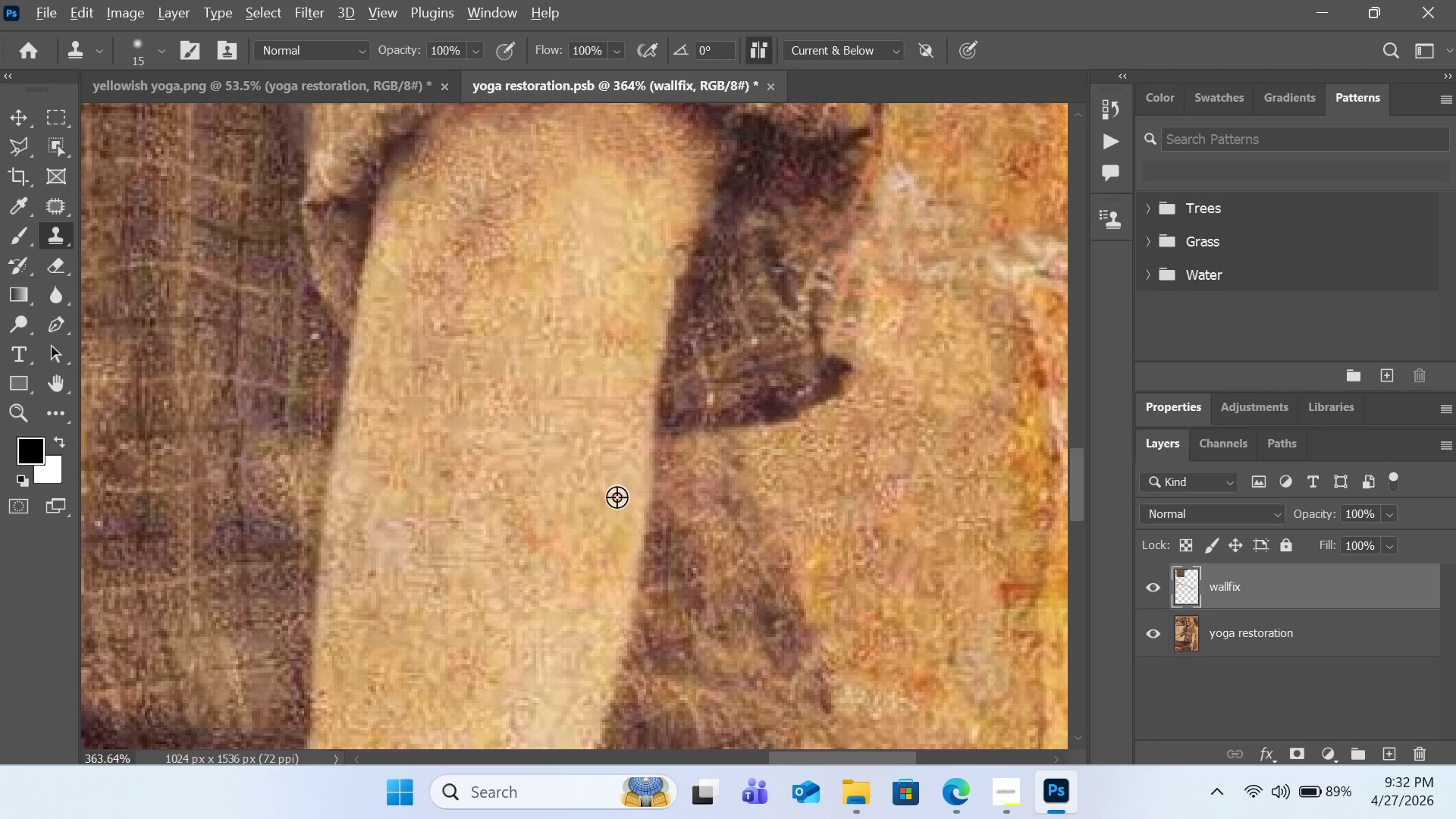 
hold_key(key=AltLeft, duration=0.41)
 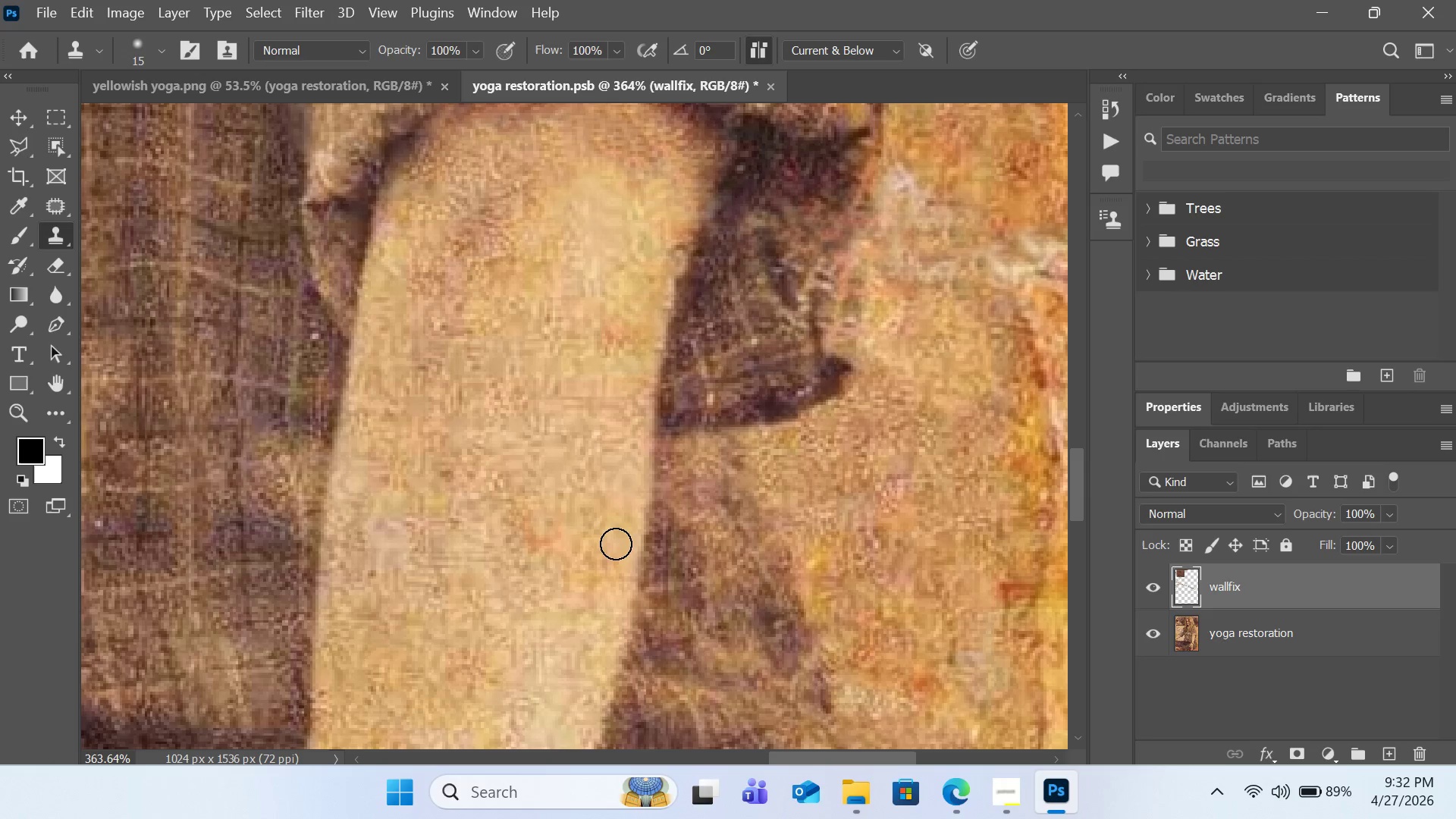 
left_click([616, 544])
 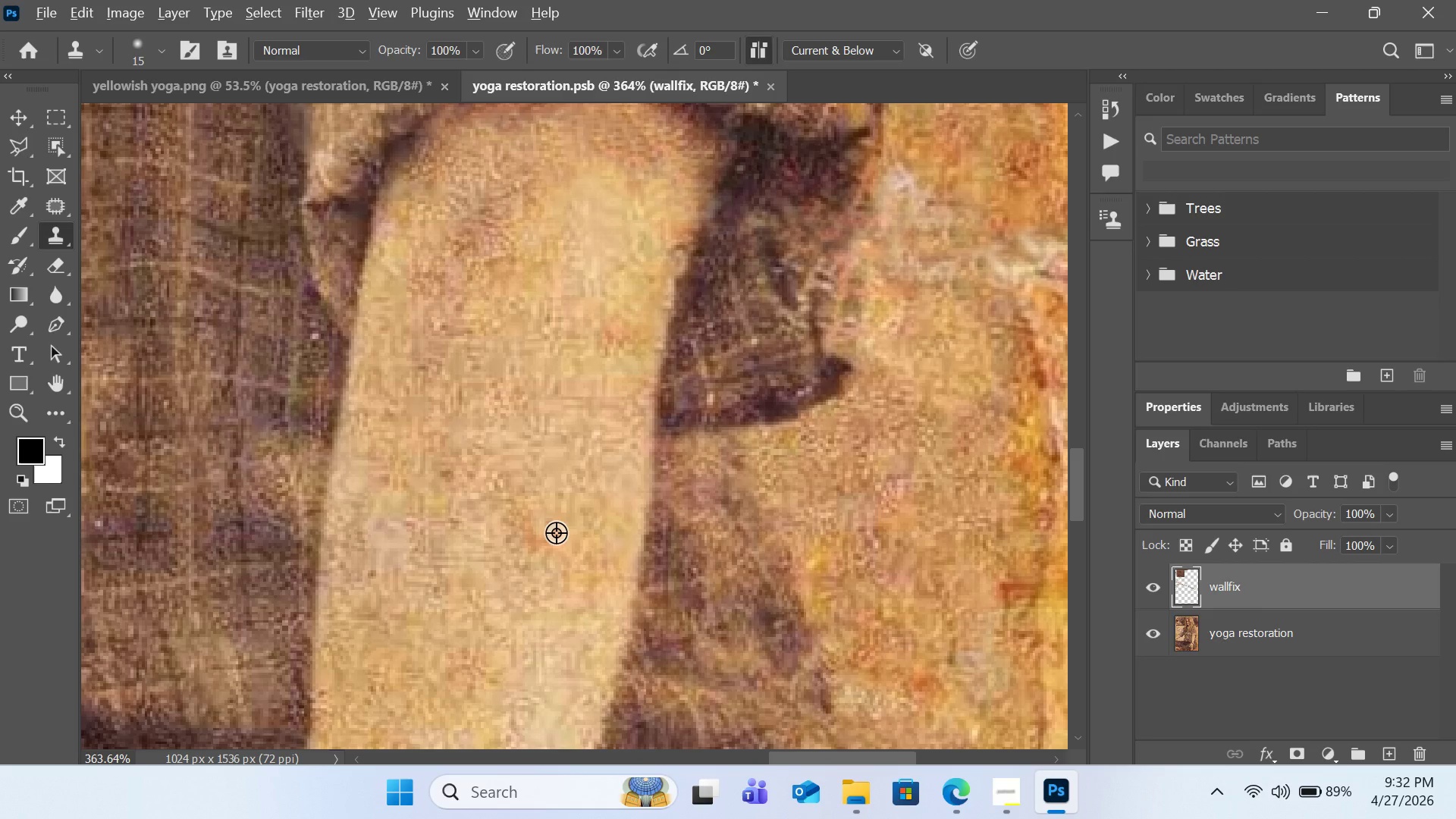 
hold_key(key=AltLeft, duration=0.45)
 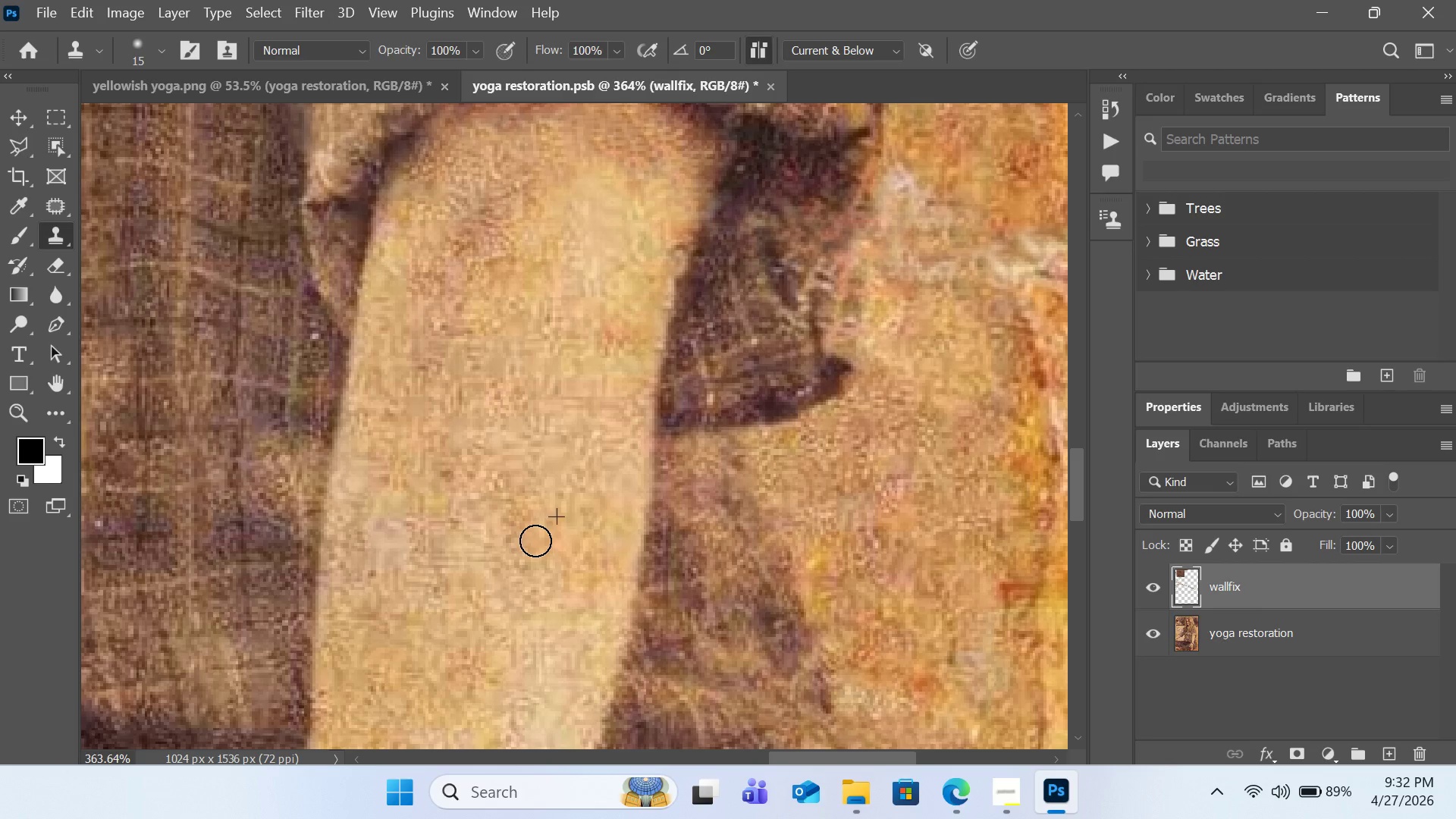 
left_click([535, 541])
 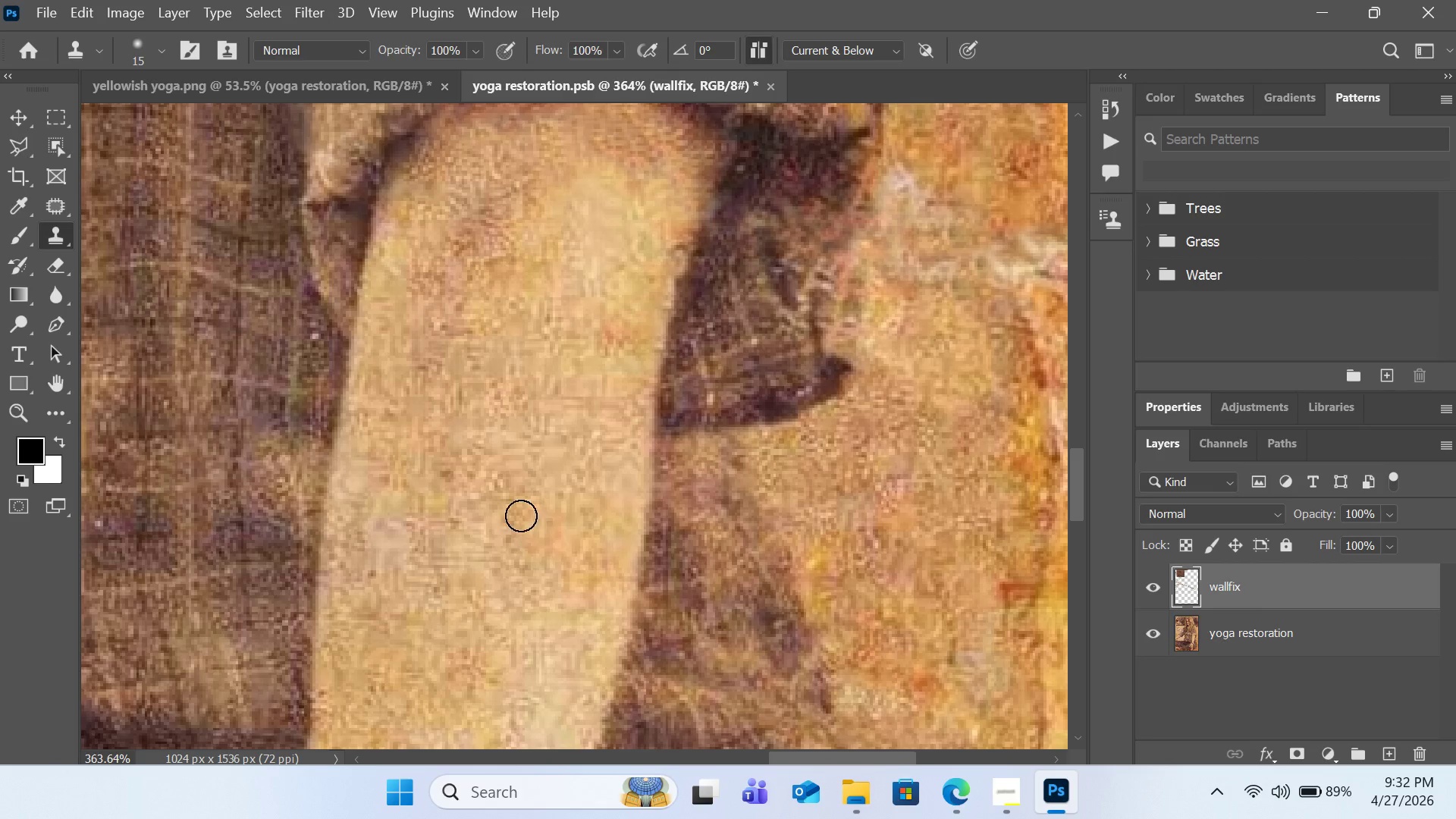 
hold_key(key=AltLeft, duration=0.47)
left_click([494, 481])
 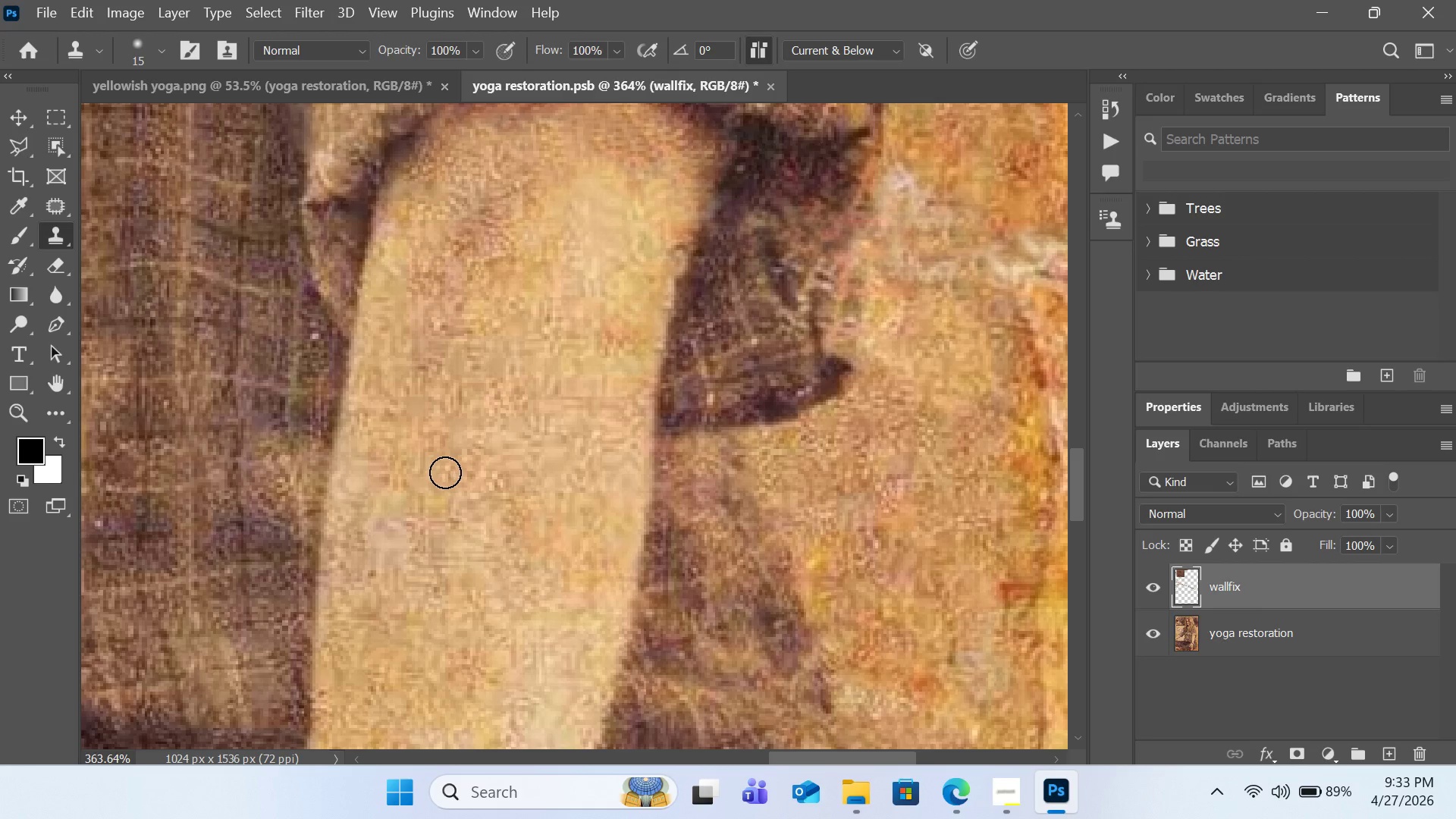 
left_click([445, 472])
 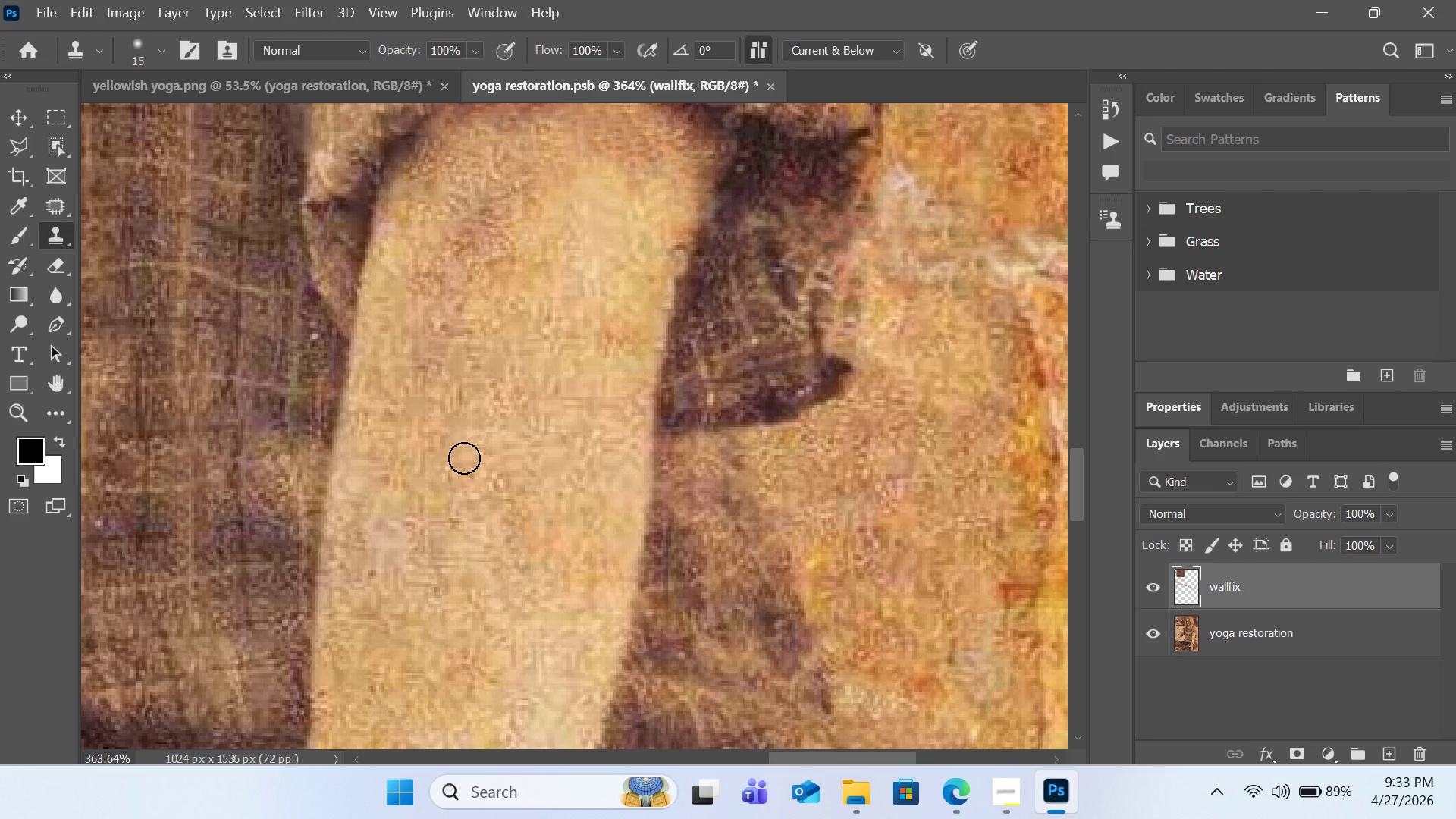 
hold_key(key=AltLeft, duration=0.62)
left_click([415, 466])
 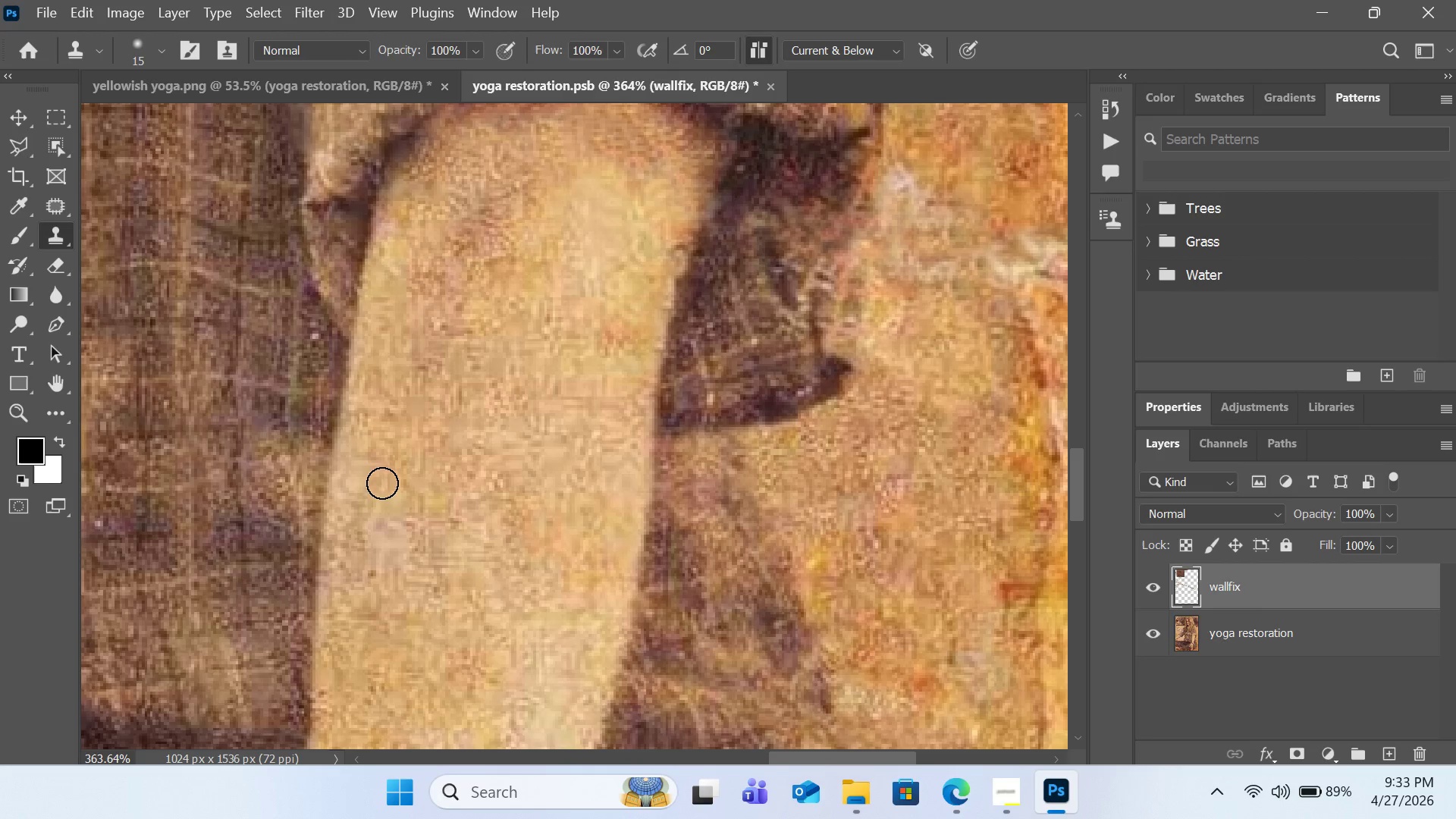 
left_click([382, 485])
 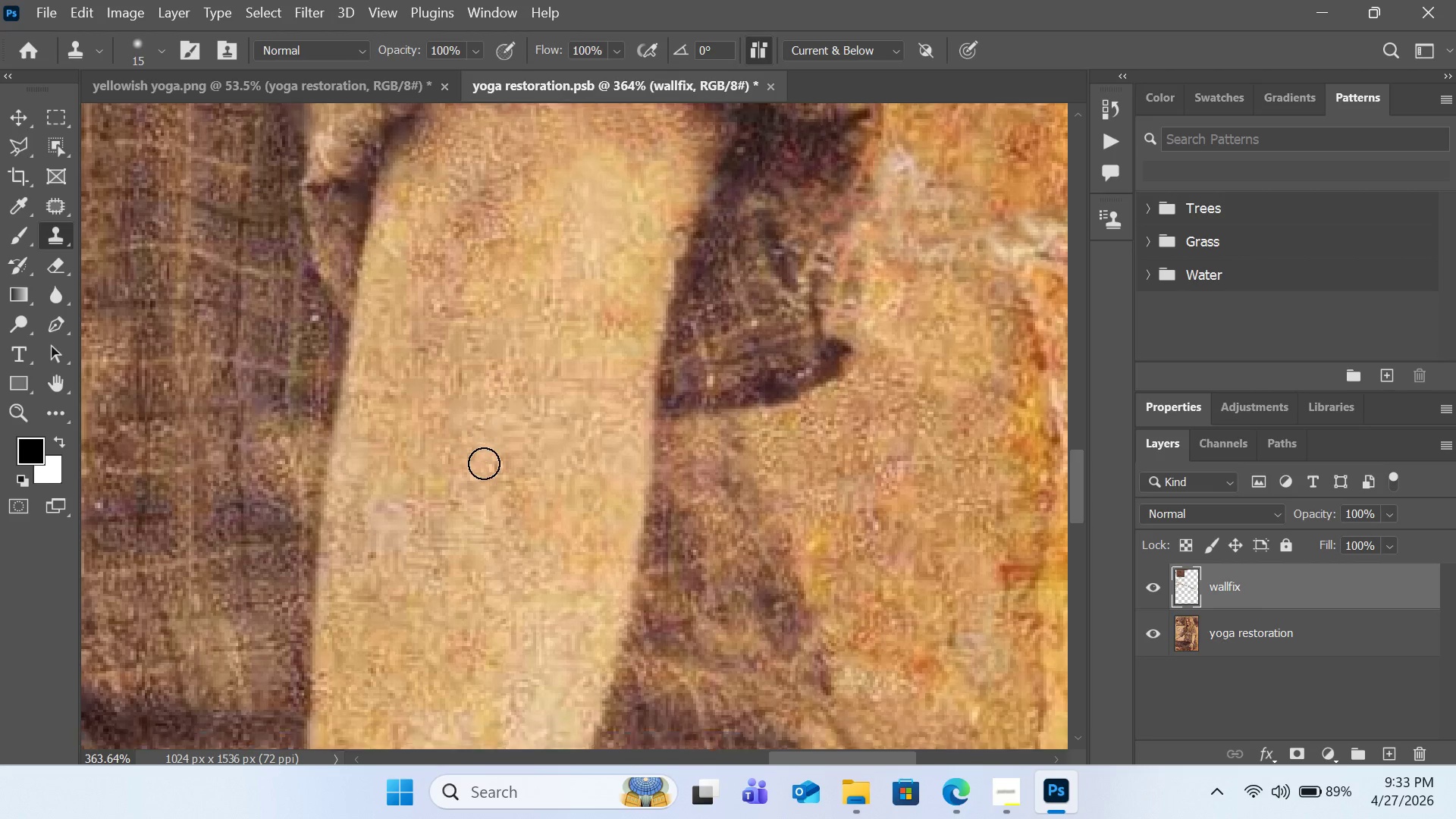 
scroll: coordinate [487, 459], scroll_direction: down, amount: 10.0
 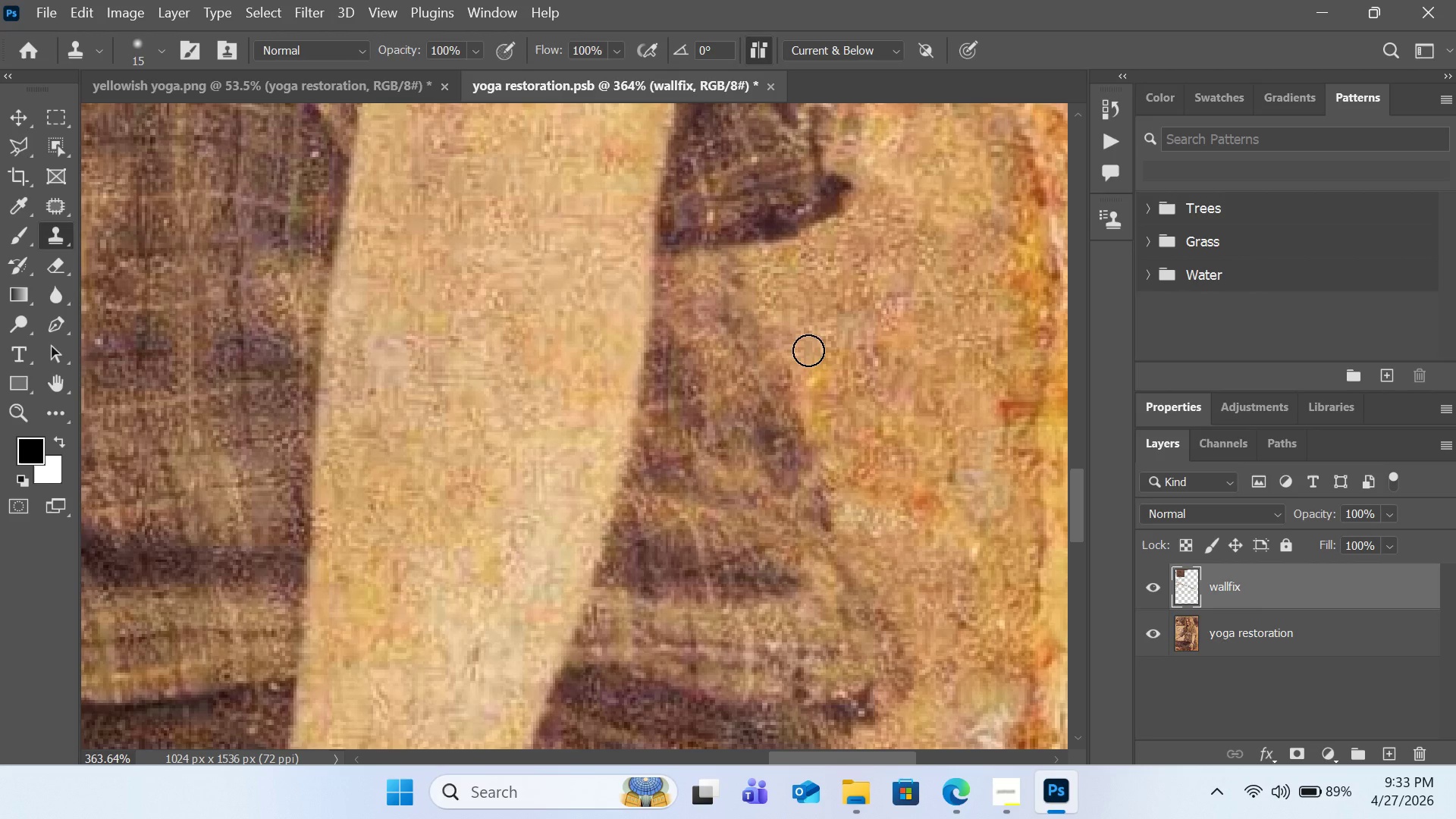 
hold_key(key=AltLeft, duration=0.34)
 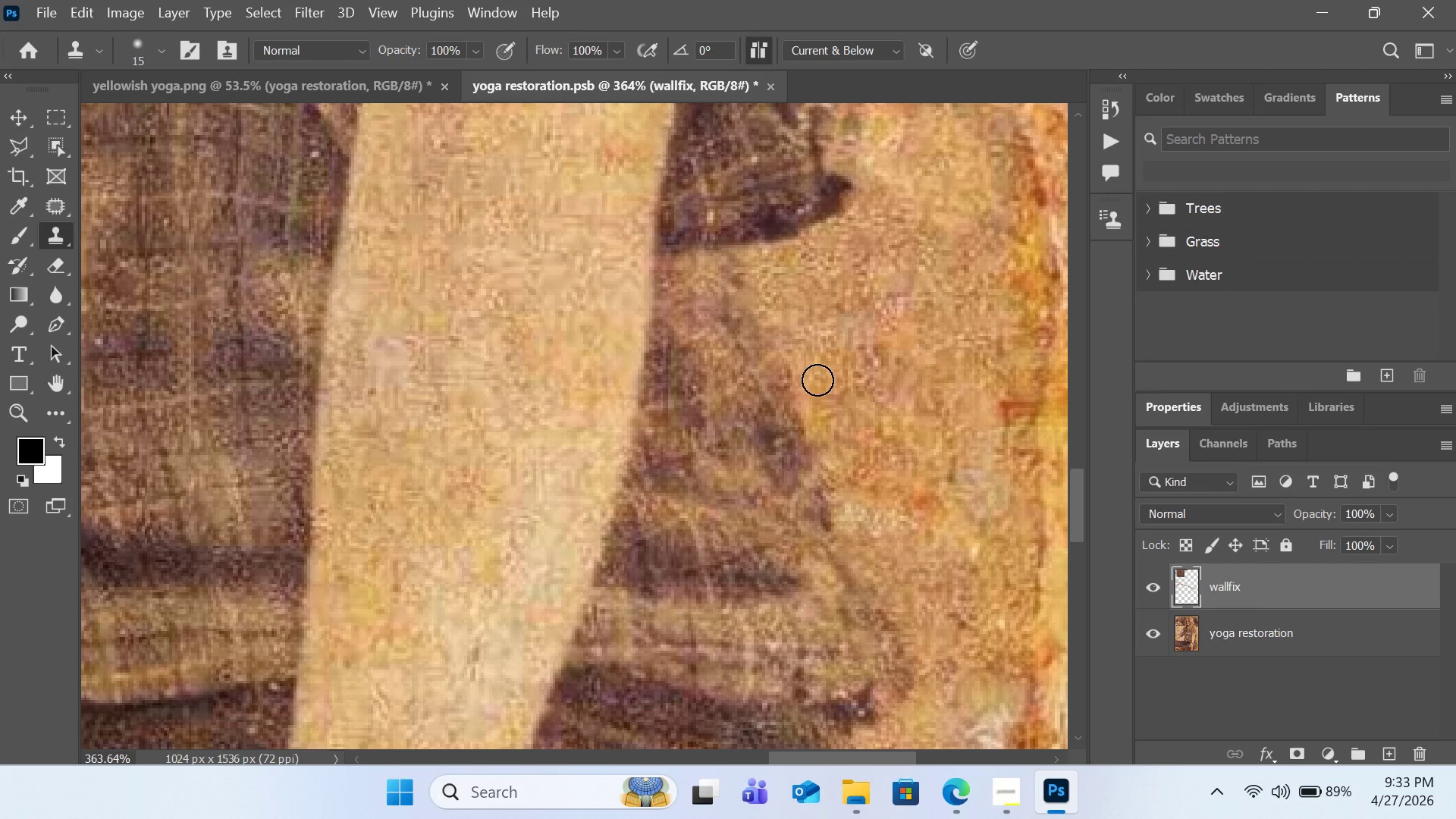 
left_click([817, 380])
 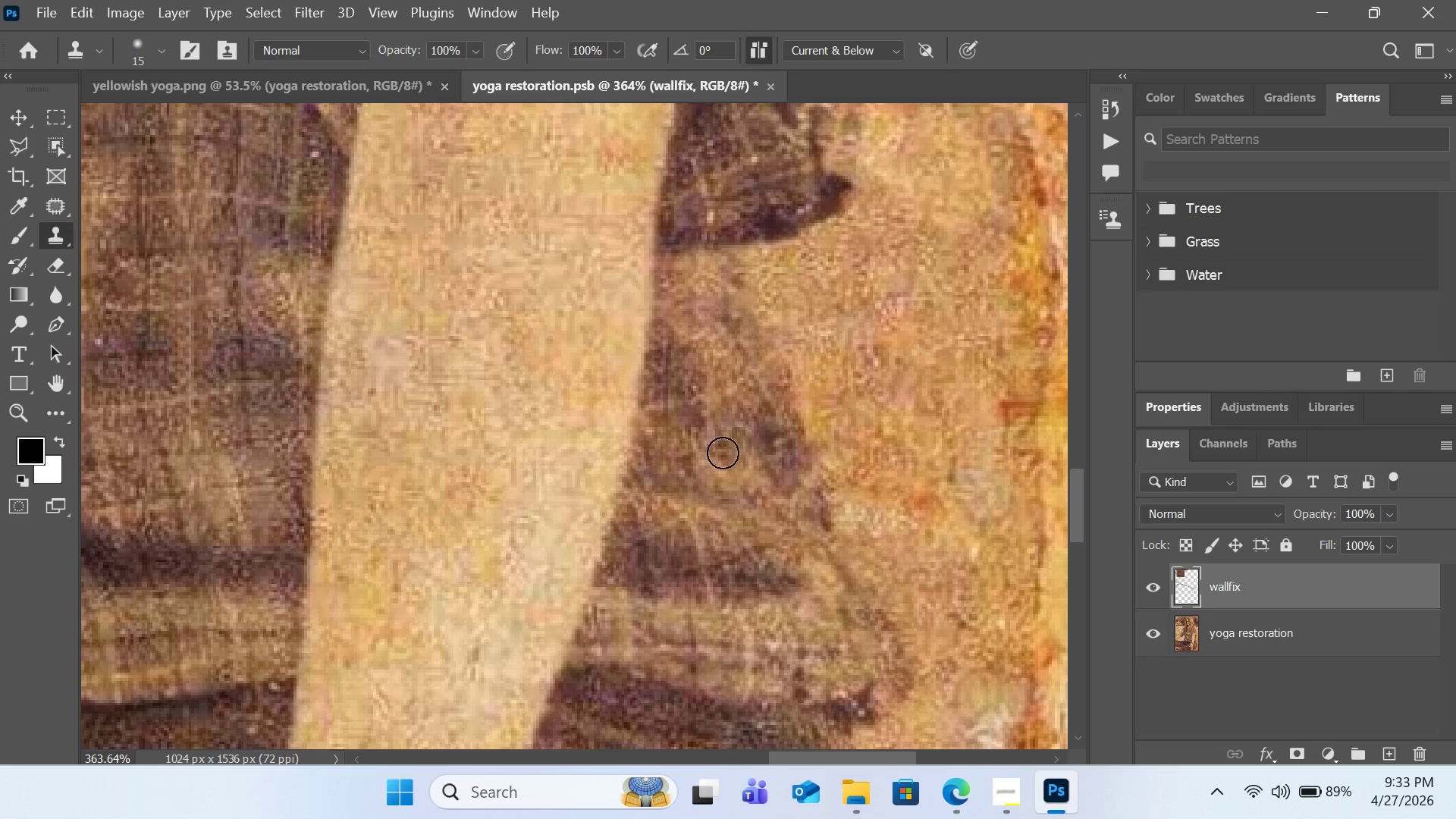 
hold_key(key=AltLeft, duration=1.3)
 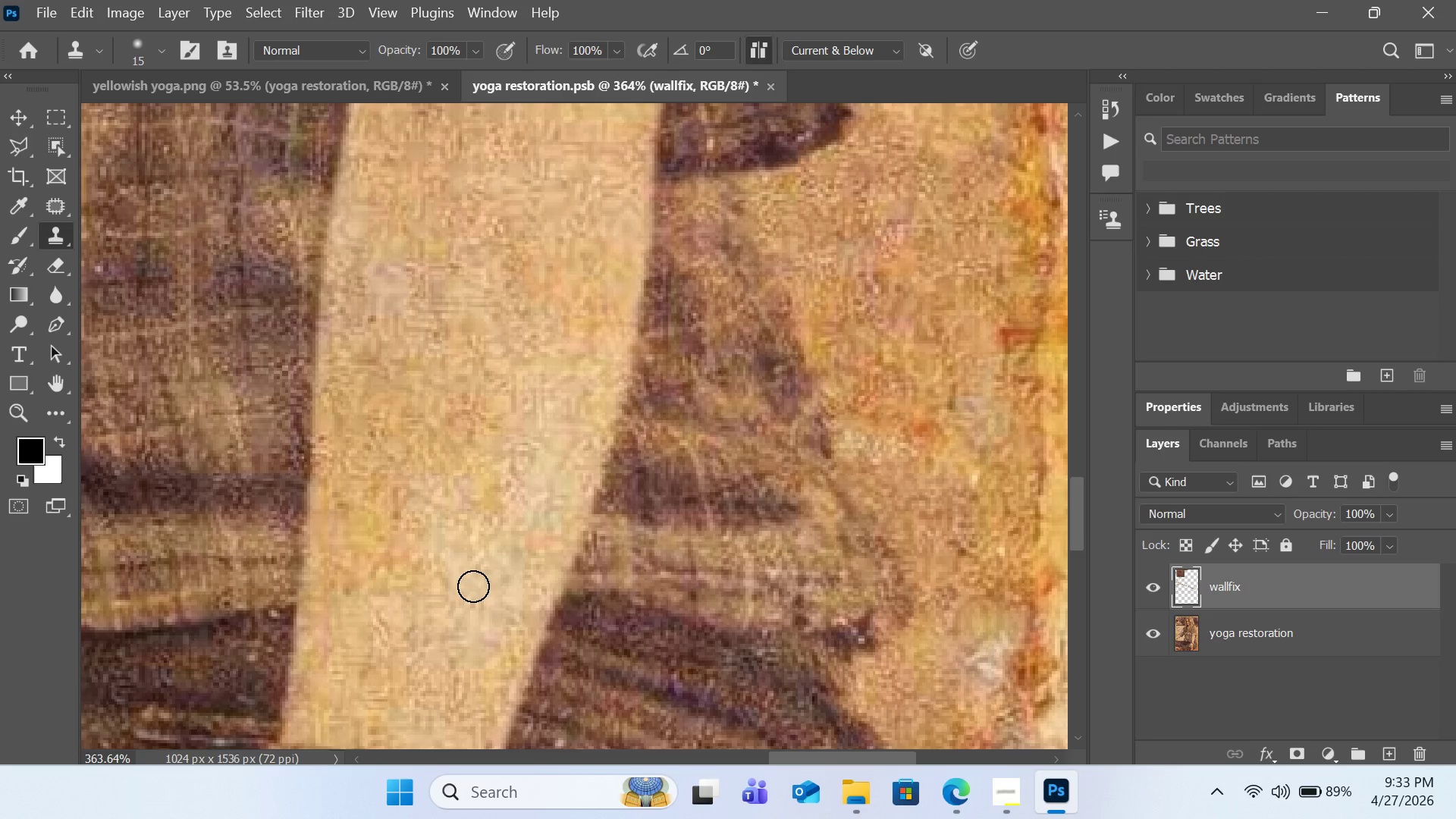 
scroll: coordinate [731, 454], scroll_direction: down, amount: 4.0
 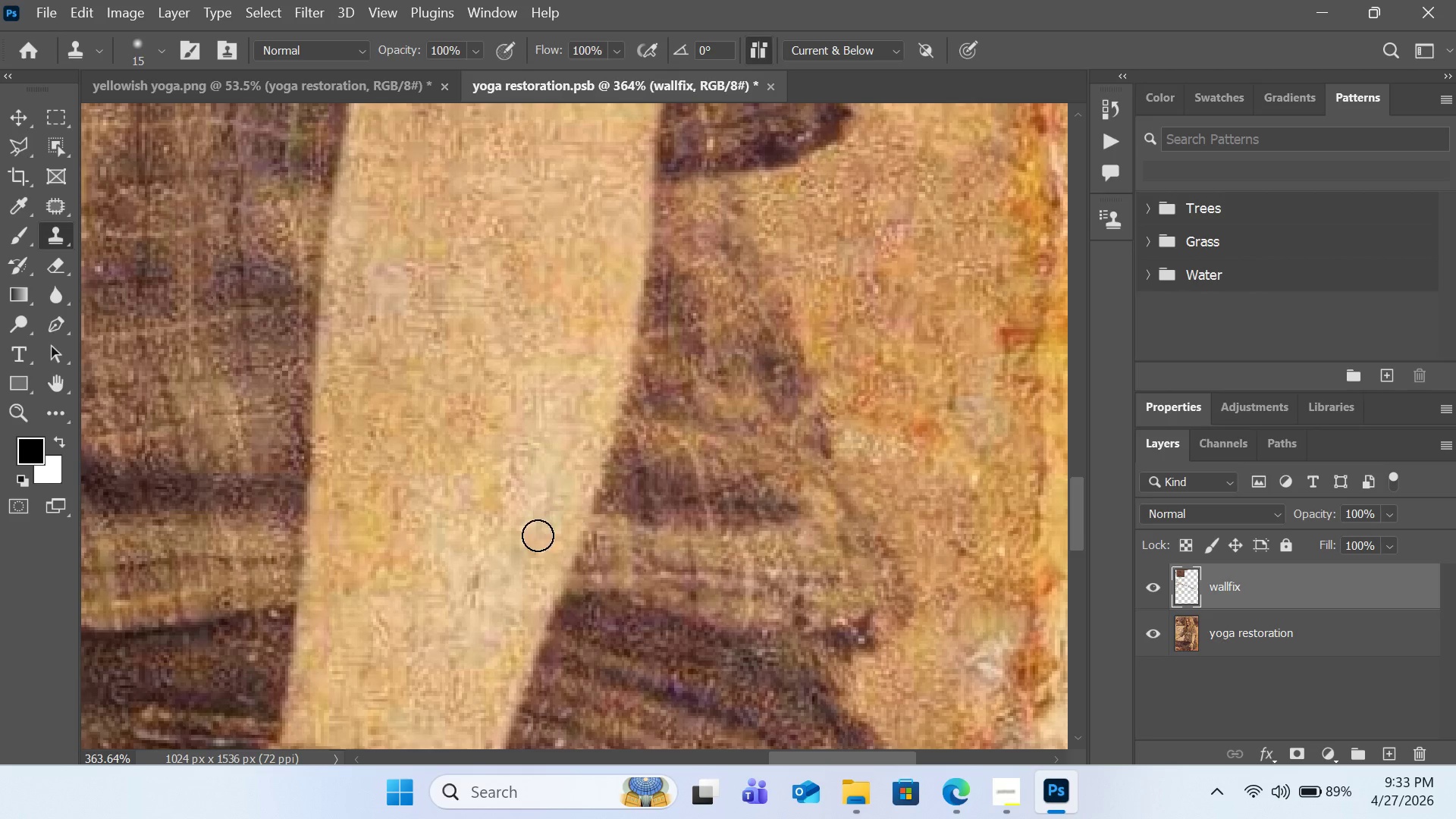 
left_click([500, 566])
 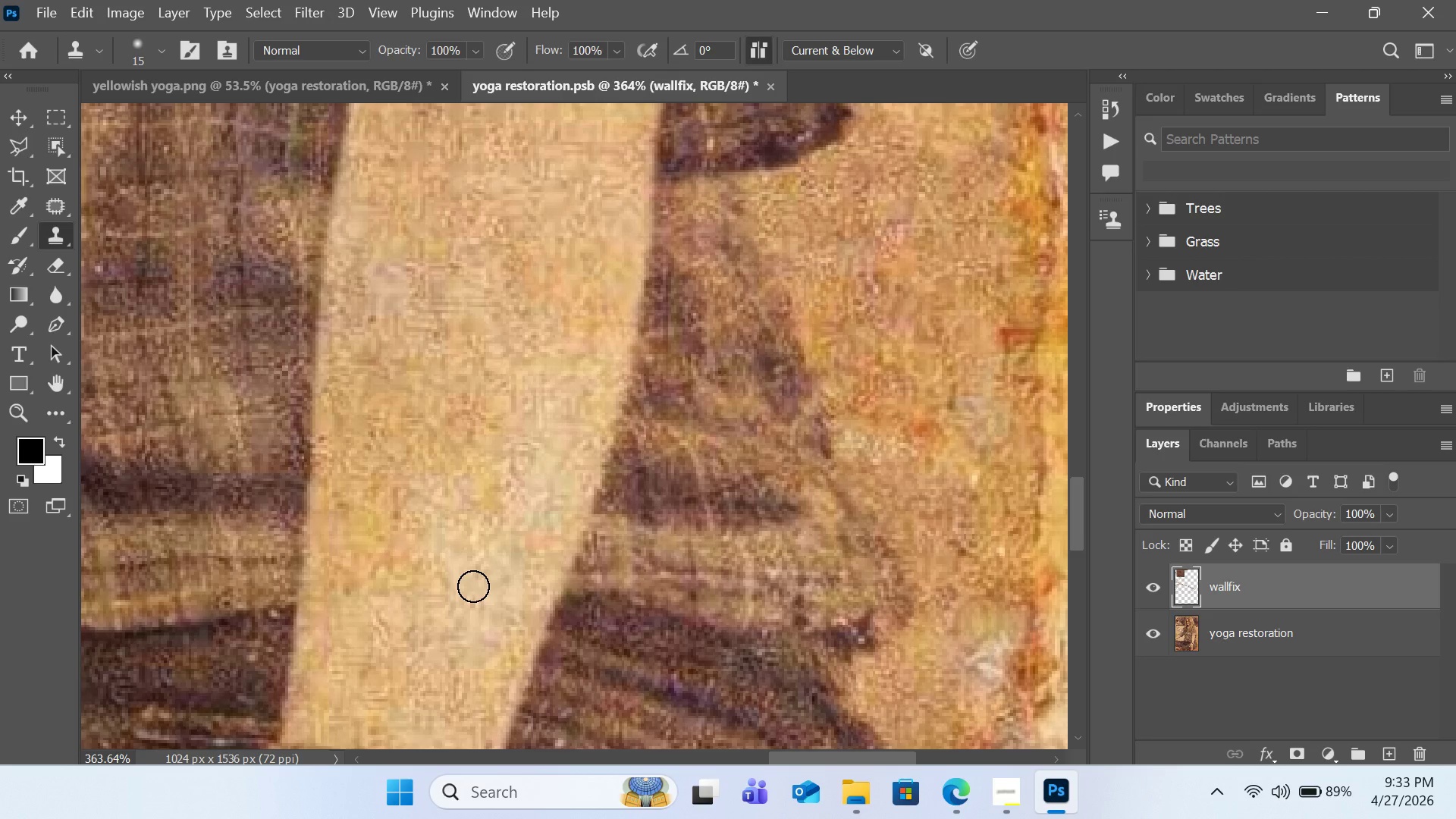 
left_click([473, 586])
 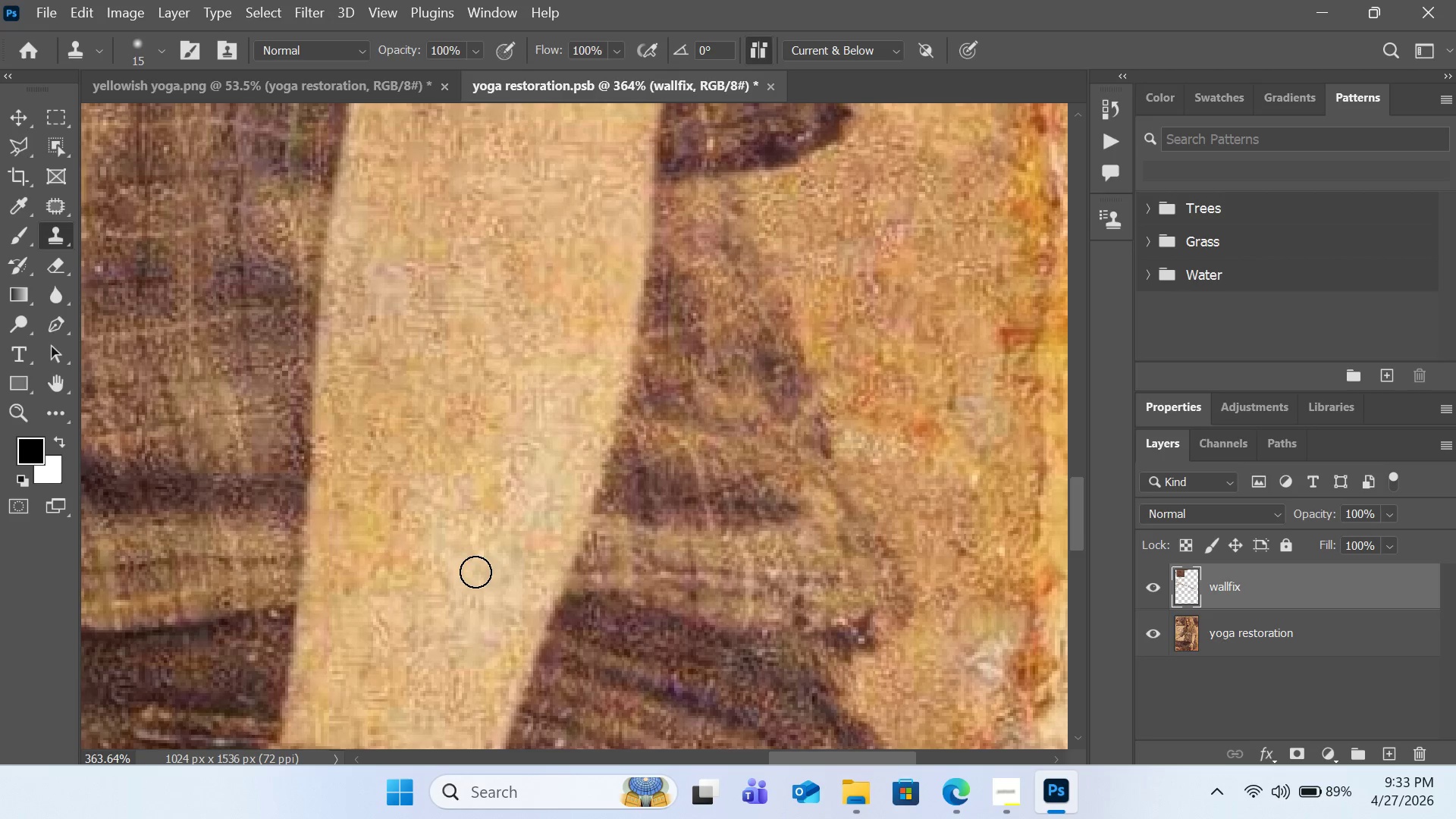 
left_click([479, 572])
 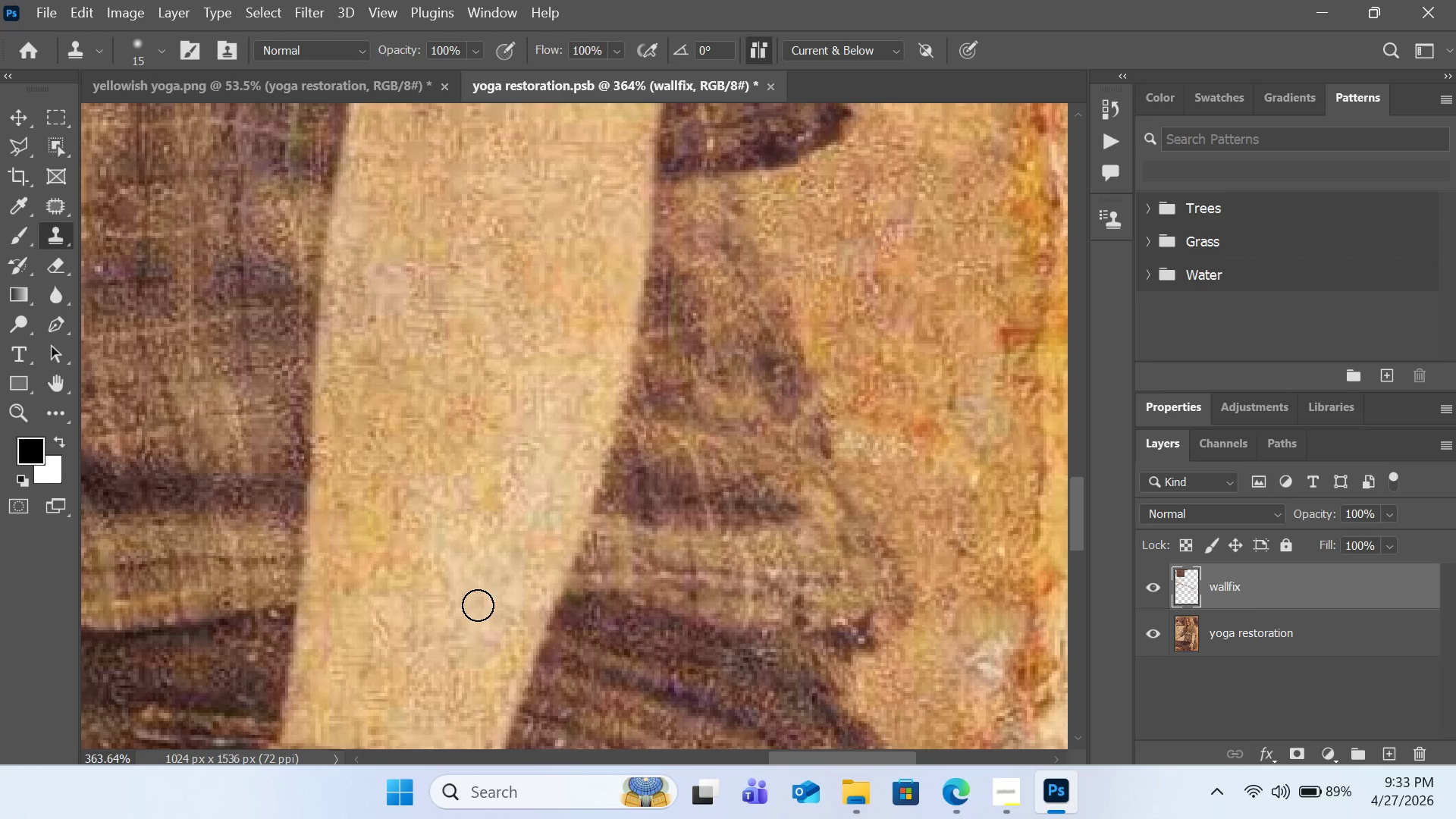 
left_click([478, 605])
 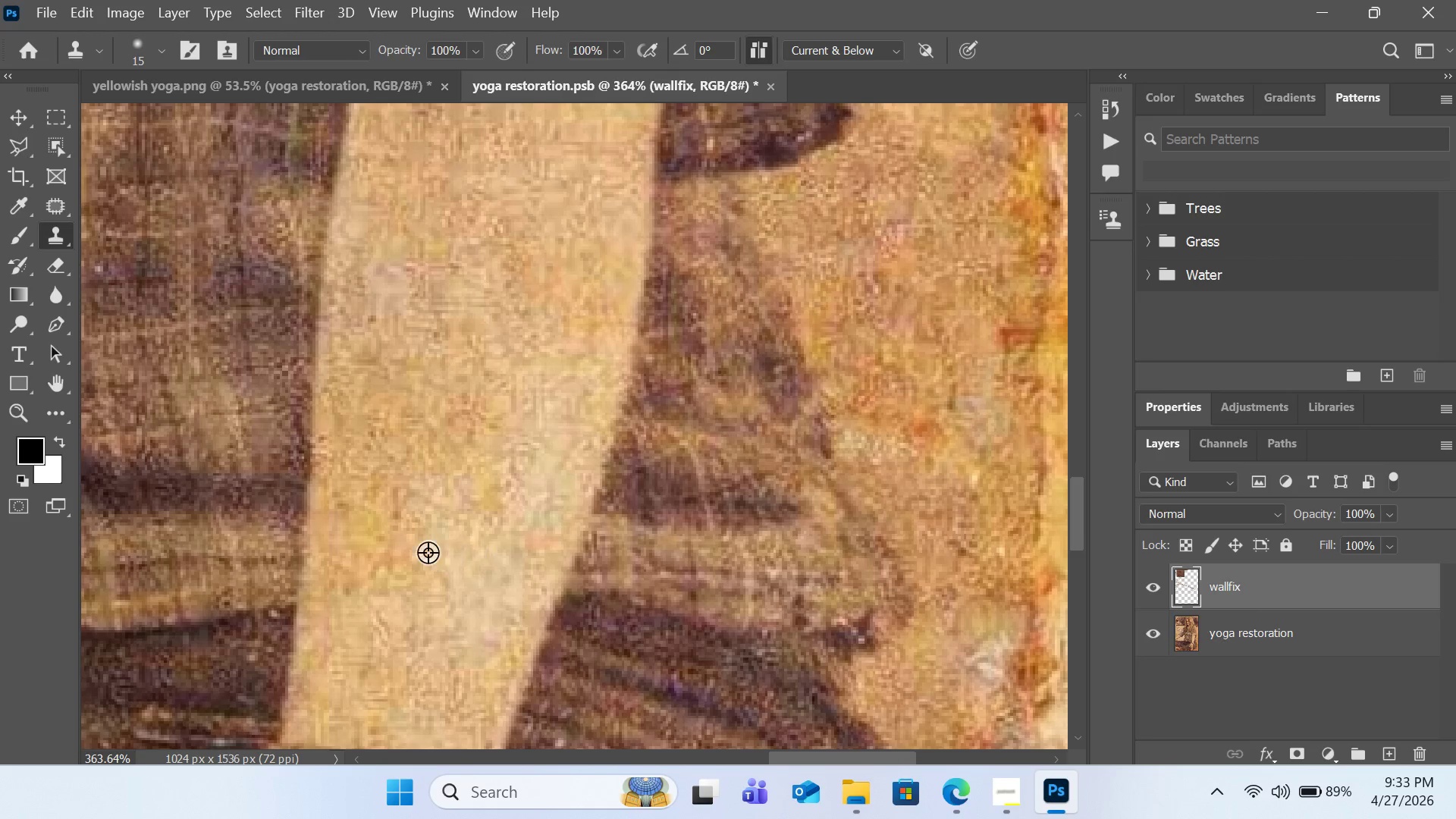 
hold_key(key=AltLeft, duration=0.38)
left_click([413, 551])
 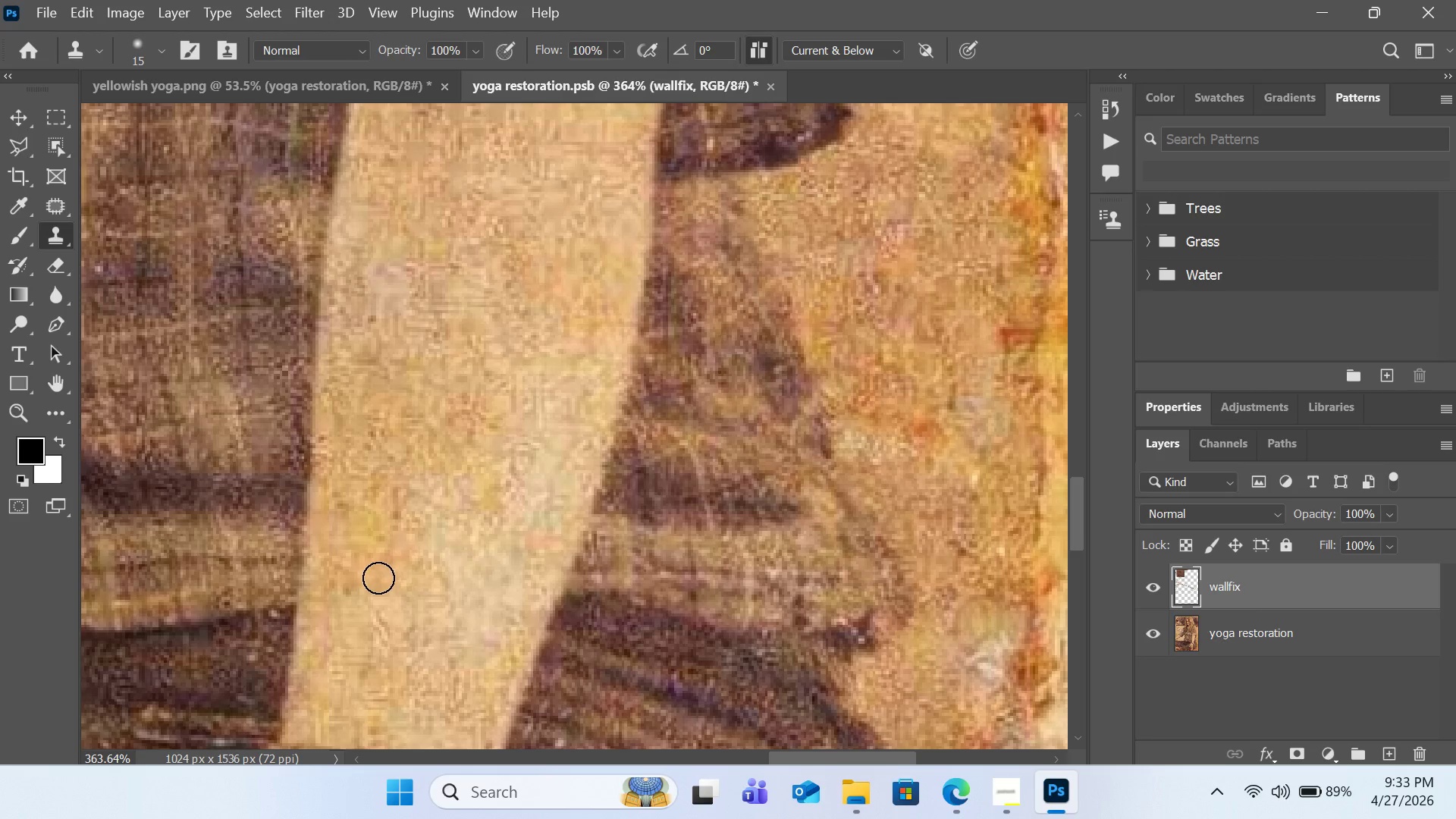 
double_click([378, 578])
 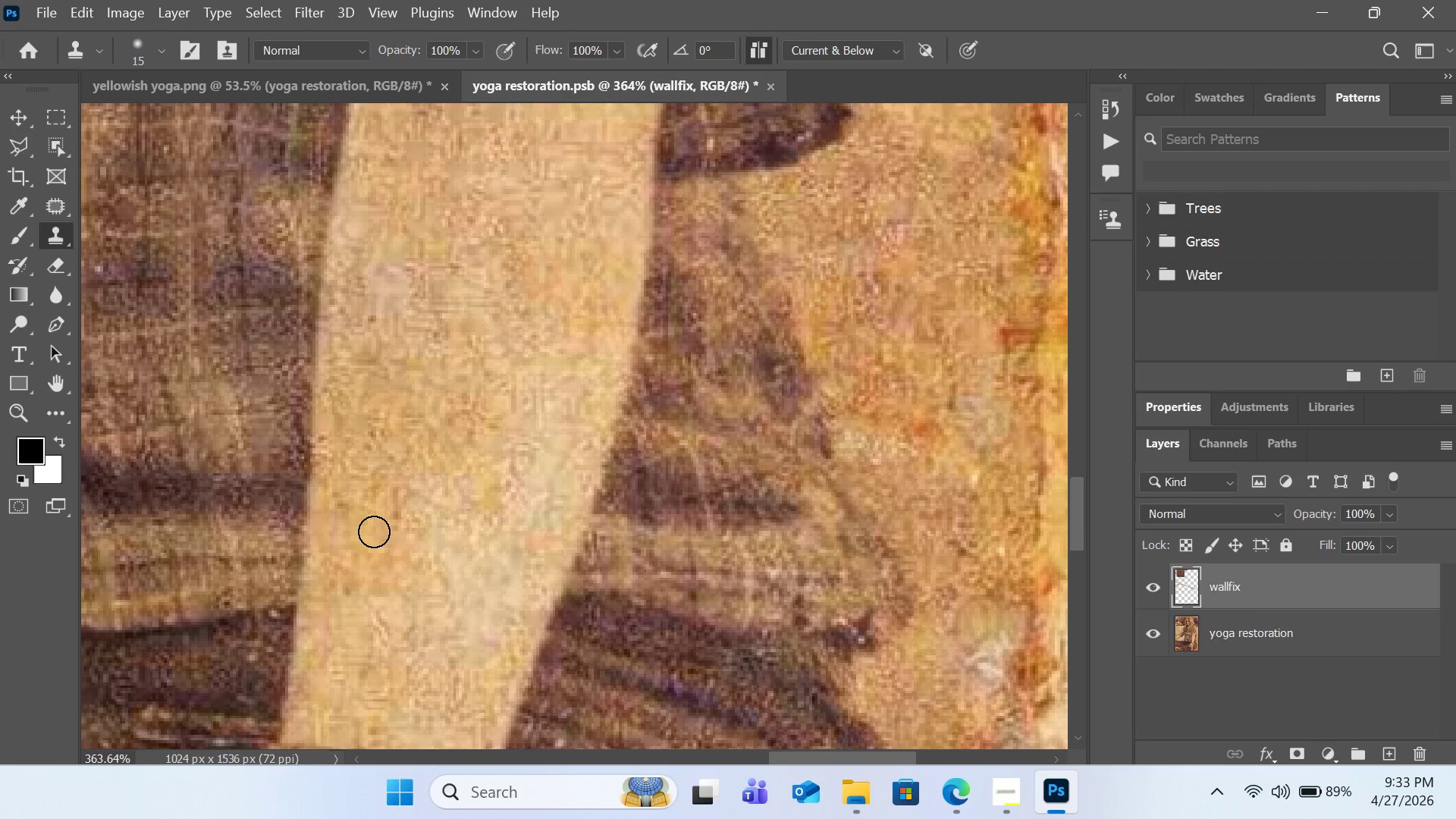 
left_click([375, 532])
 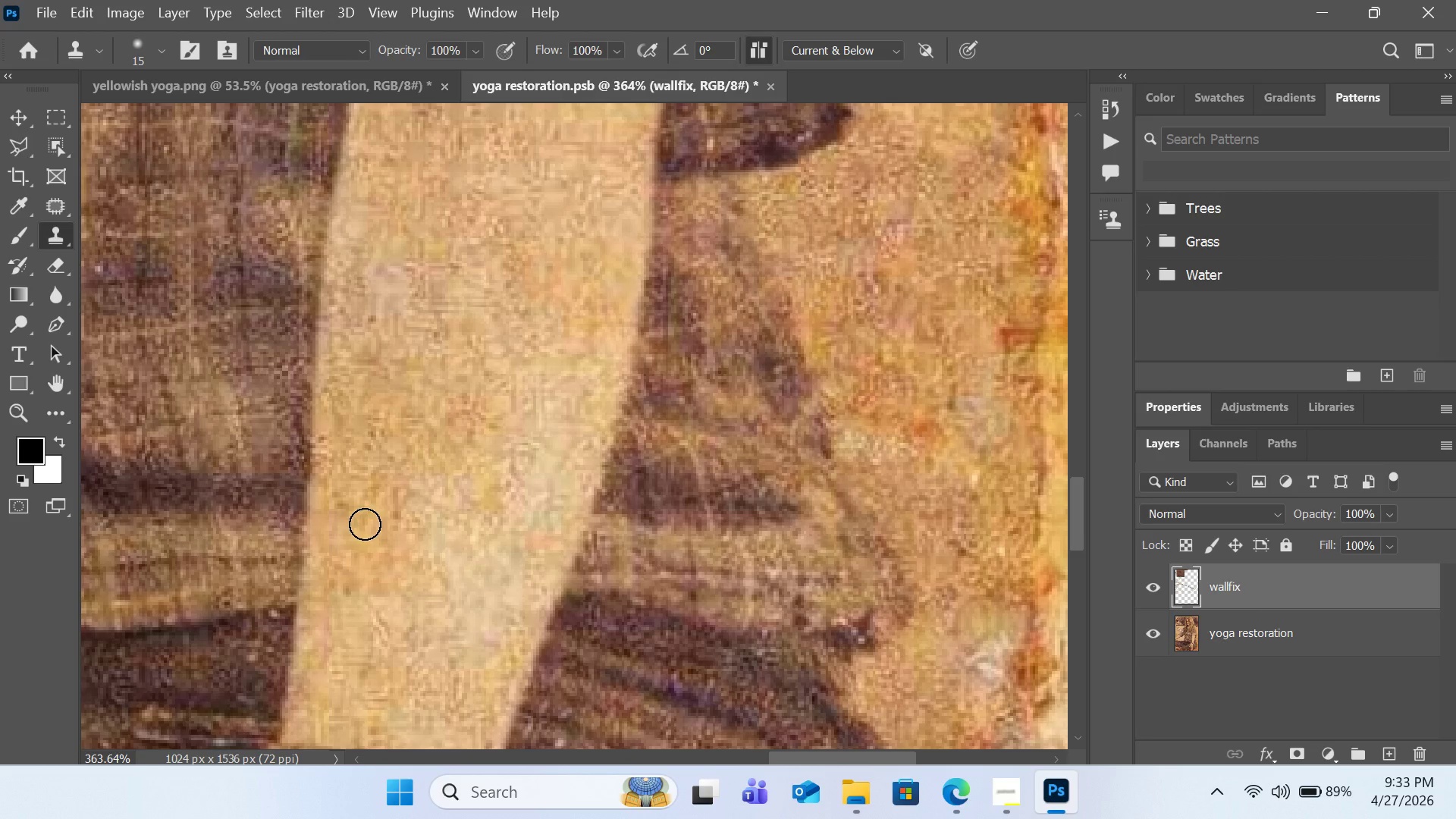 
hold_key(key=AltLeft, duration=0.47)
left_click([388, 502])
 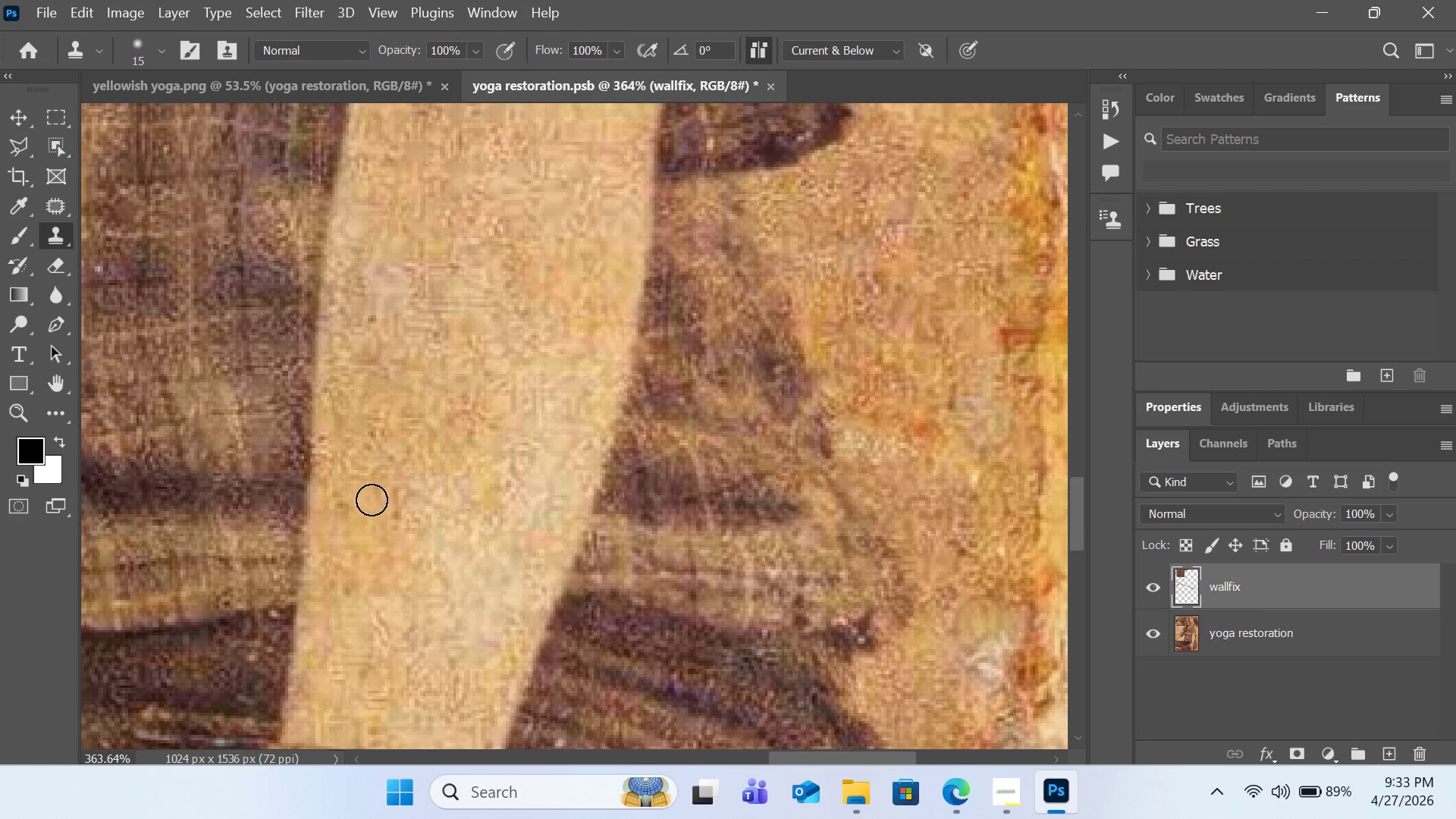 
double_click([372, 500])
 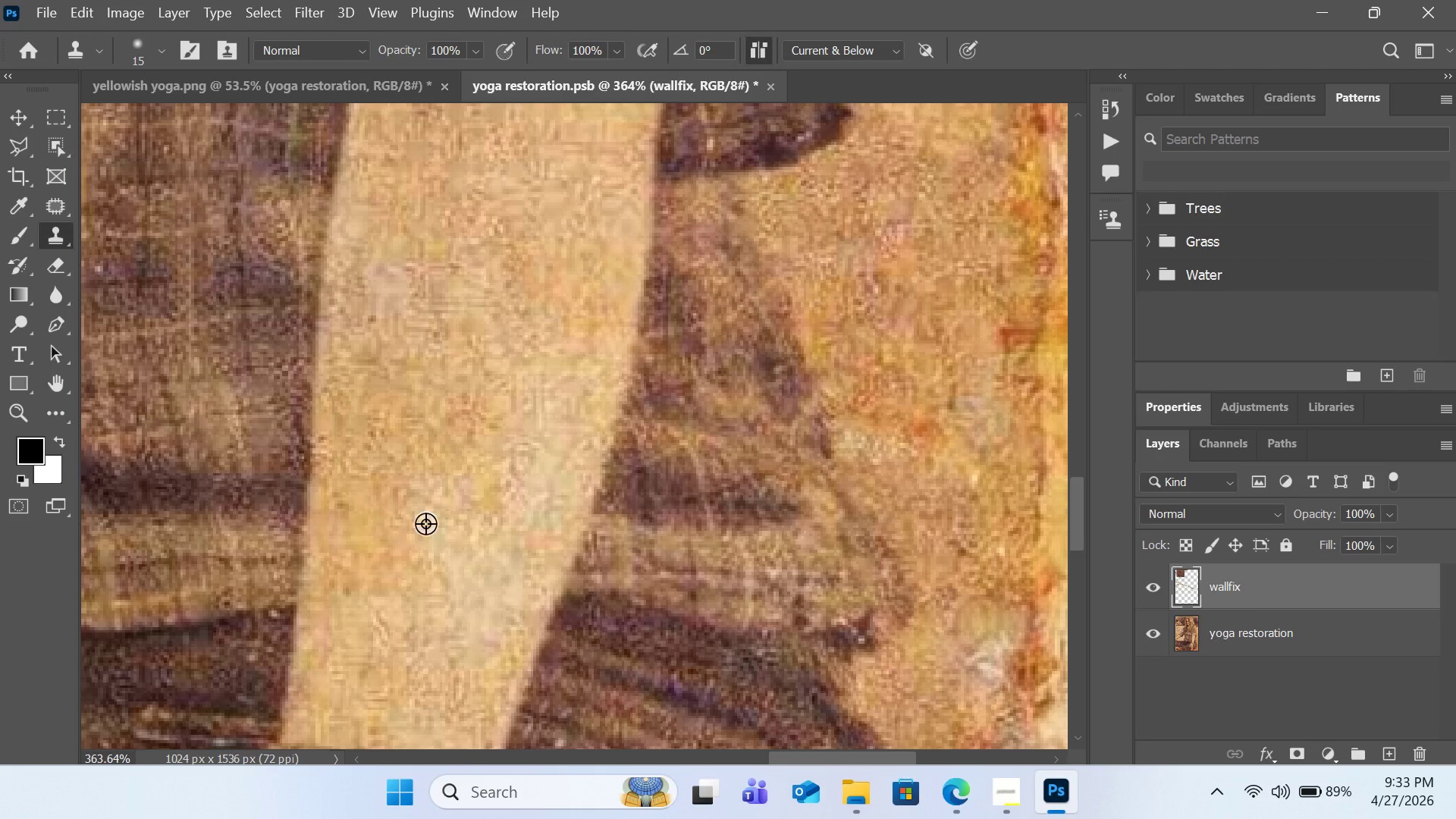 
hold_key(key=AltLeft, duration=0.75)
left_click([524, 490])
 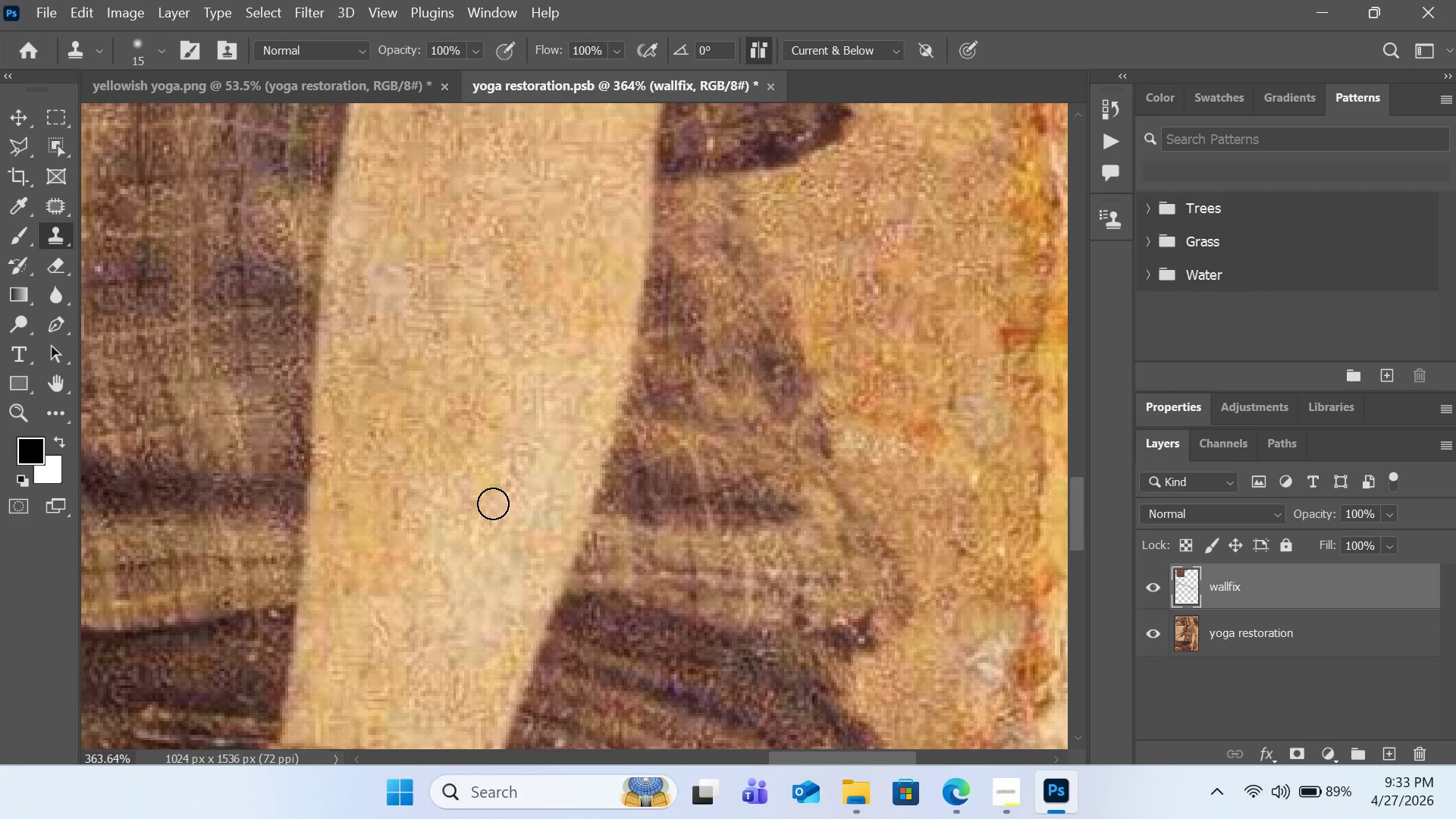 
left_click([493, 504])
 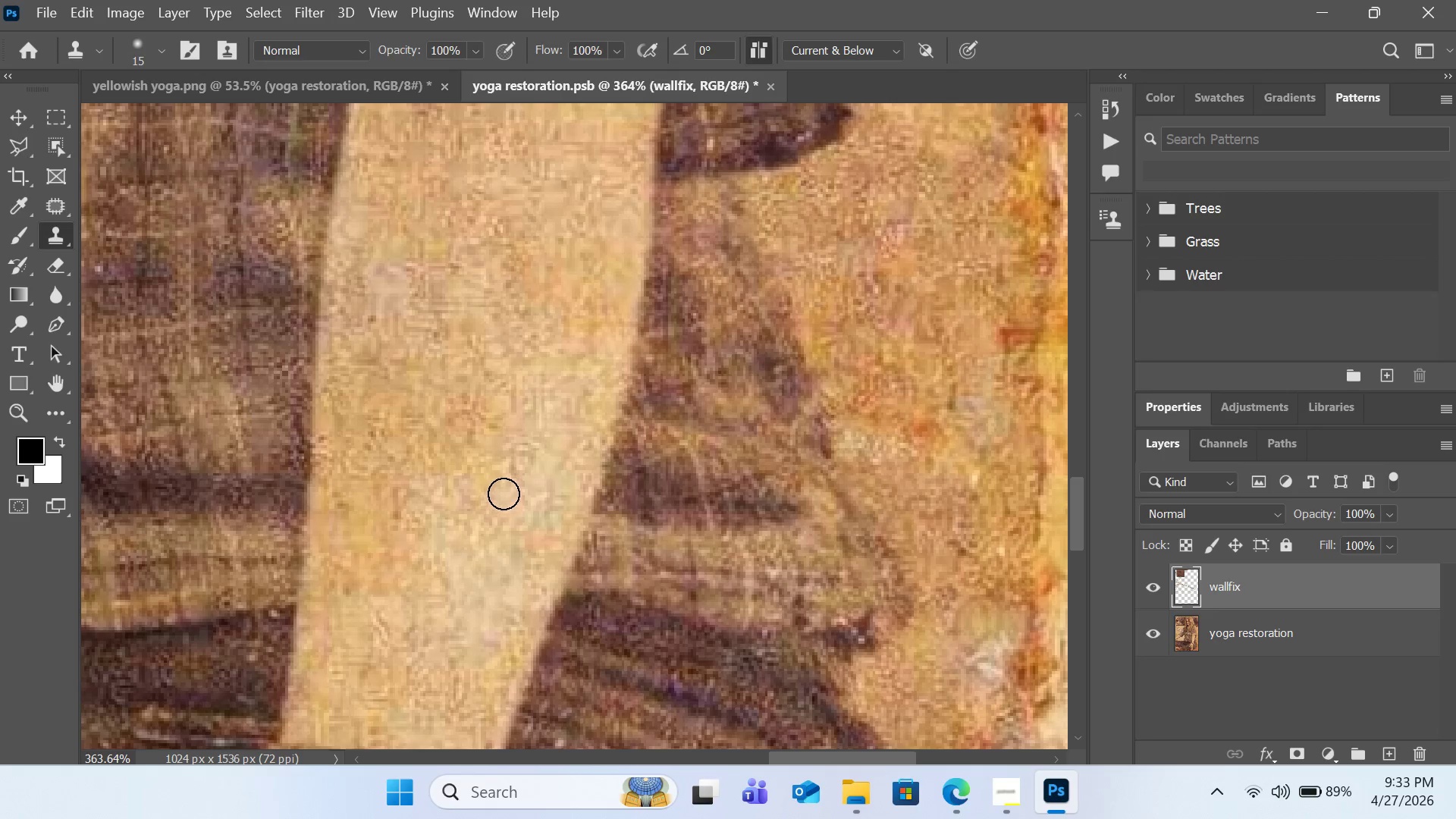 
hold_key(key=AltLeft, duration=0.53)
left_click([516, 445])
 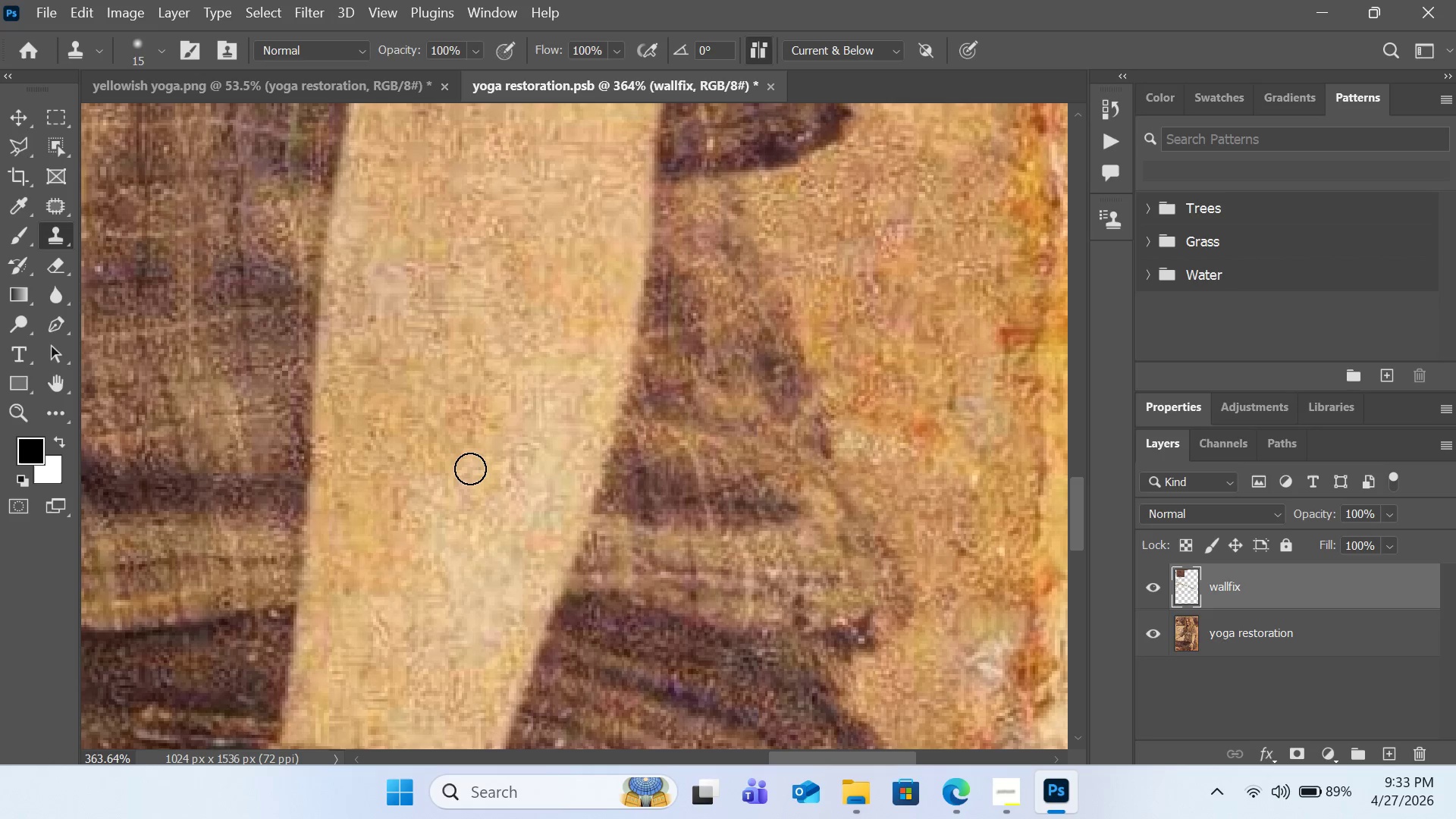 
left_click([470, 469])
 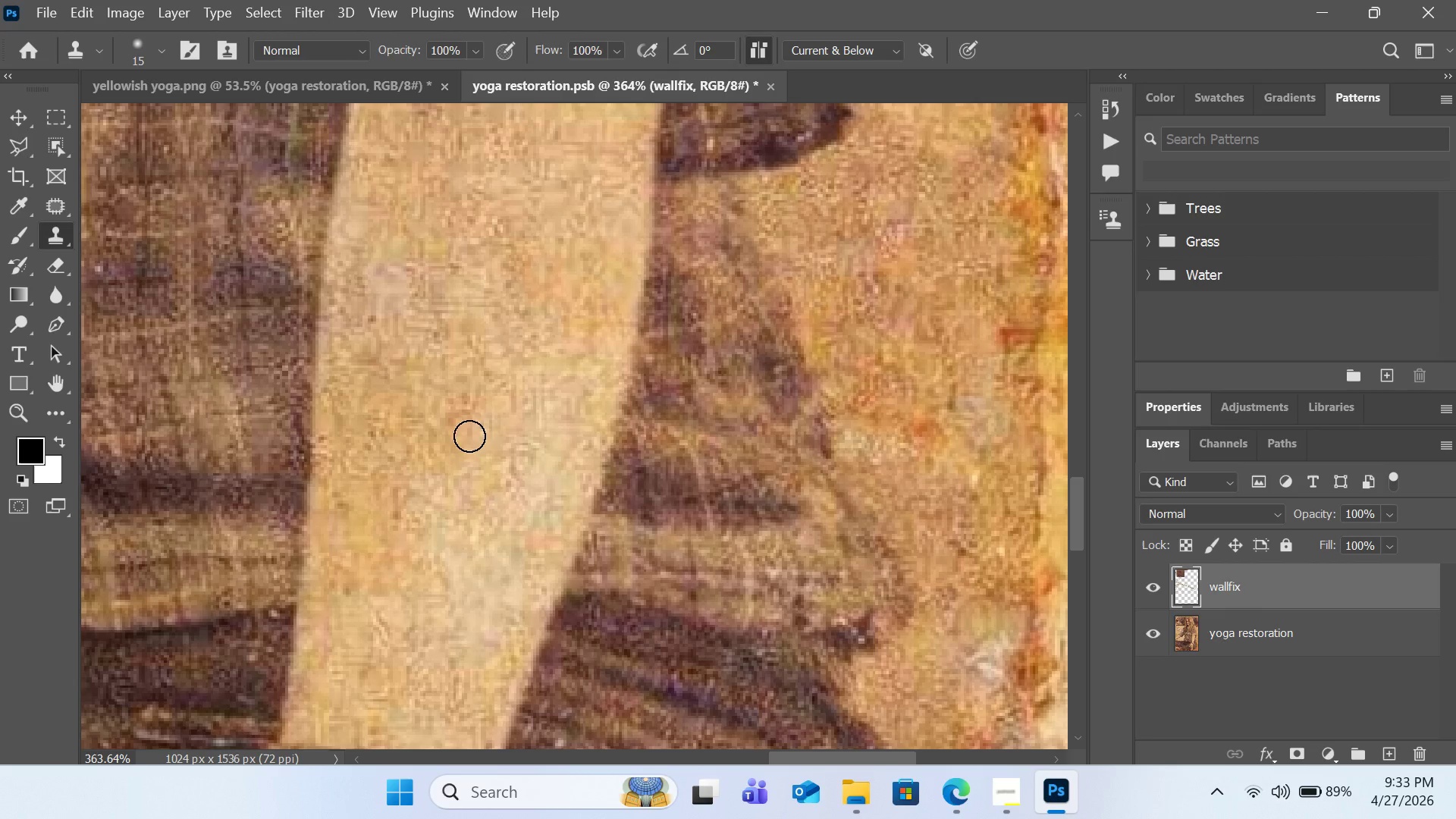 
hold_key(key=AltLeft, duration=0.45)
left_click([425, 493])
 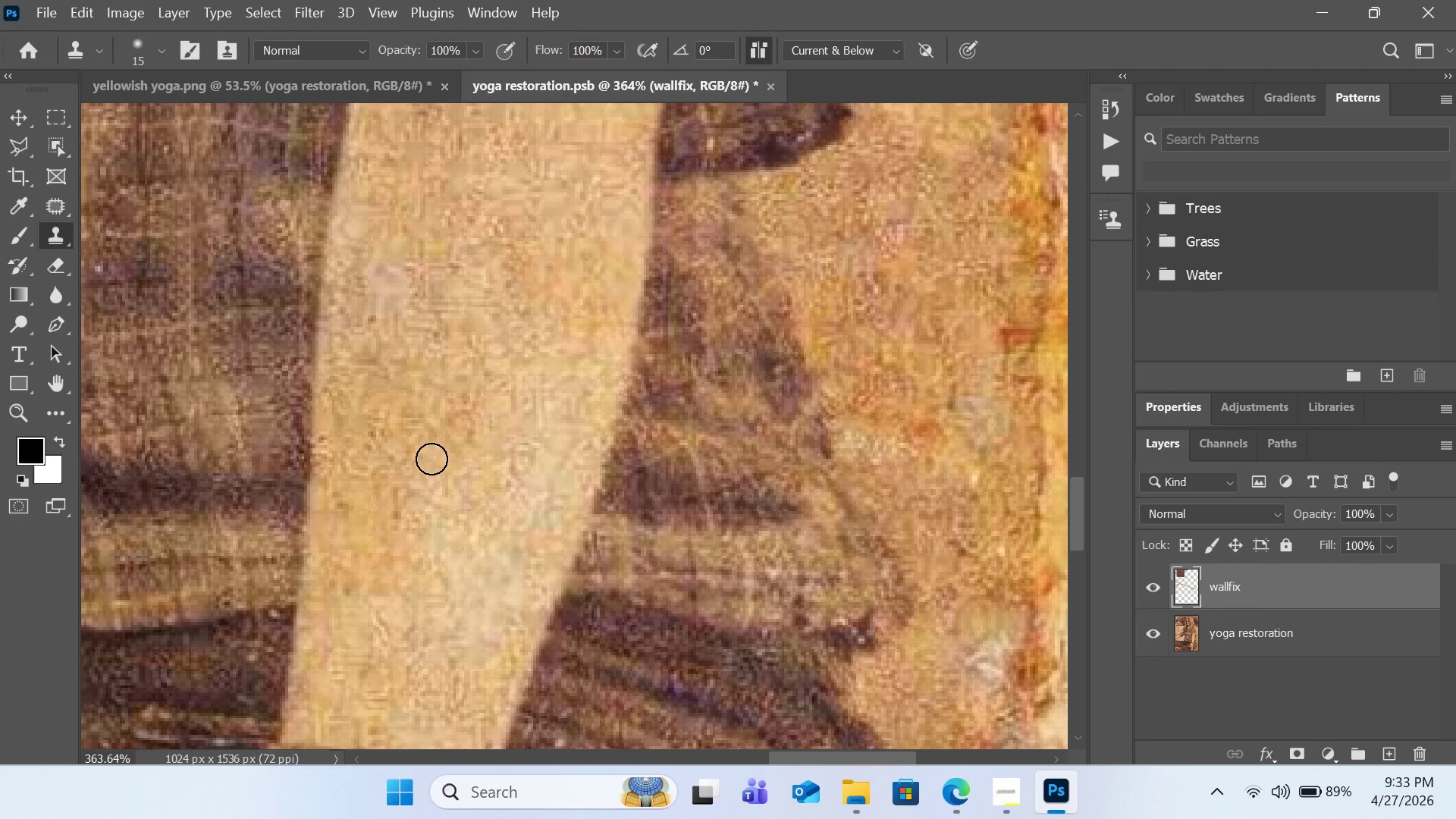 
left_click([433, 459])
 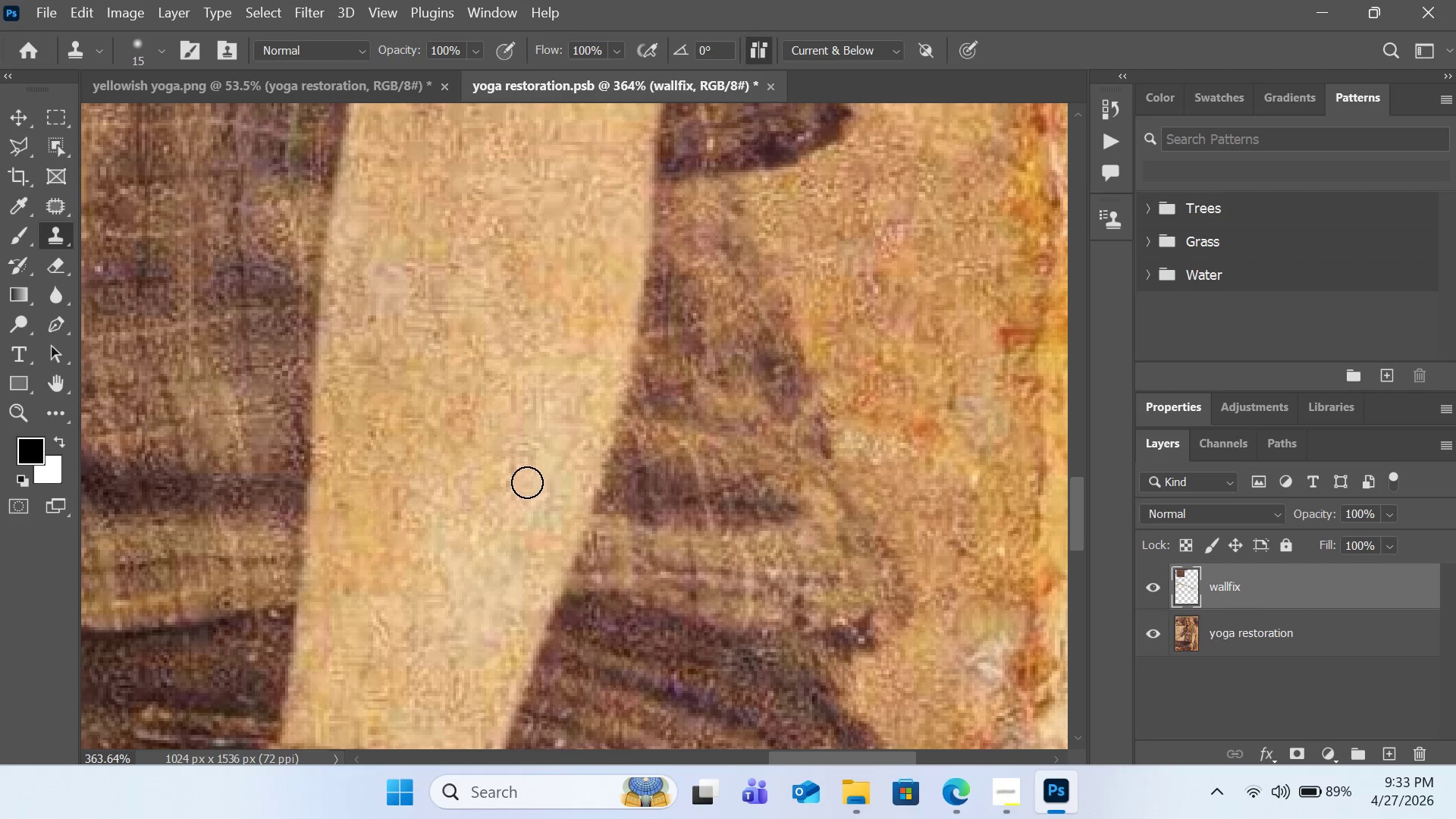 
scroll: coordinate [526, 490], scroll_direction: down, amount: 13.0
 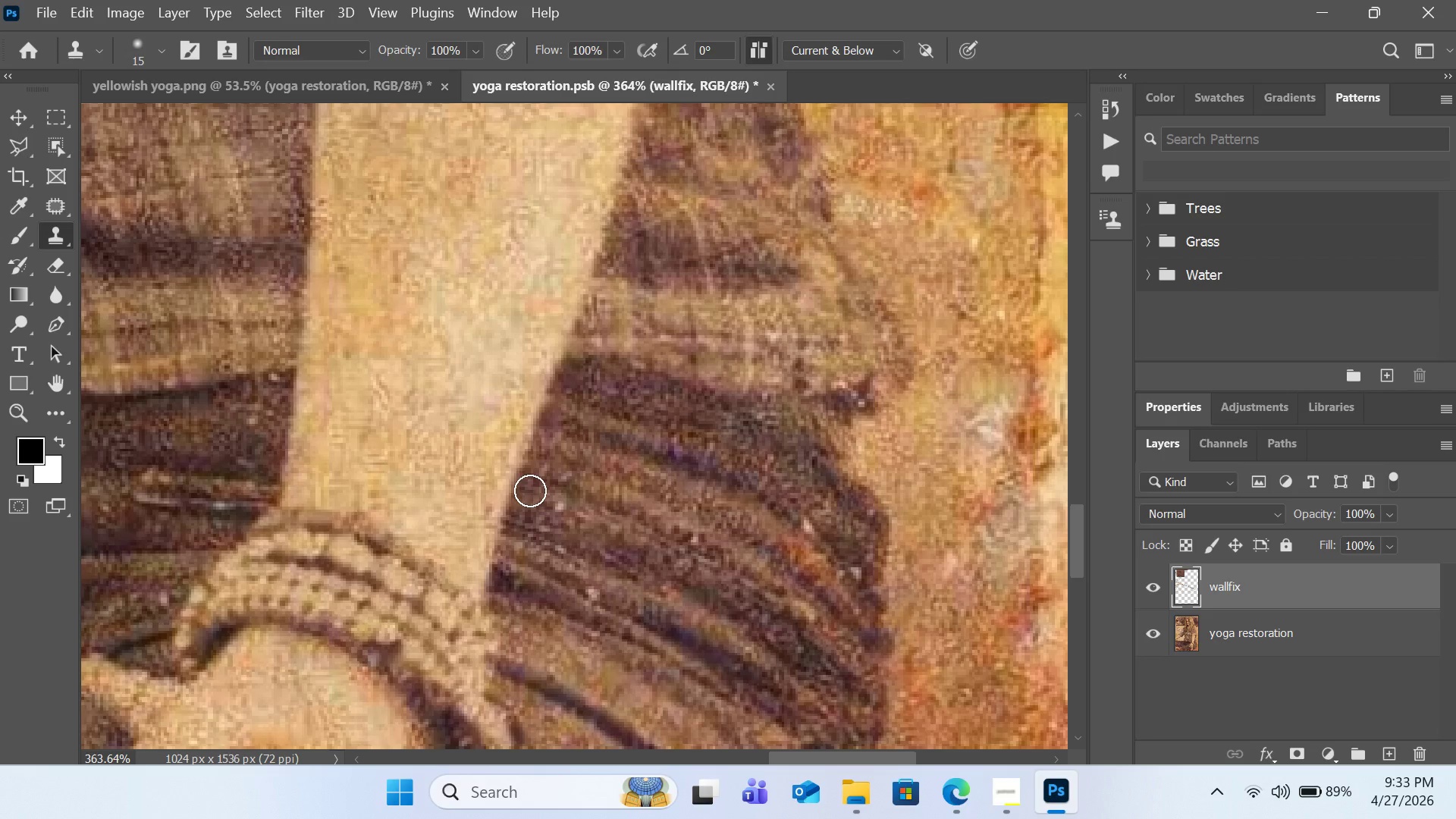 
hold_key(key=AltLeft, duration=0.72)
left_click([617, 592])
 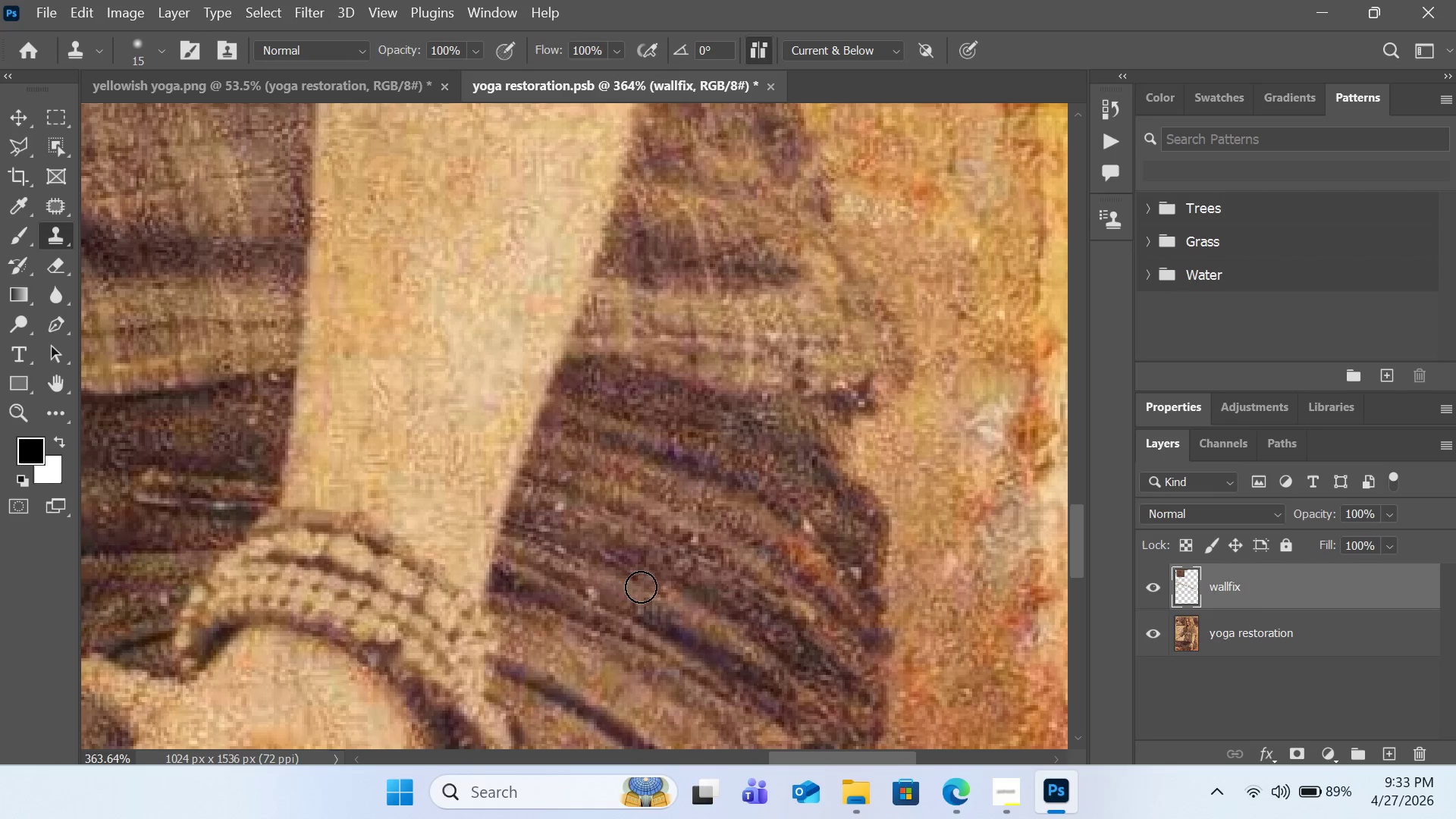 
hold_key(key=AltLeft, duration=1.47)
left_click([619, 607])
 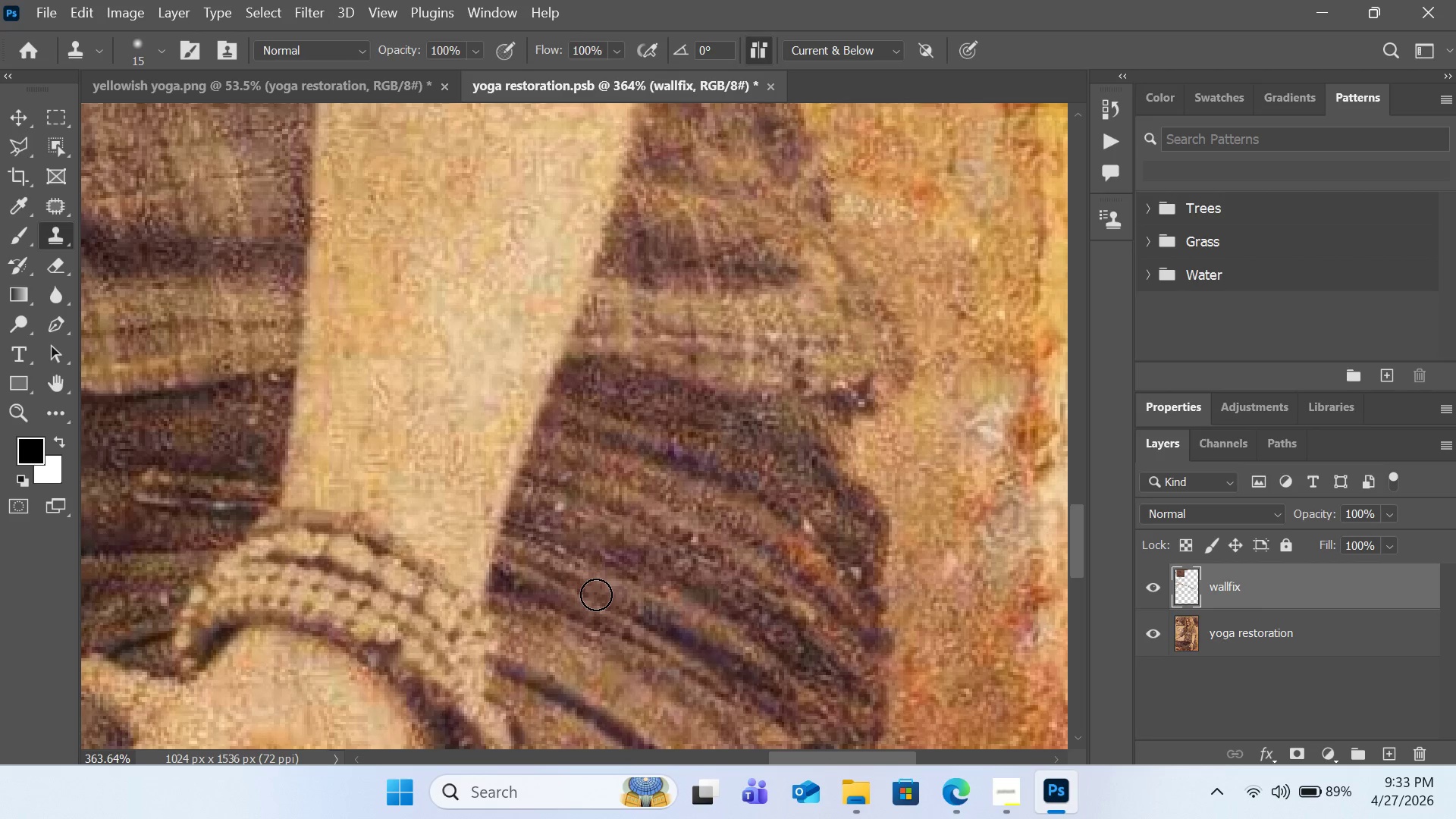 
left_click([596, 595])
 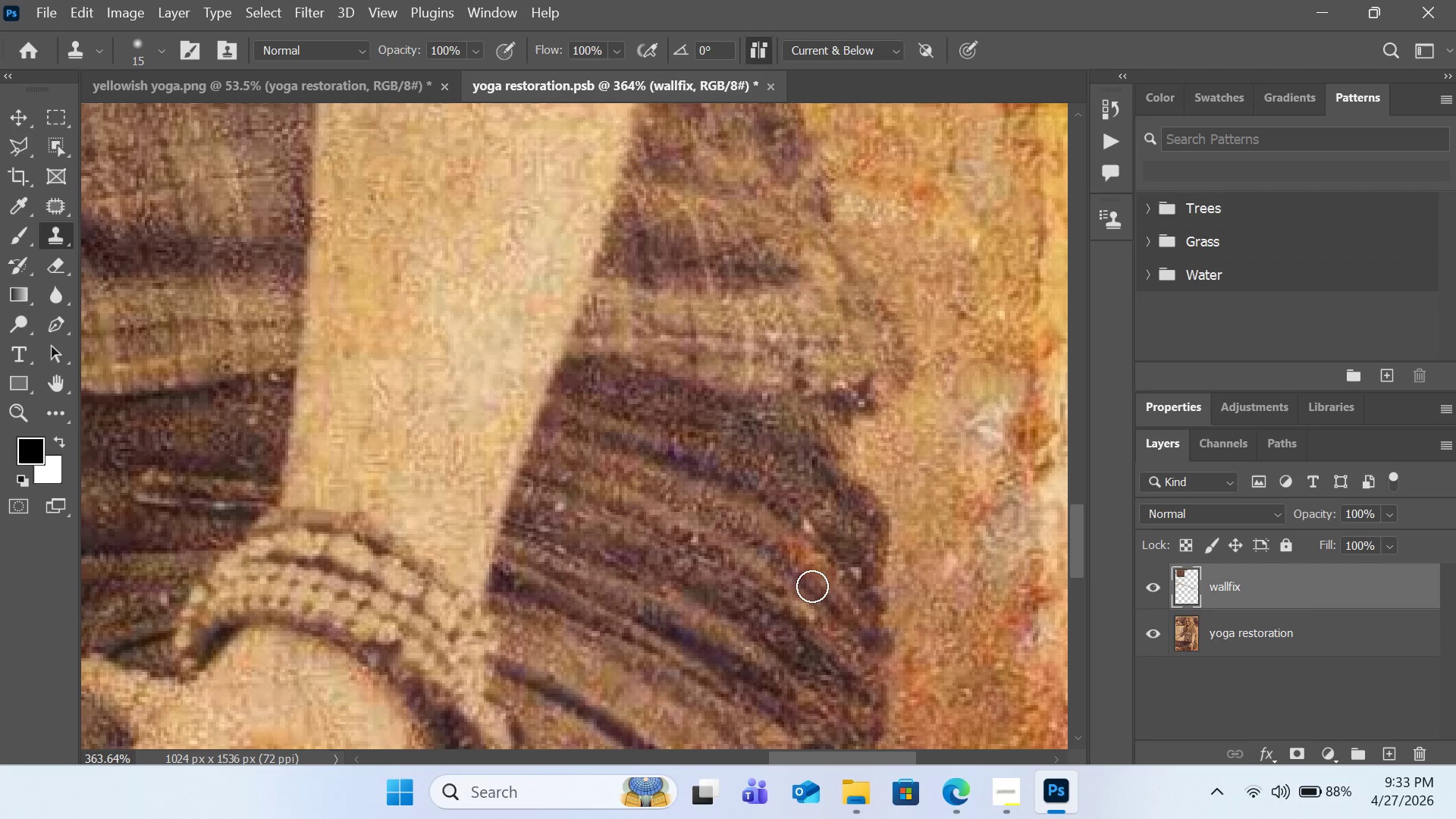 
hold_key(key=AltLeft, duration=0.81)
 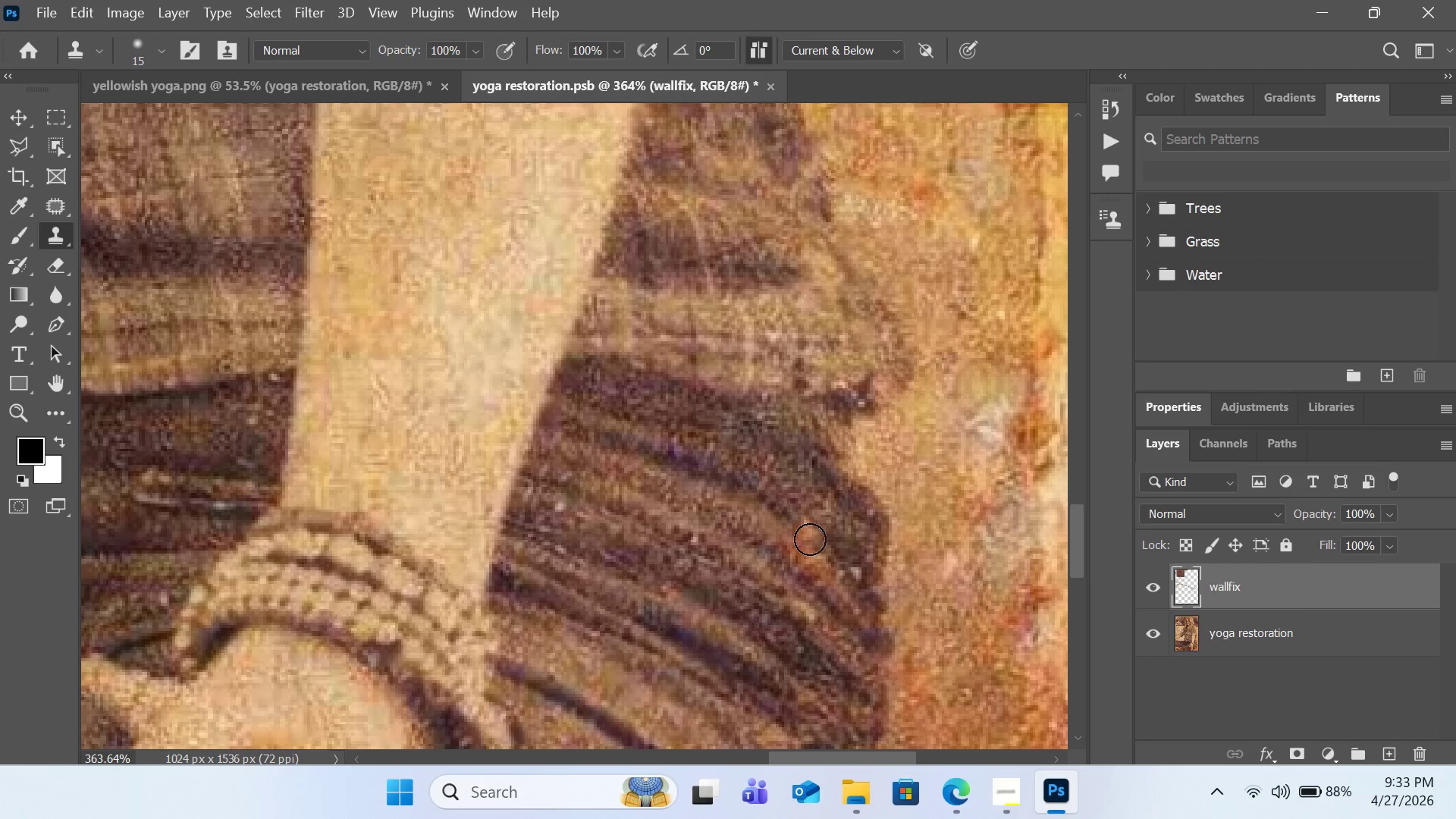 
hold_key(key=AltLeft, duration=0.7)
left_click([768, 535])
 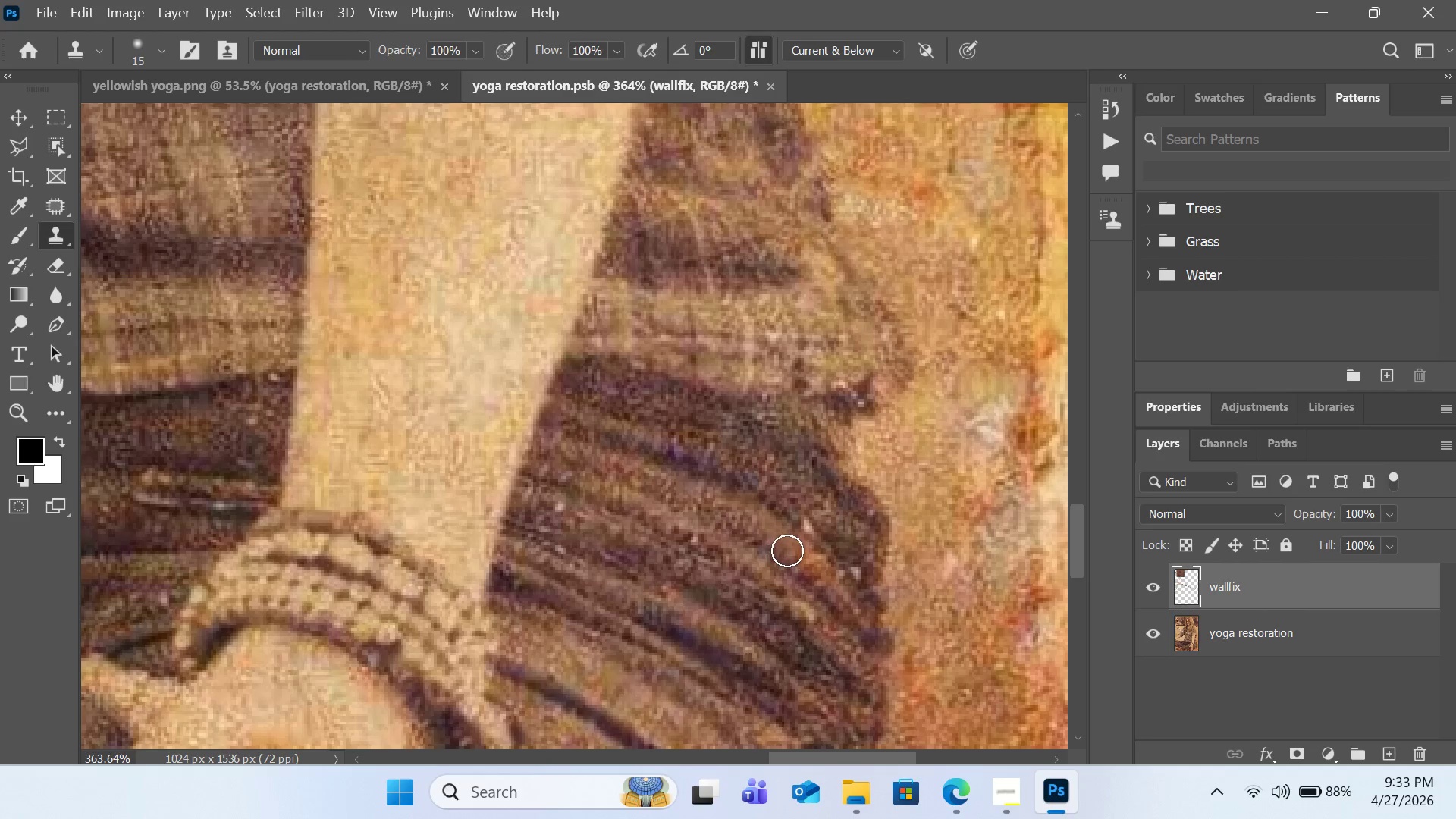 
left_click([787, 551])
 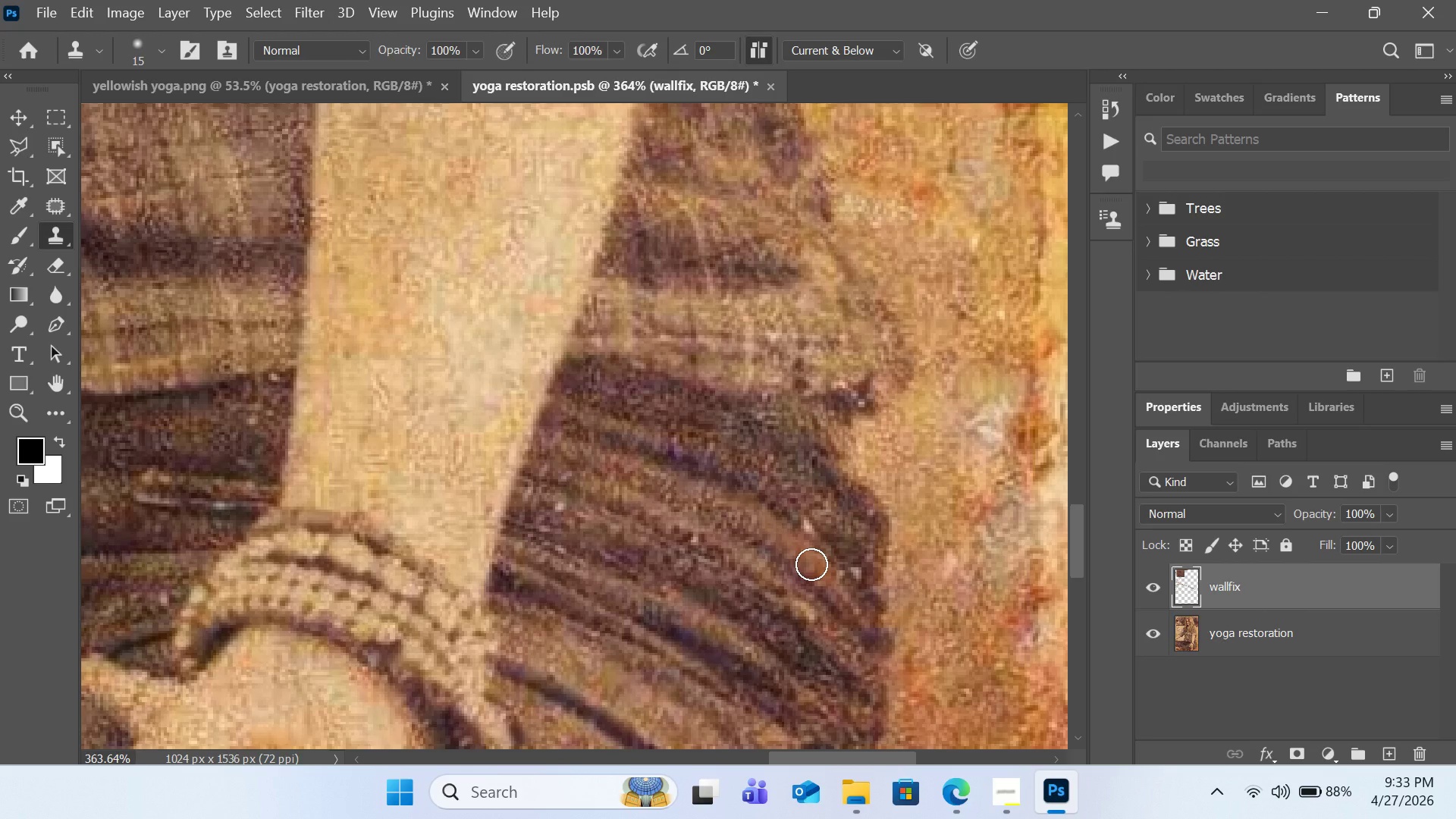 
left_click([811, 564])
 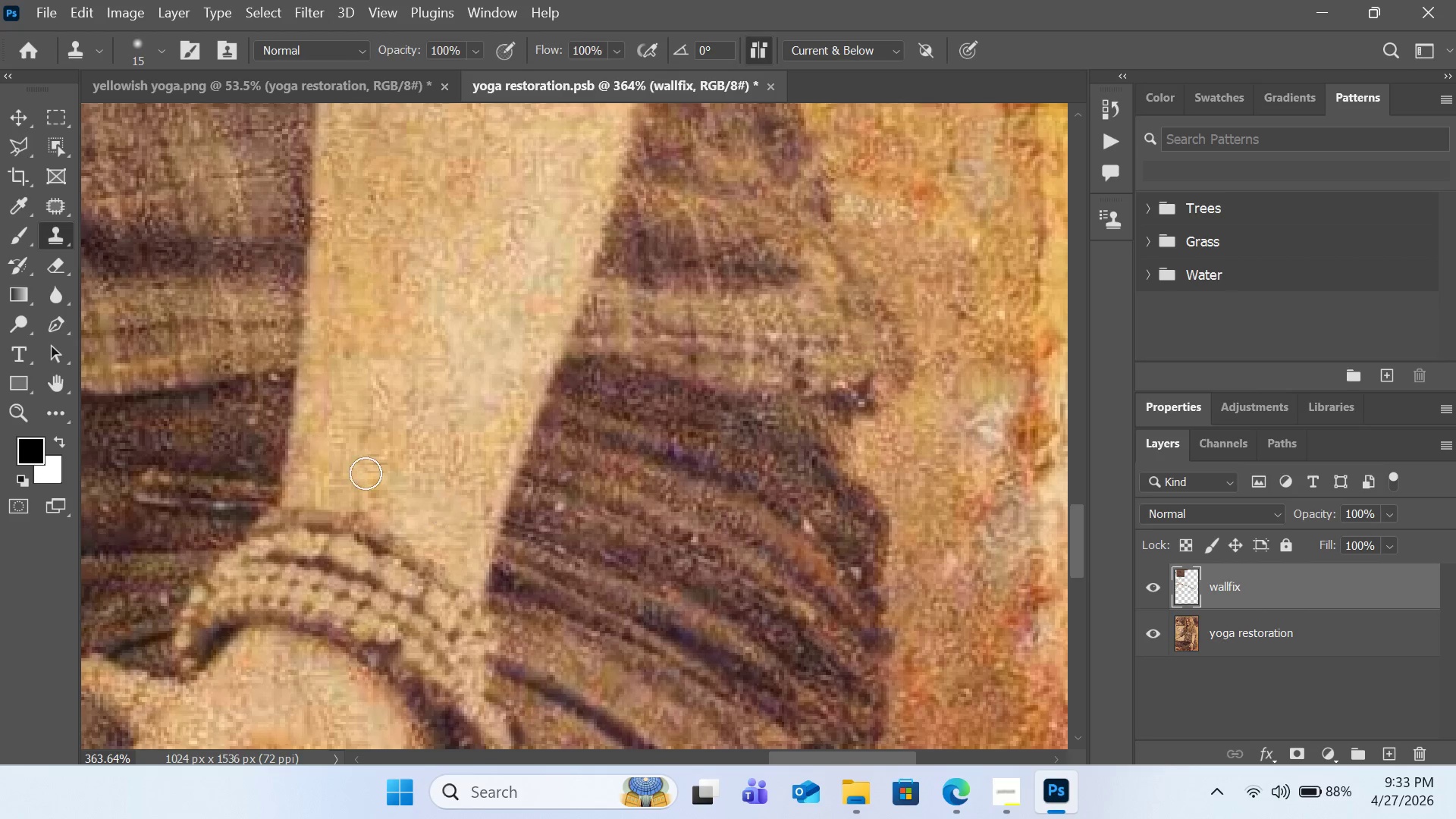 
hold_key(key=AltLeft, duration=0.83)
left_click([258, 443])
 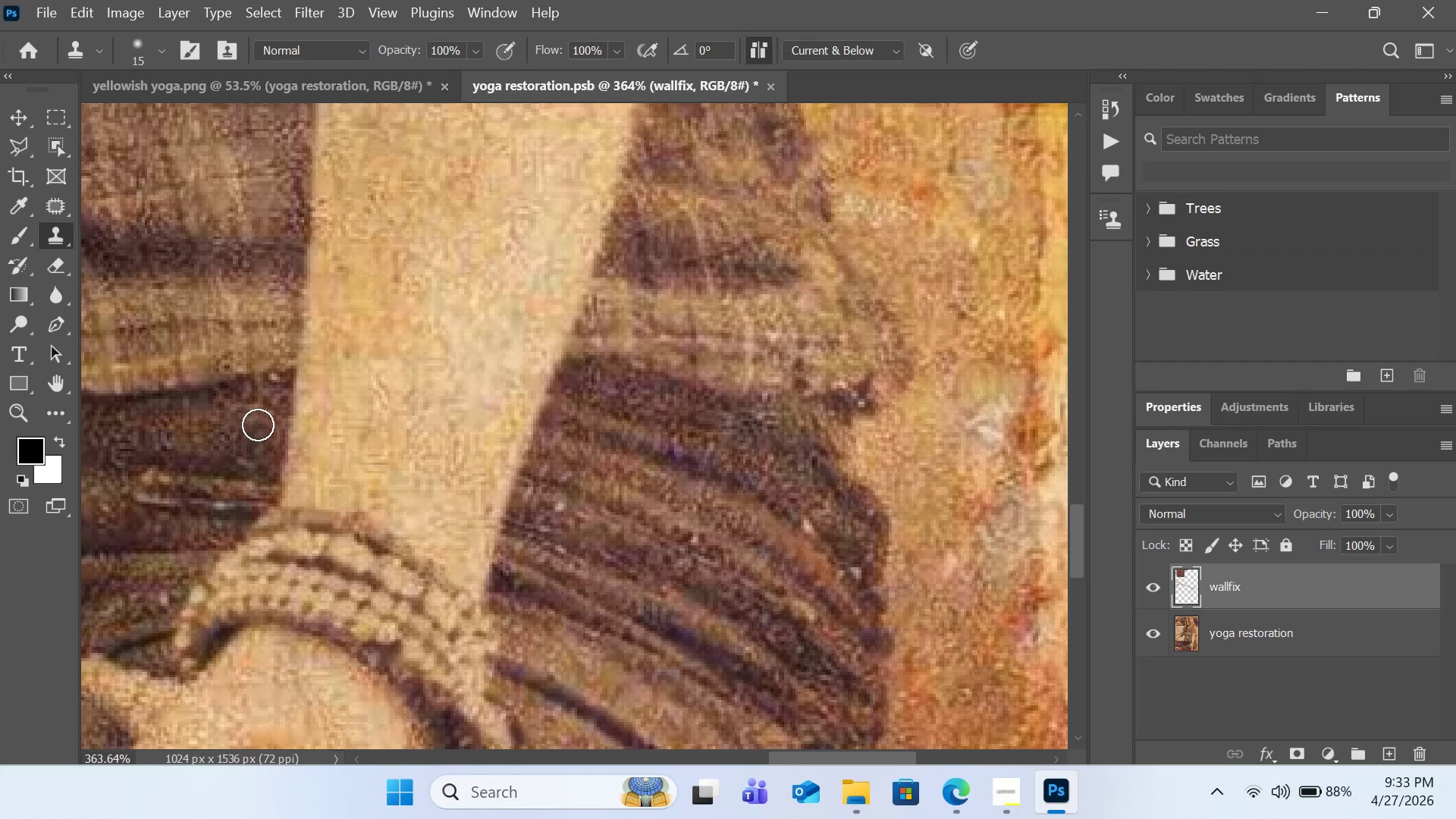 
left_click([258, 421])
 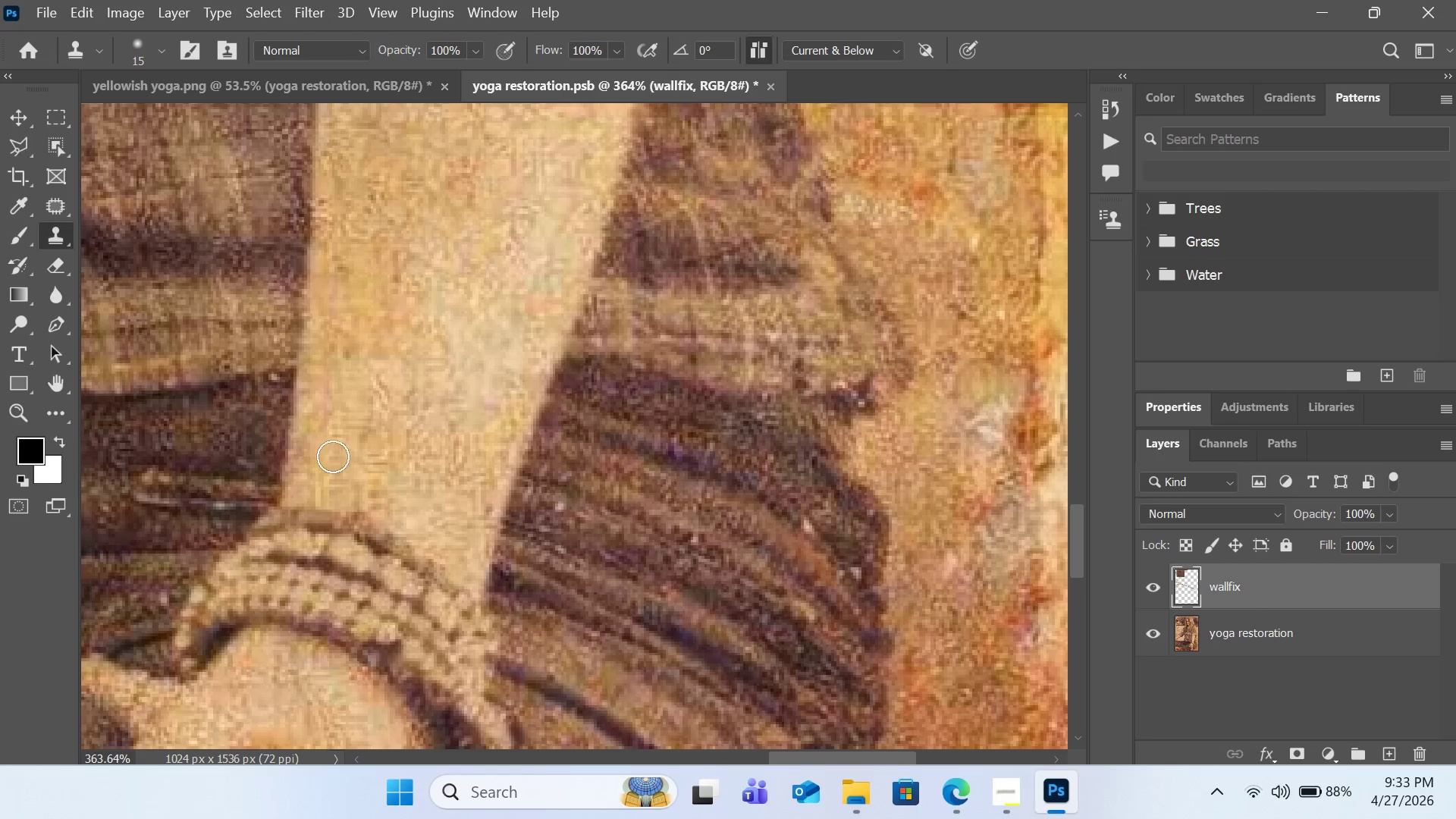 
hold_key(key=AltLeft, duration=0.5)
 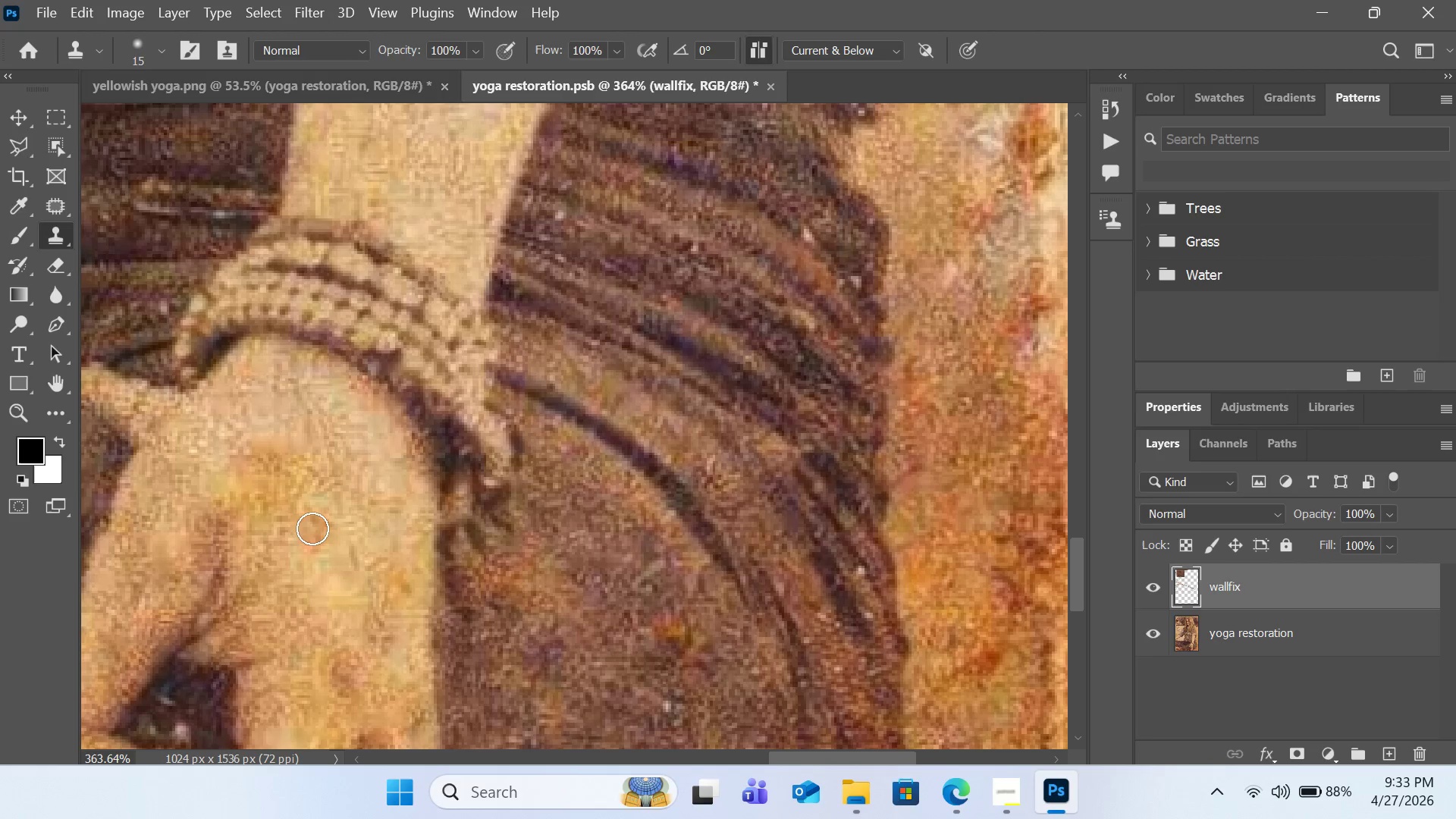 
scroll: coordinate [339, 457], scroll_direction: down, amount: 16.0
 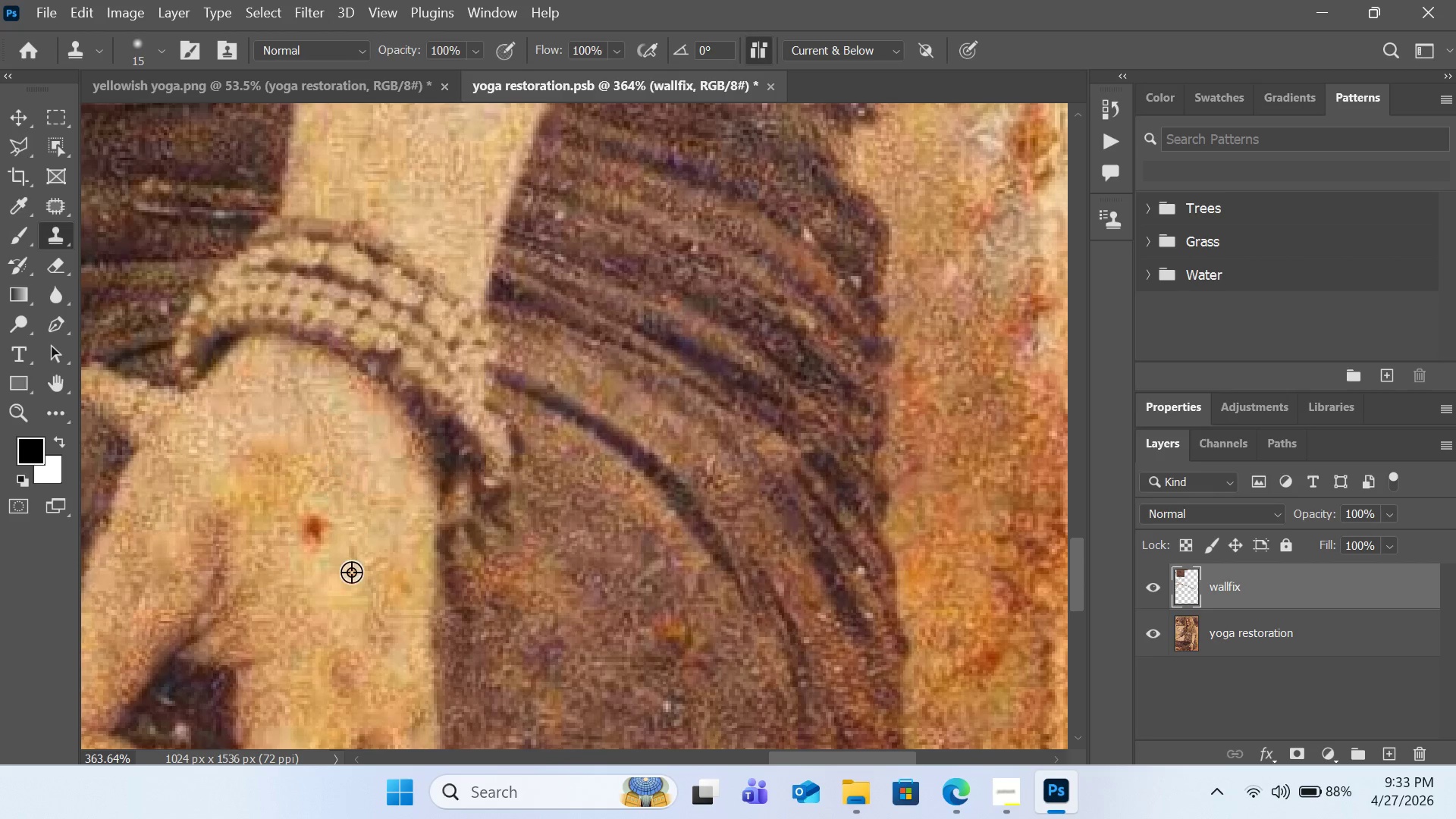 
left_click([353, 572])
 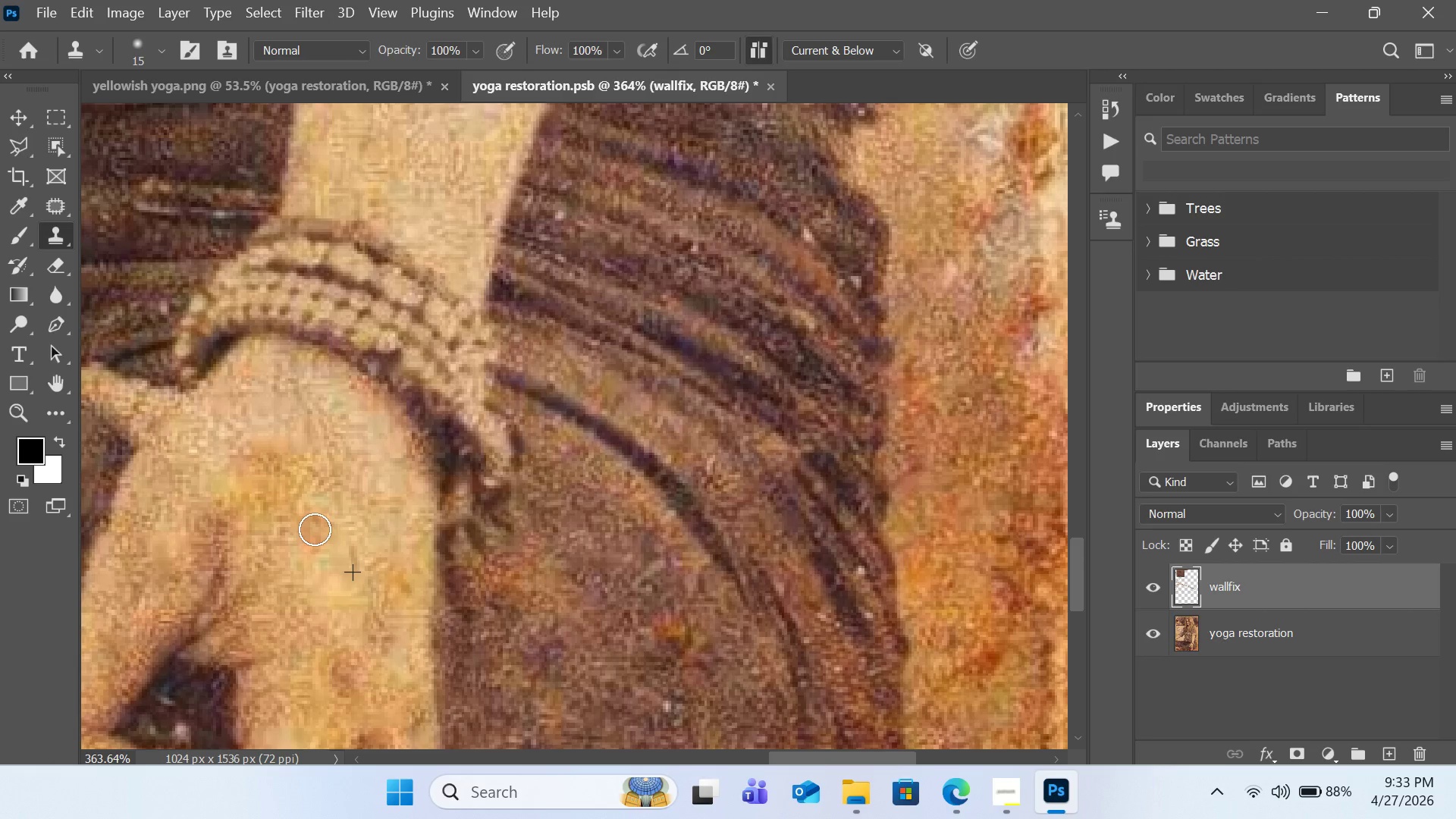 
double_click([317, 539])
 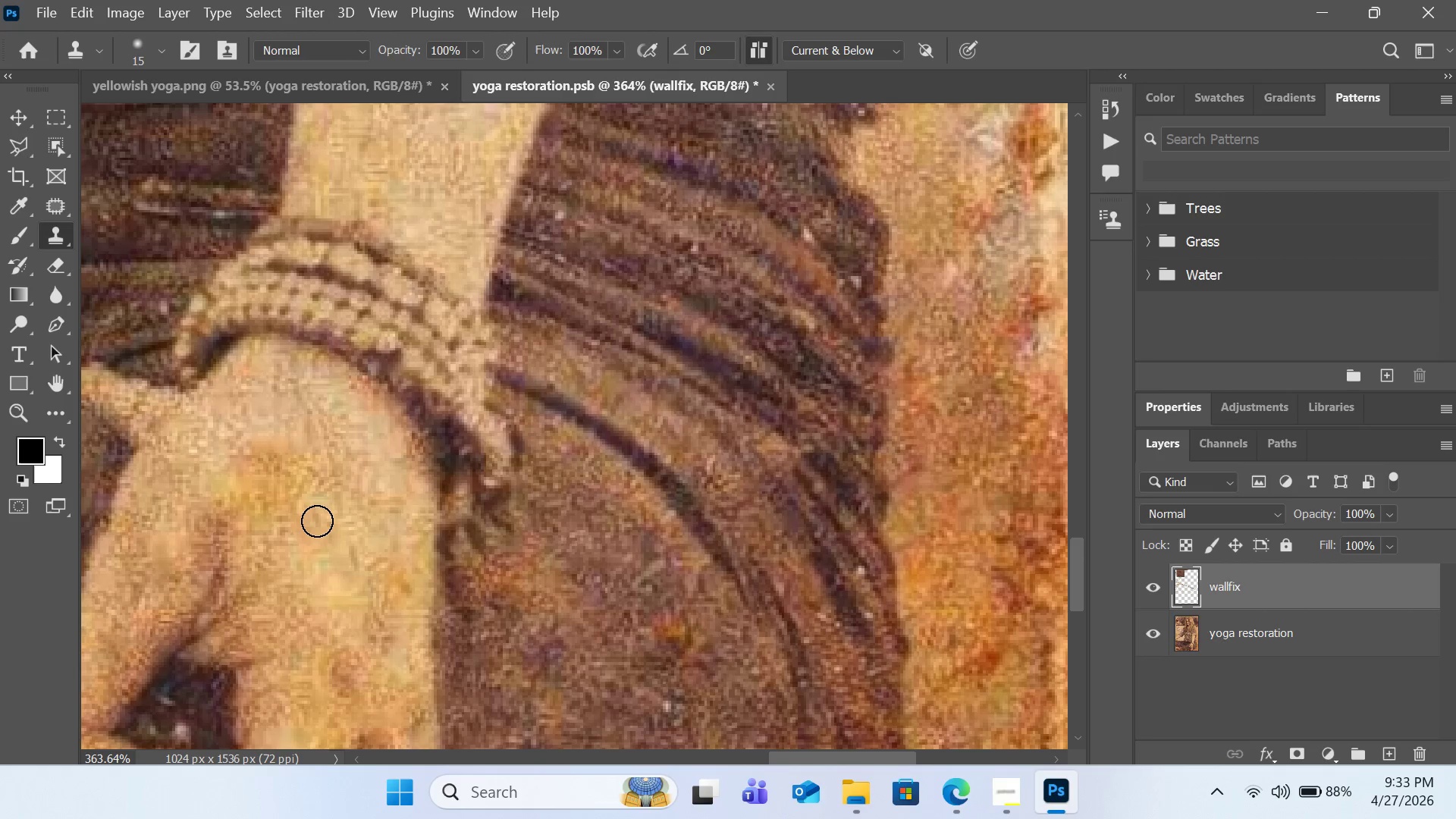 
triple_click([318, 521])
 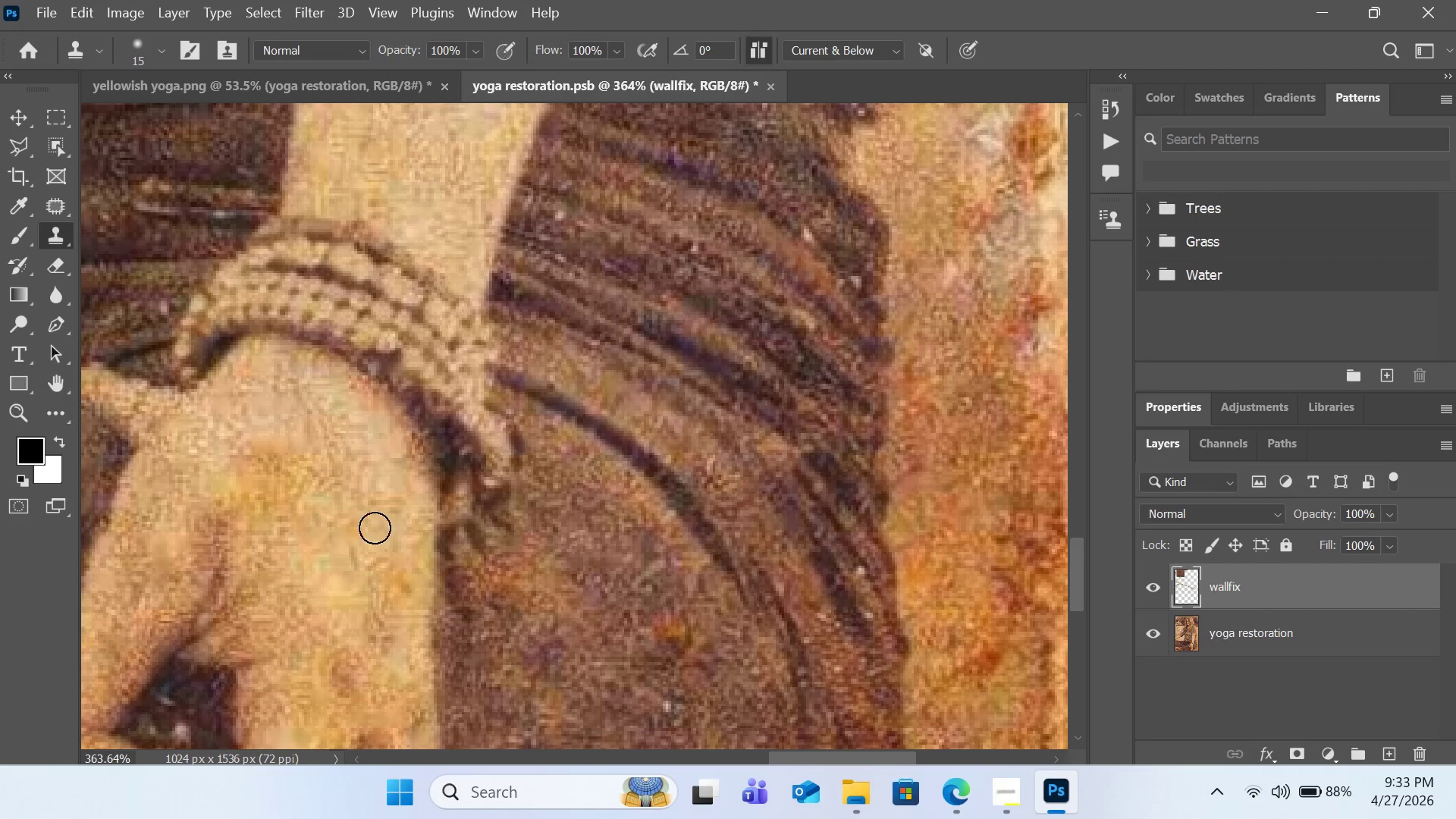 
hold_key(key=AltLeft, duration=0.73)
left_click([281, 442])
 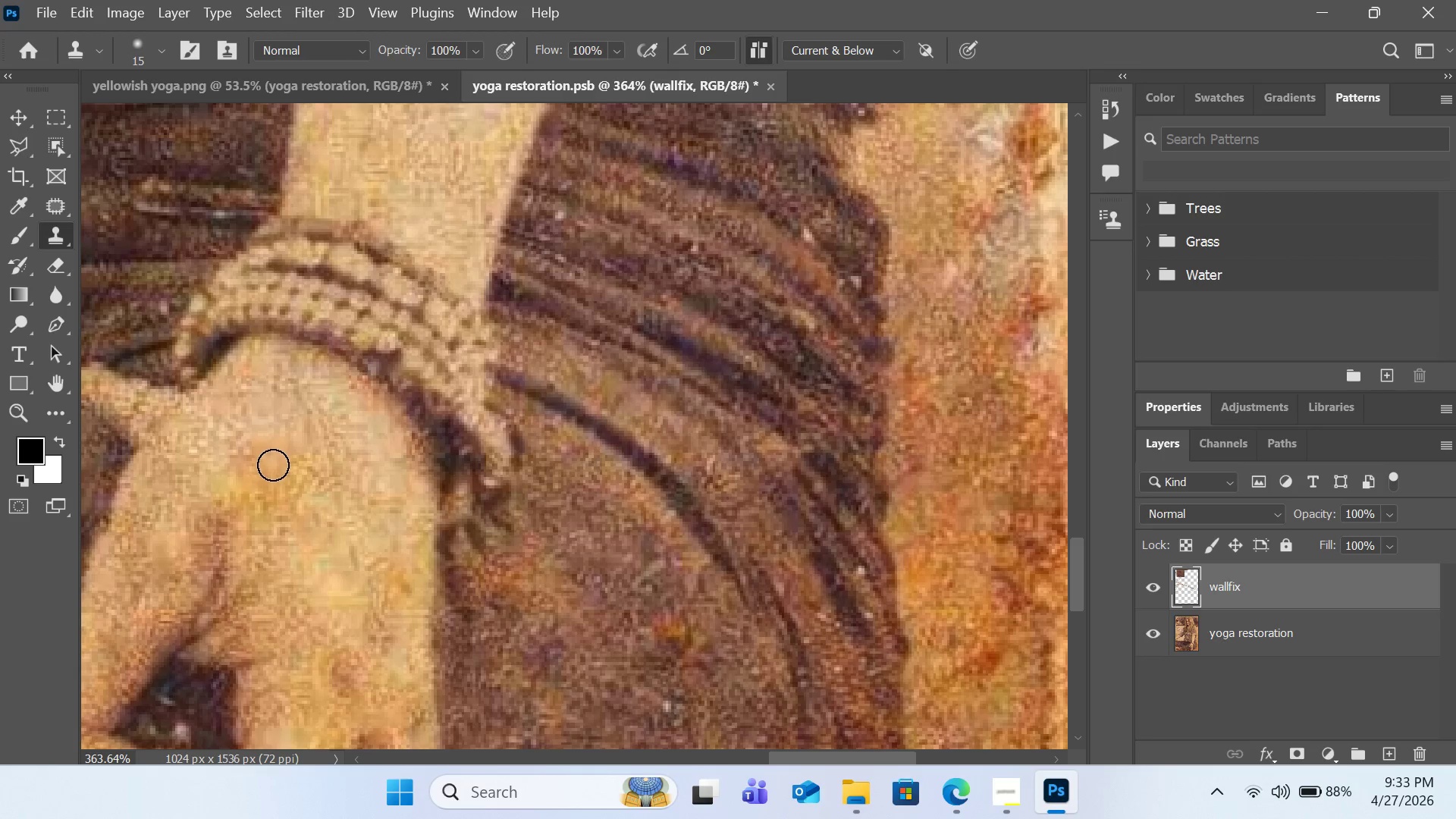 
double_click([273, 465])
 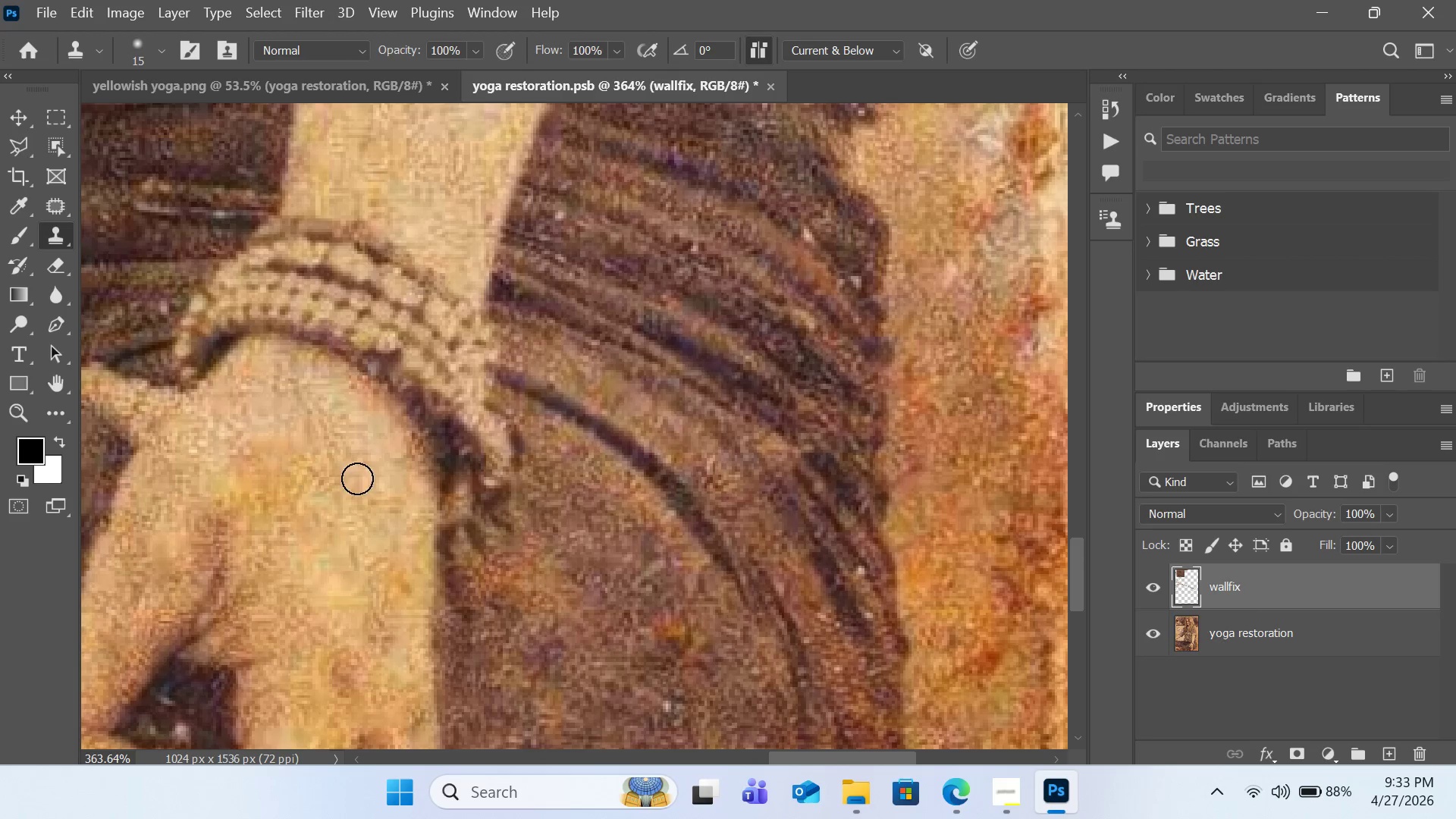 
hold_key(key=AltLeft, duration=2.17)
 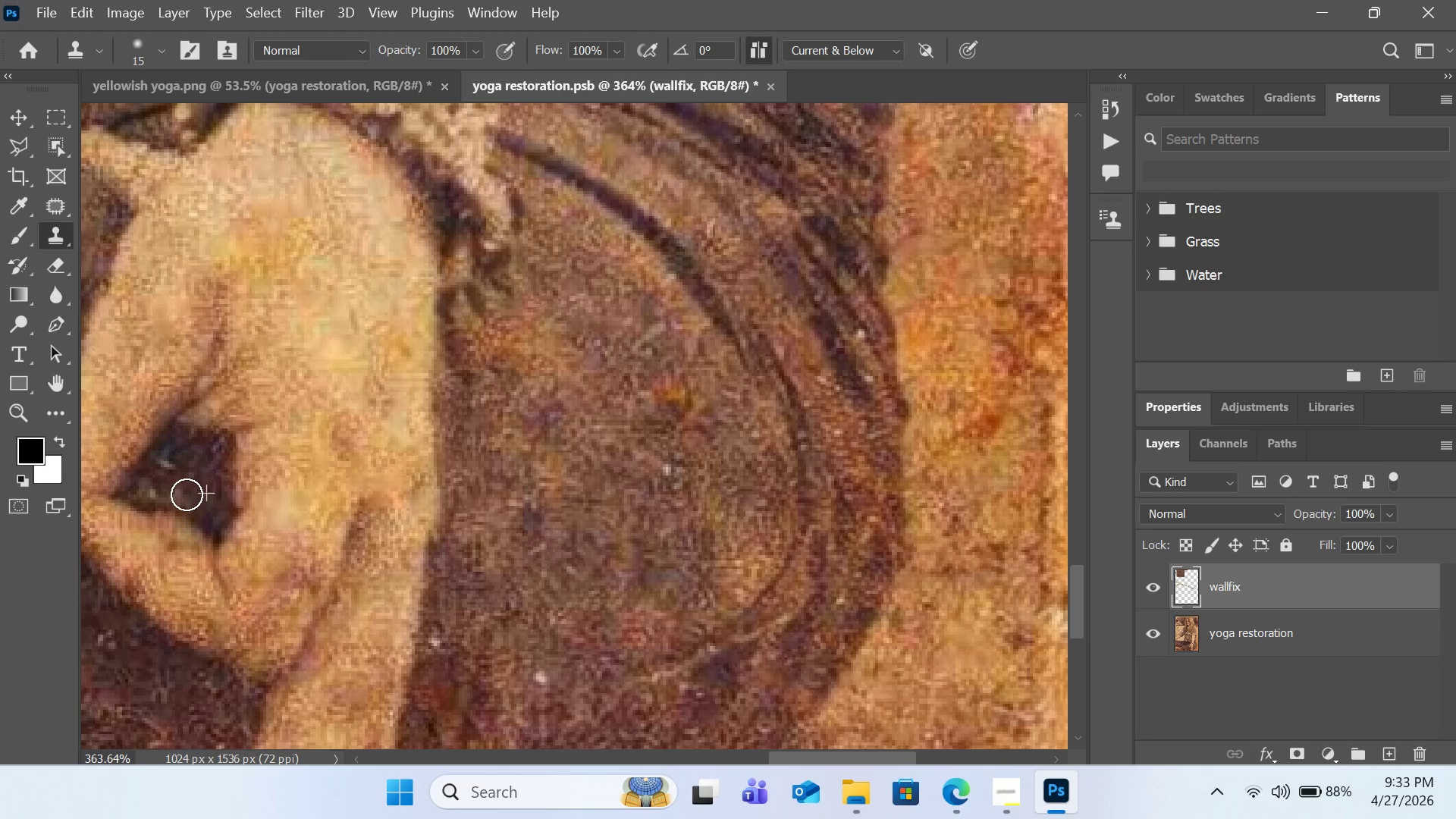 
scroll: coordinate [376, 488], scroll_direction: down, amount: 15.0
 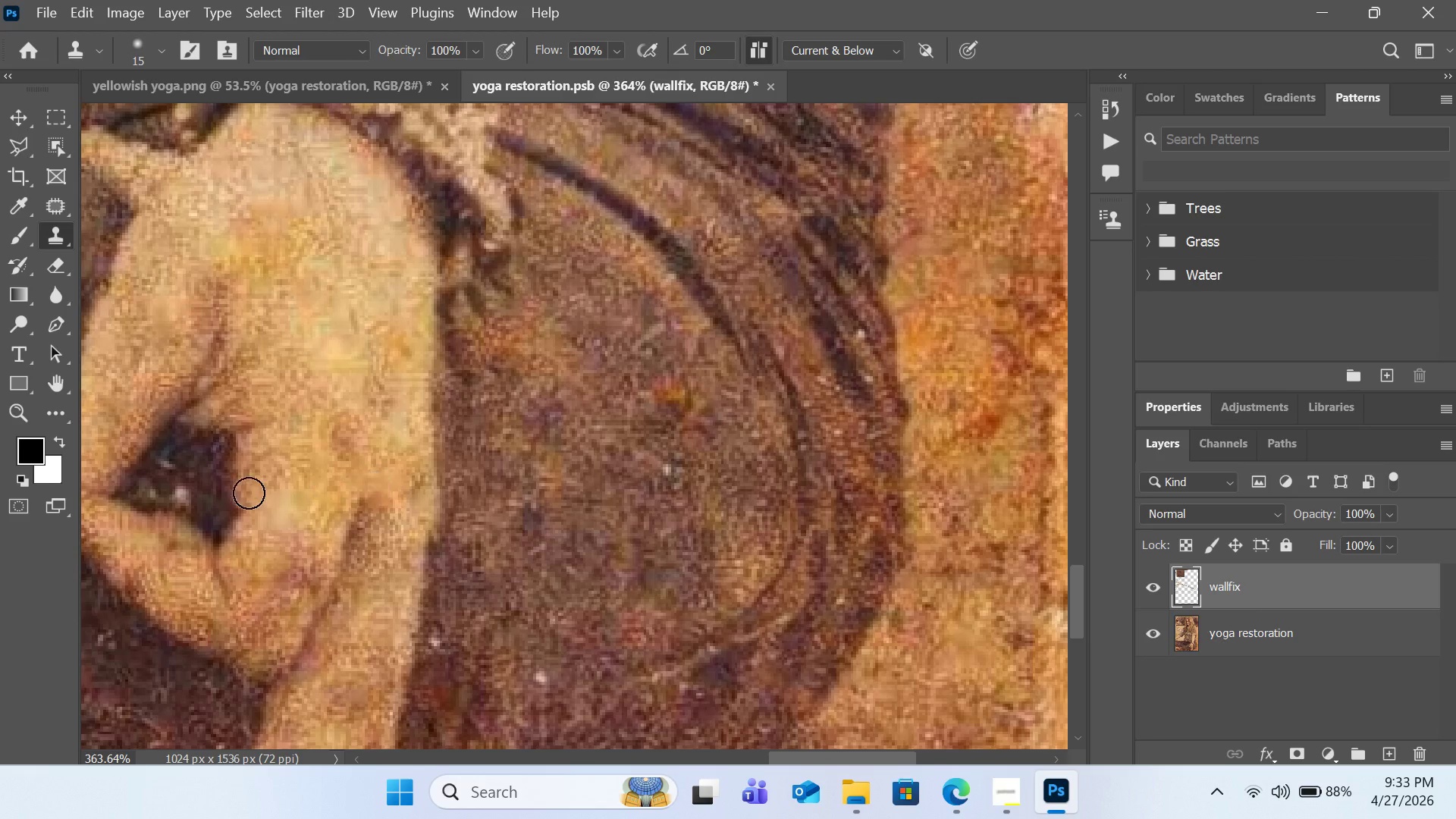 
left_click([208, 494])
 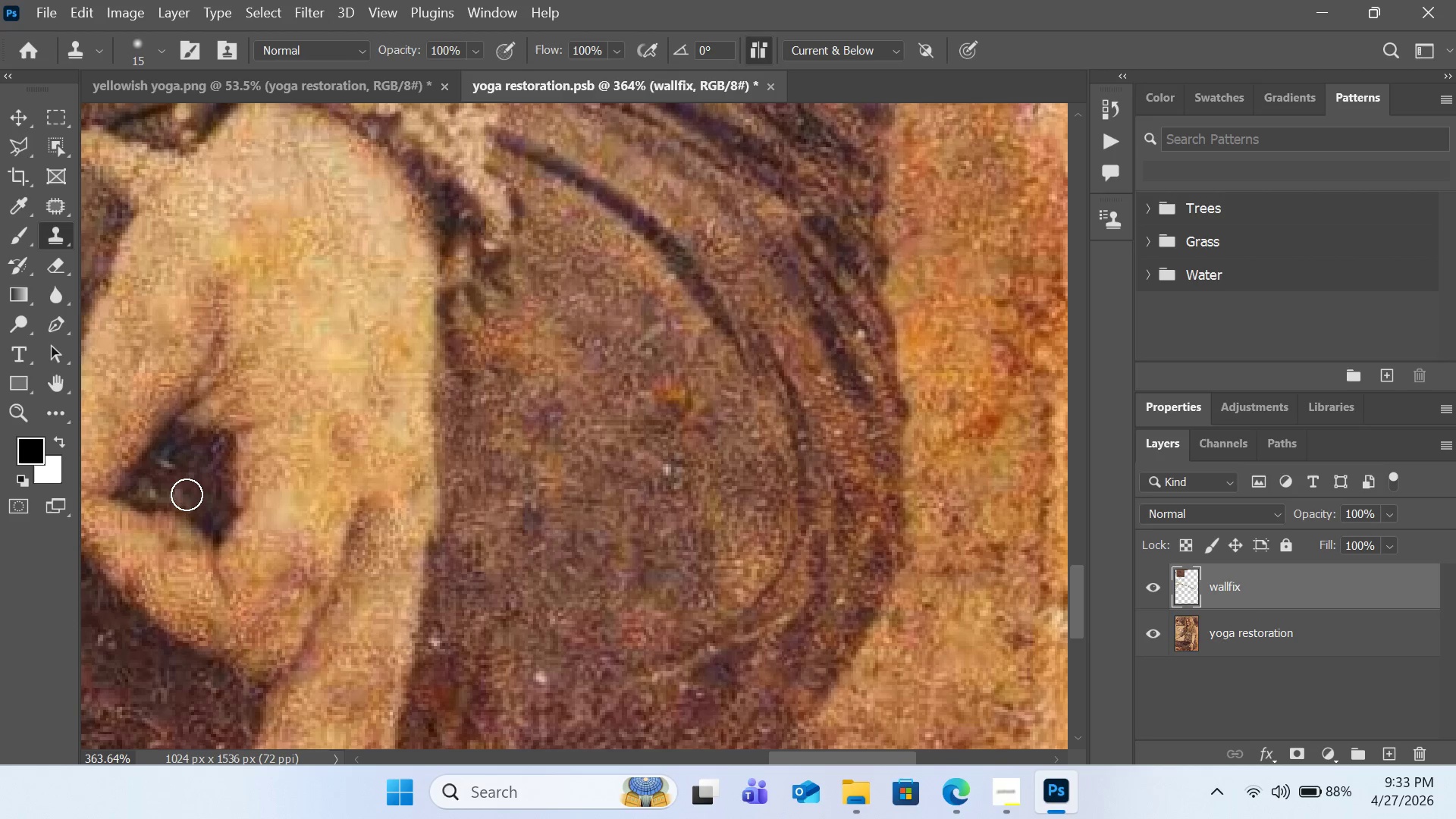 
left_click([187, 494])
 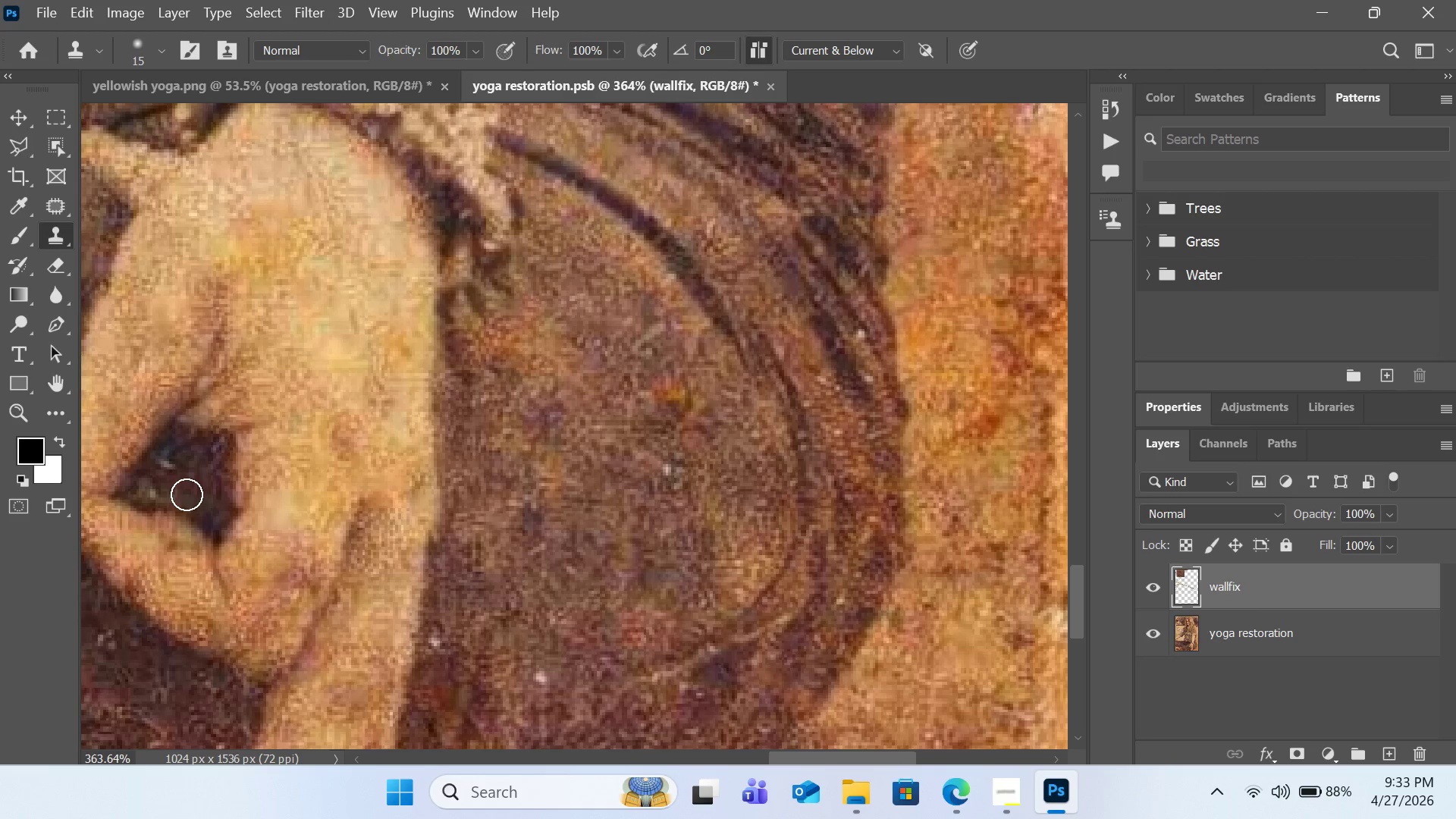 
hold_key(key=AltLeft, duration=0.53)
 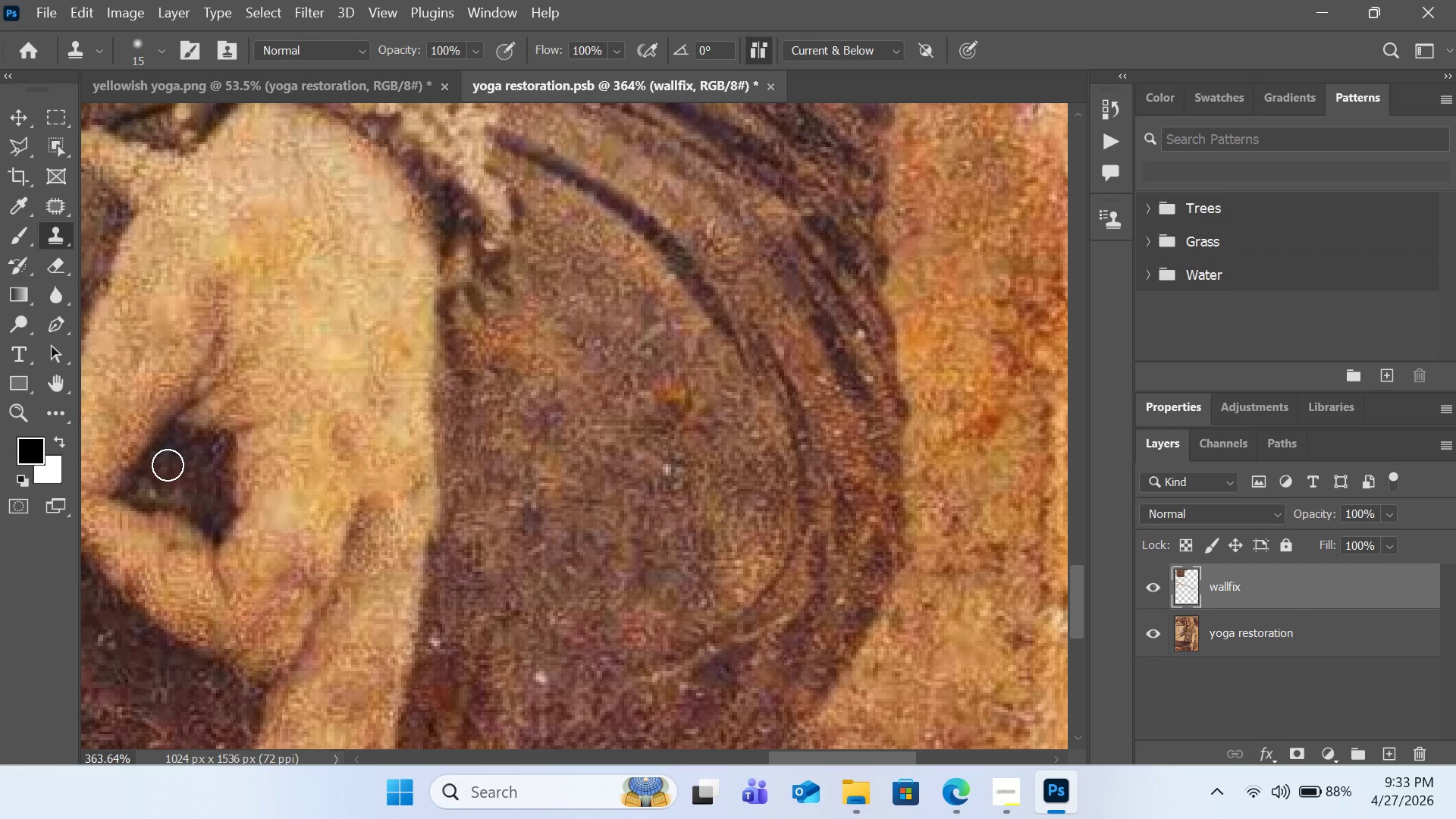 
left_click([168, 466])
 